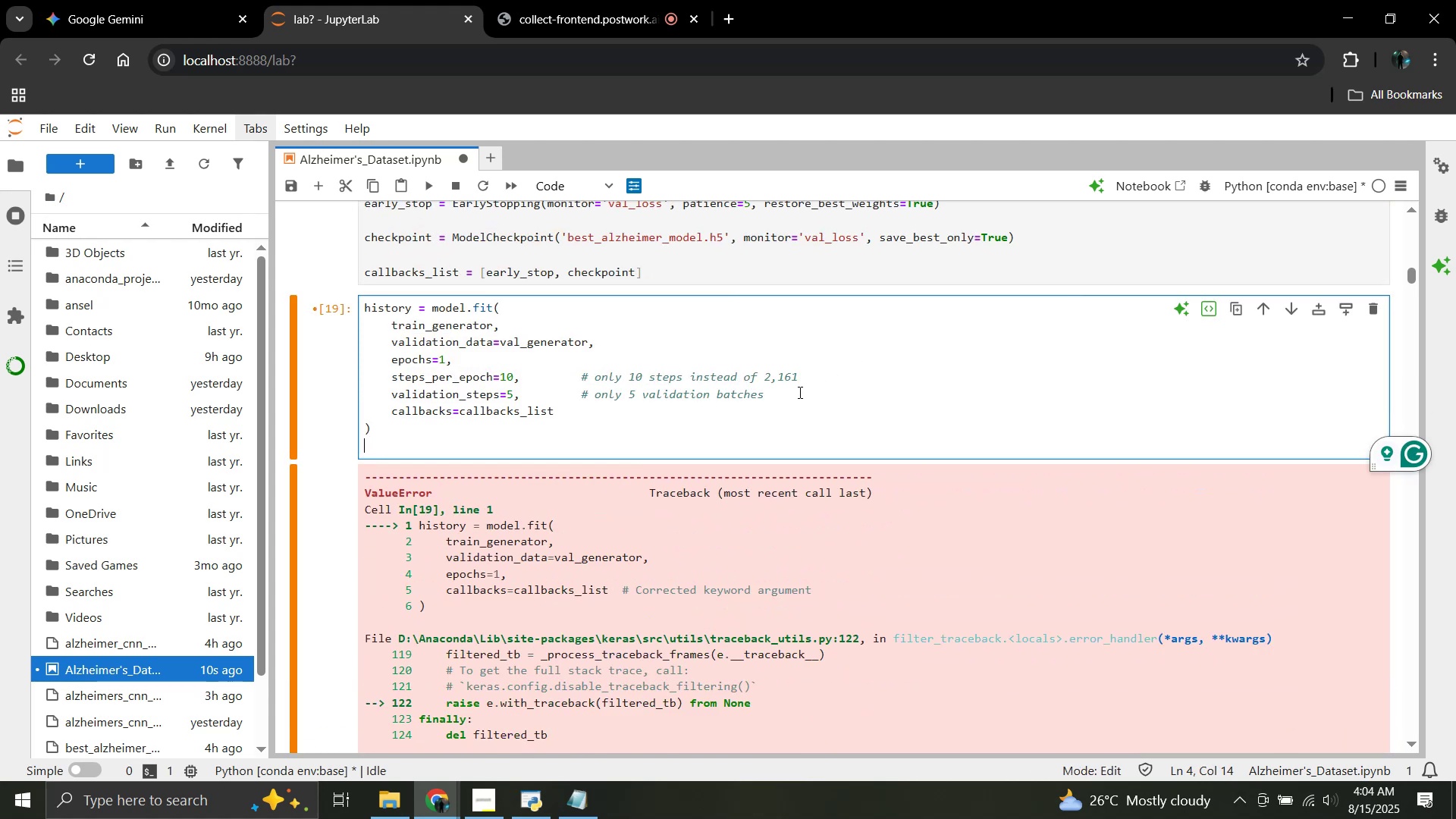 
left_click([775, 388])
 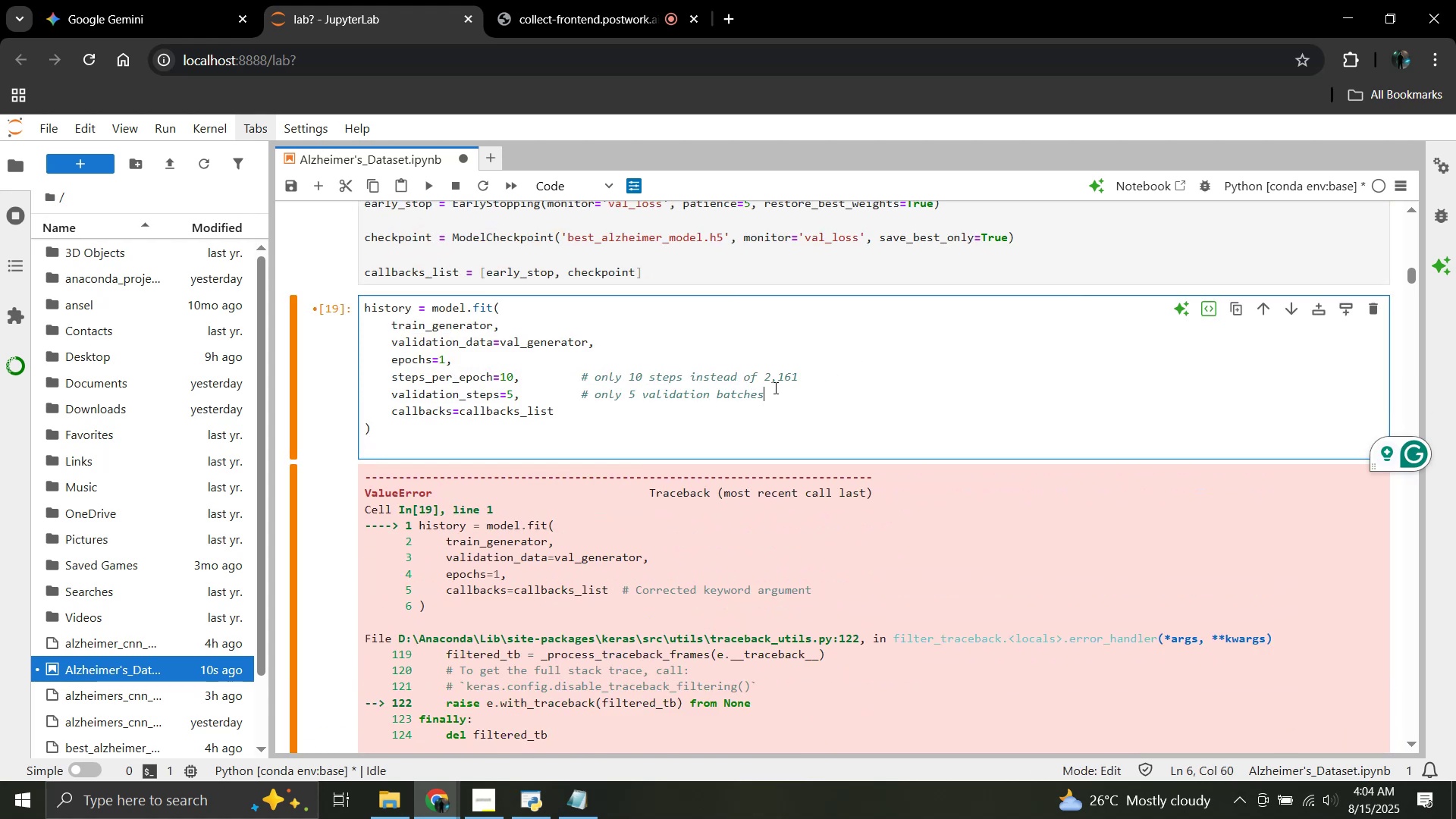 
scroll: coordinate [562, 373], scroll_direction: up, amount: 32.0
 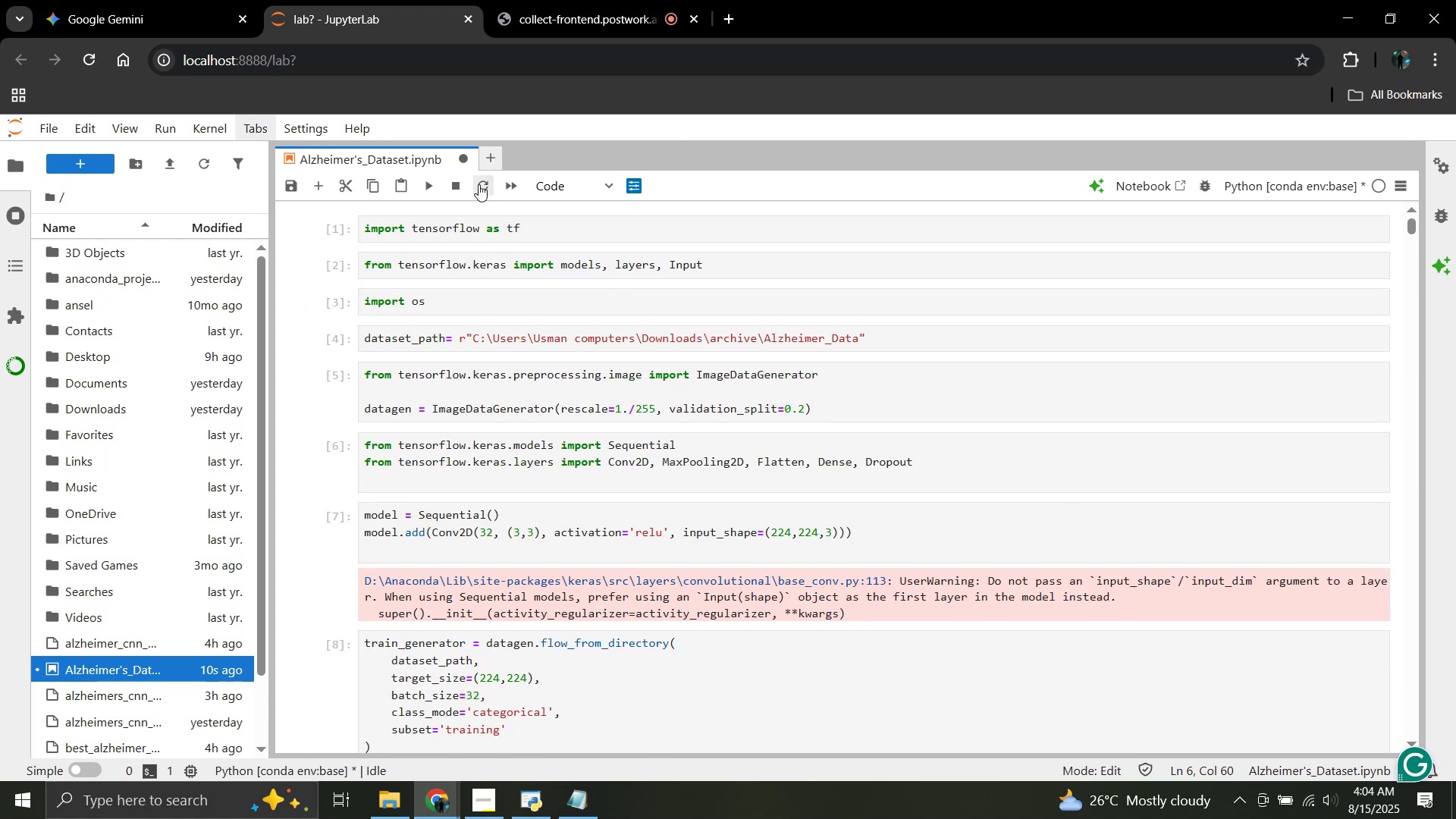 
left_click([479, 183])
 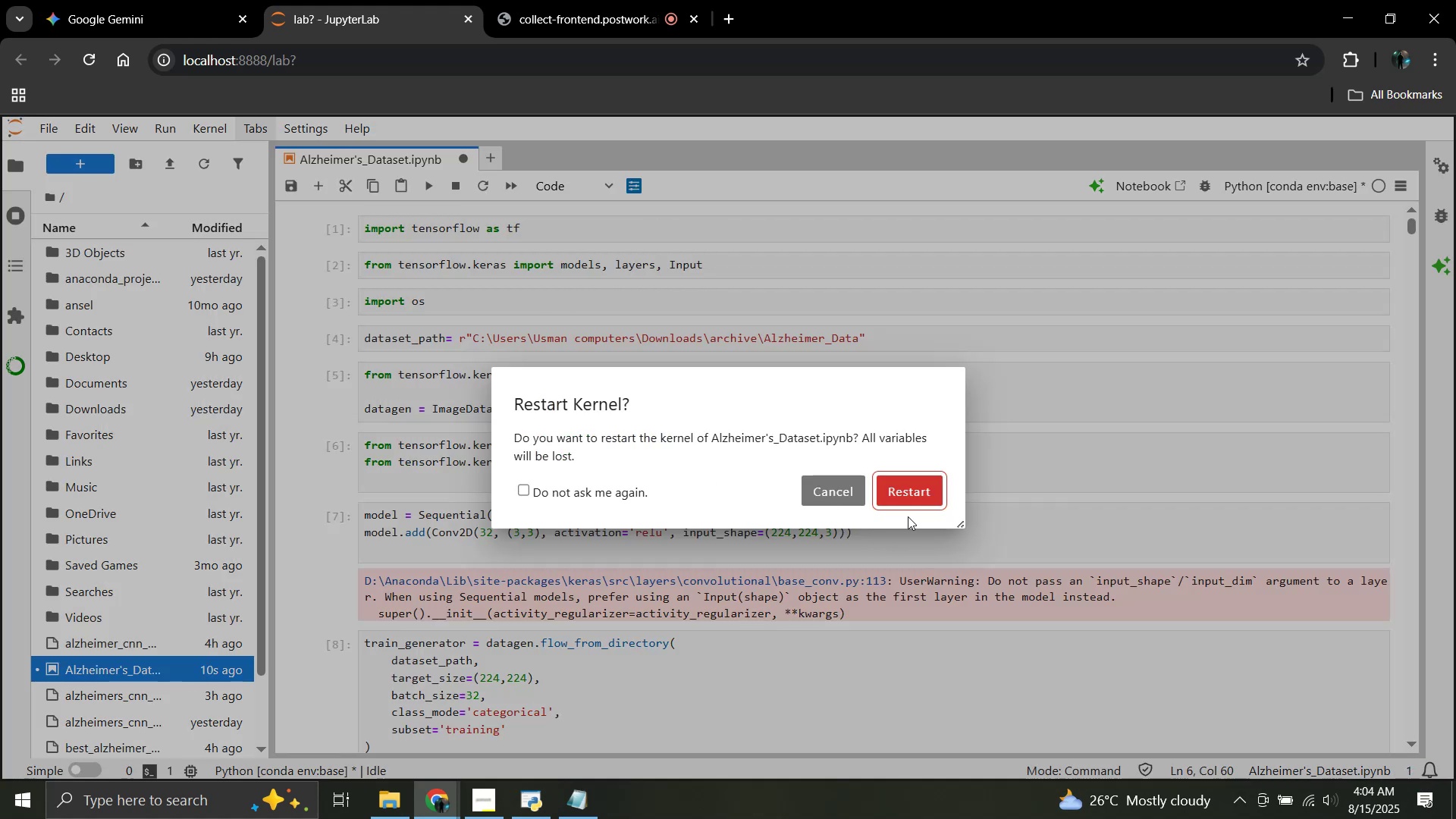 
left_click([912, 497])
 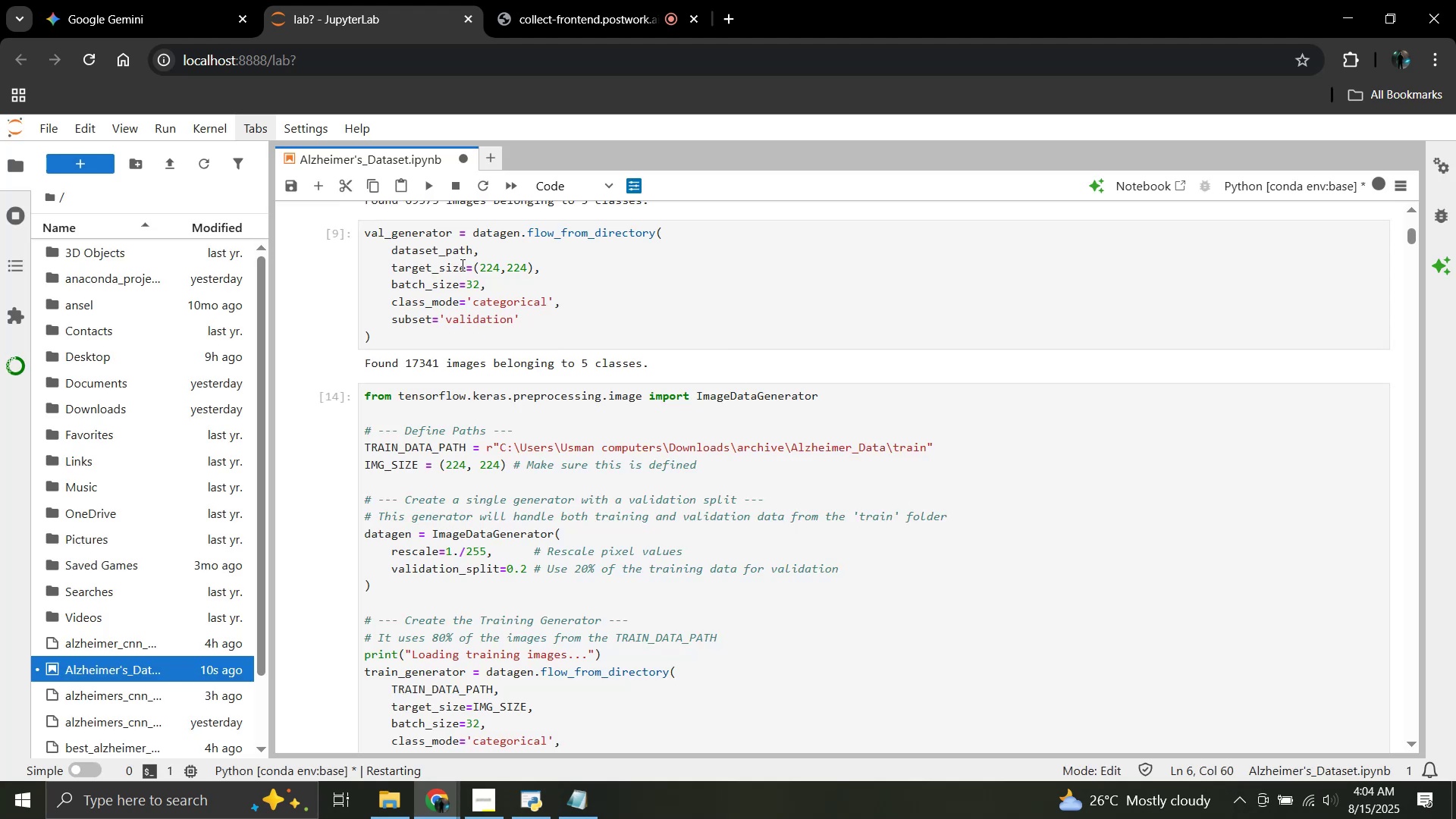 
scroll: coordinate [496, 333], scroll_direction: up, amount: 15.0
 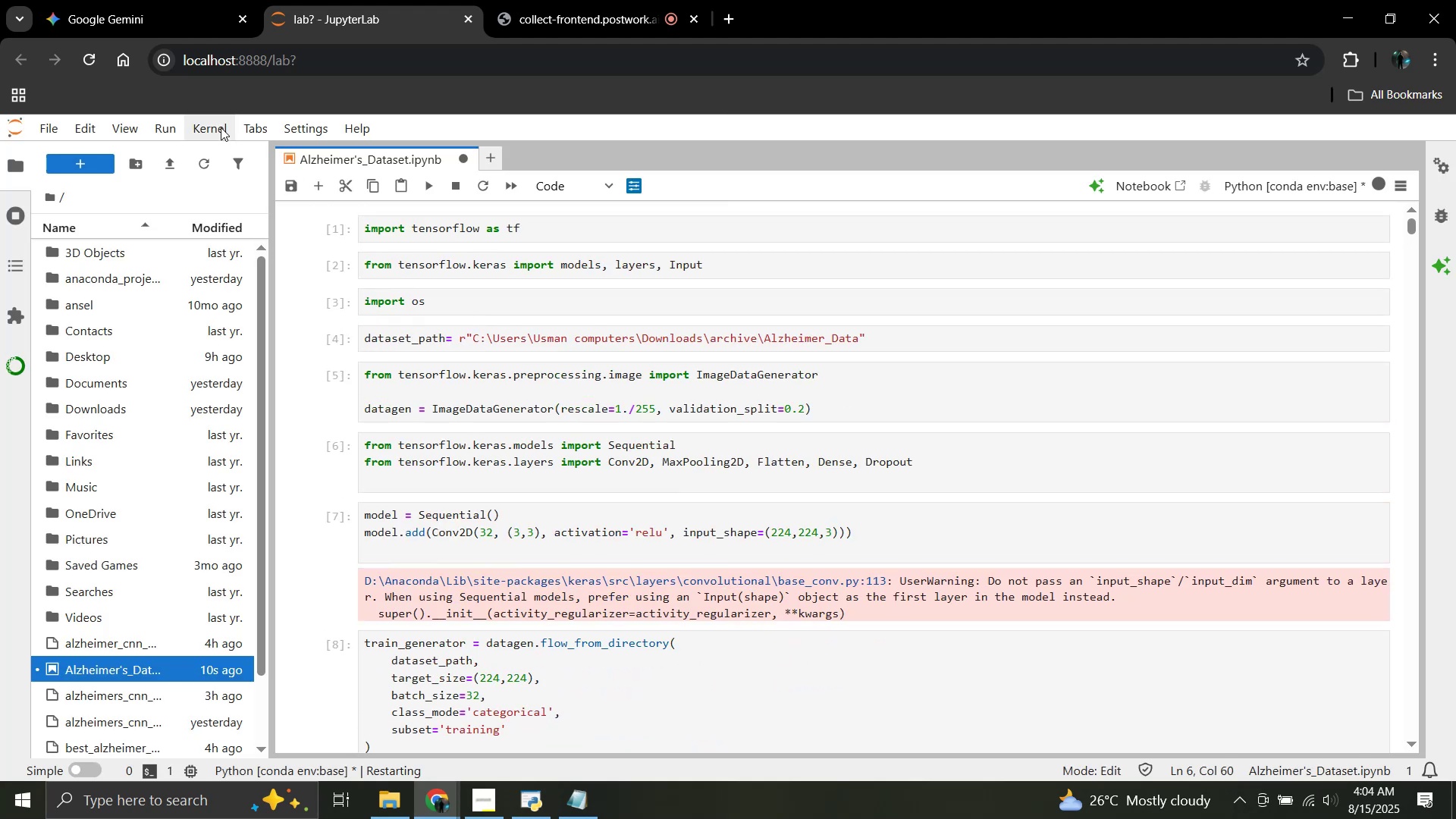 
left_click([221, 127])
 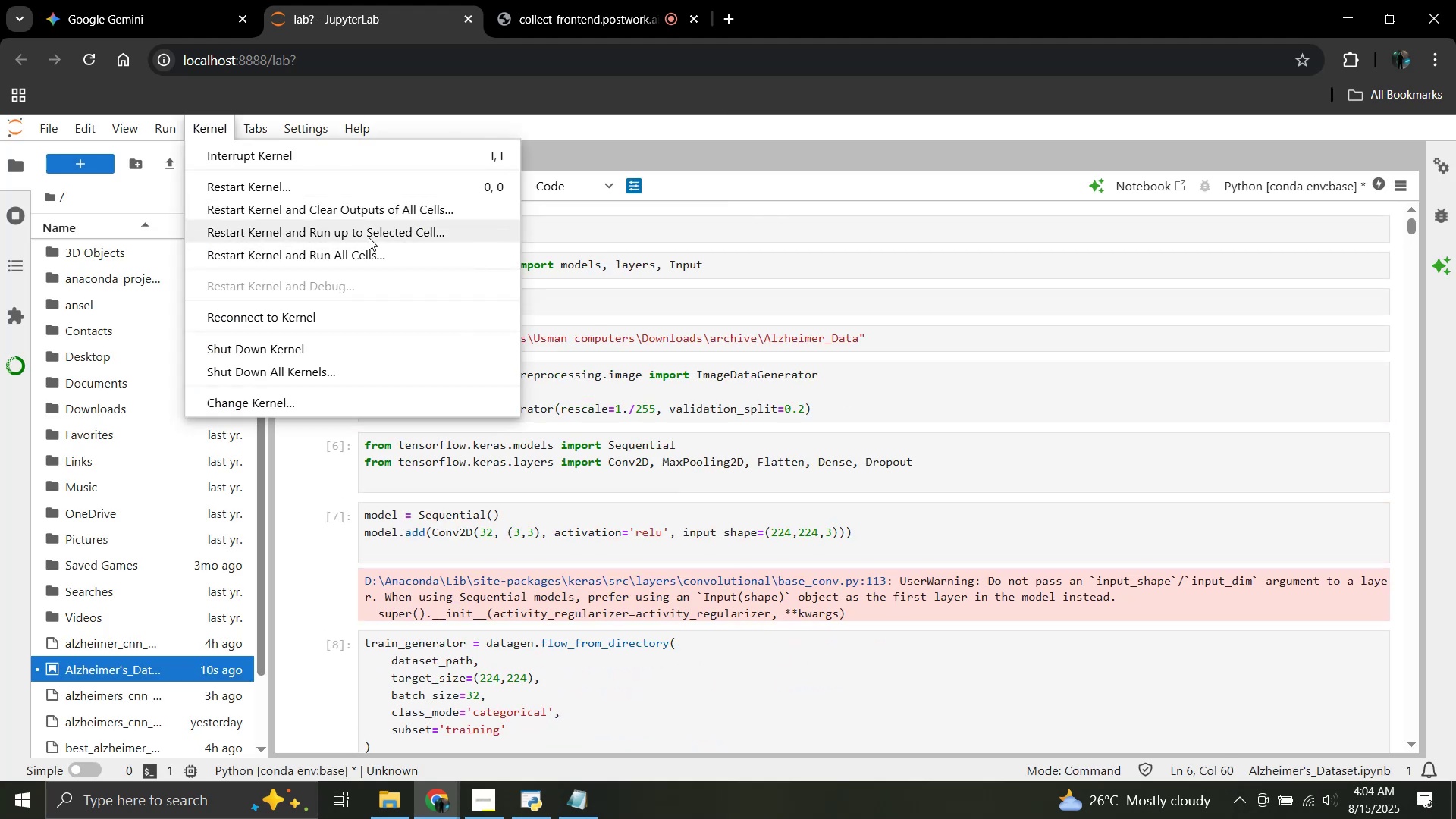 
left_click([688, 333])
 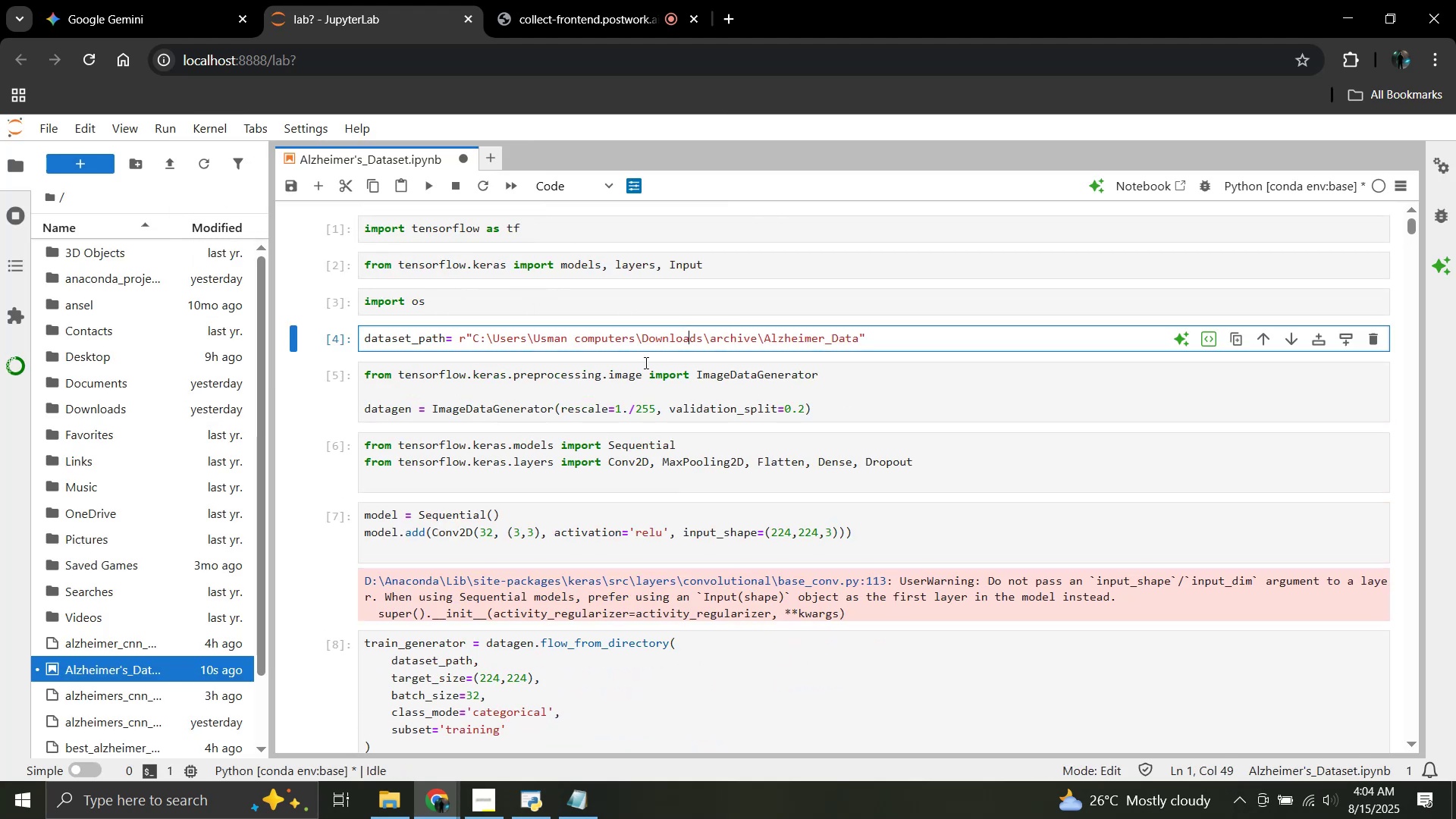 
scroll: coordinate [641, 365], scroll_direction: down, amount: 3.0
 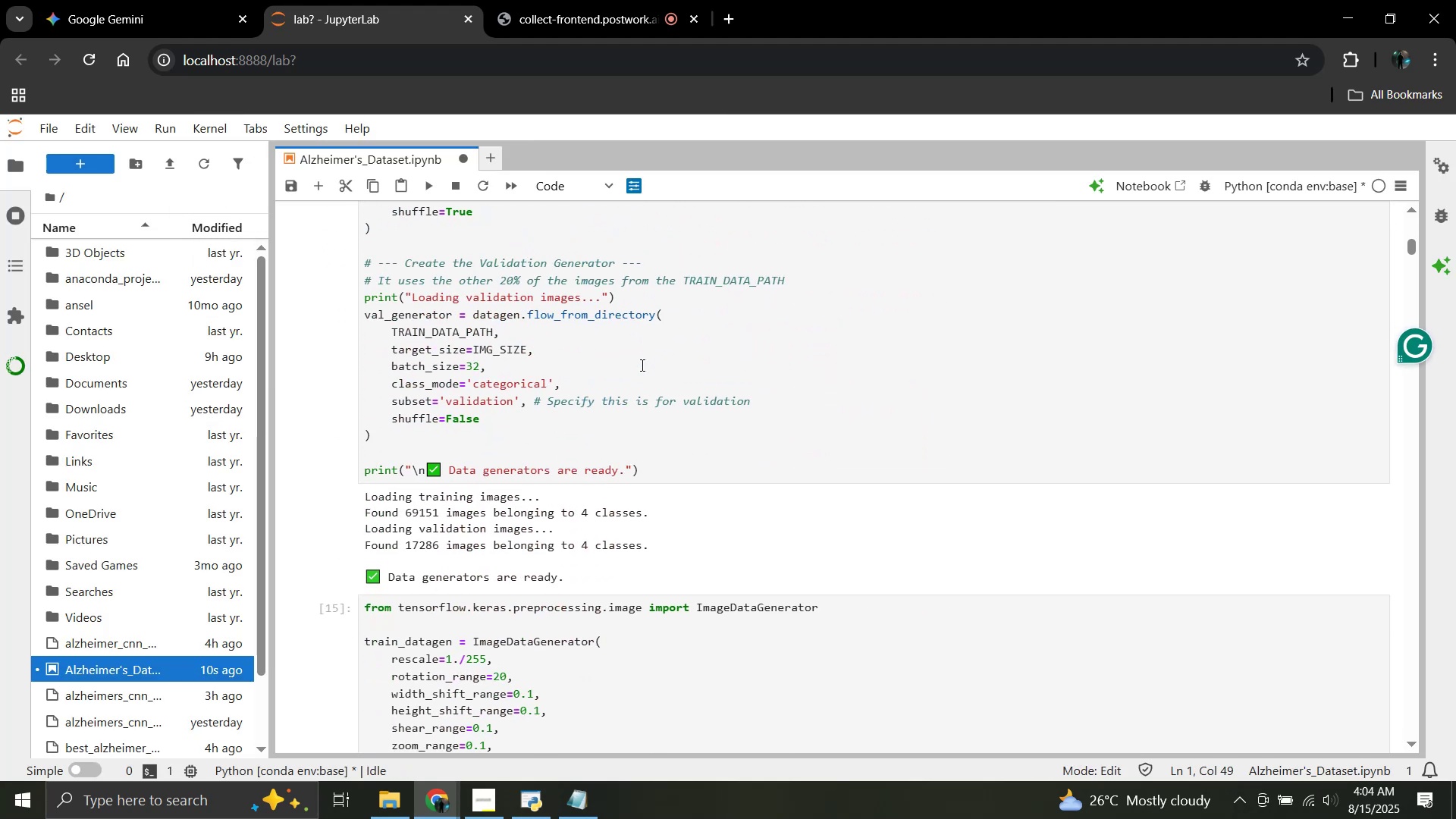 
scroll: coordinate [641, 365], scroll_direction: up, amount: 23.0
 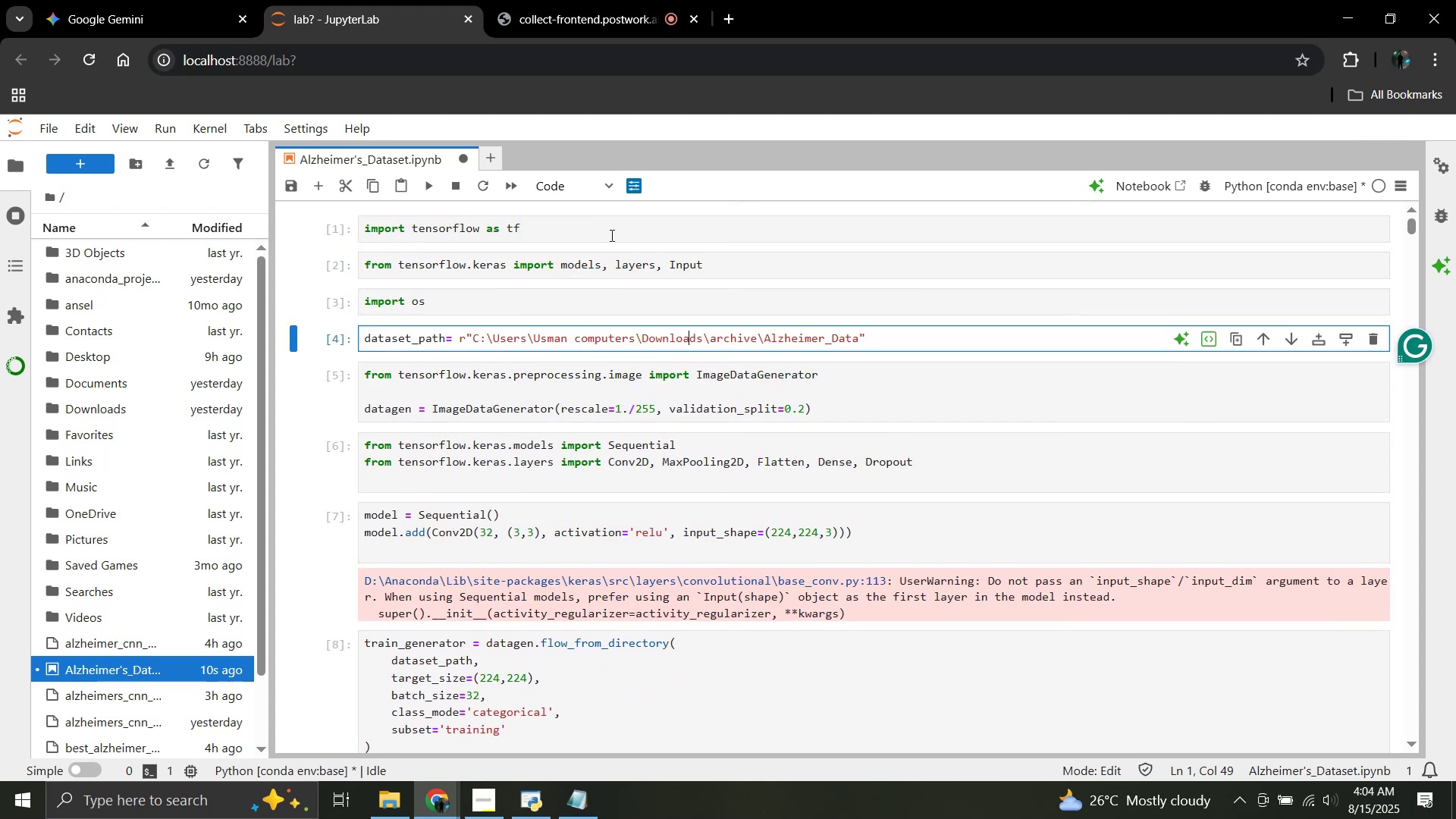 
left_click([610, 235])
 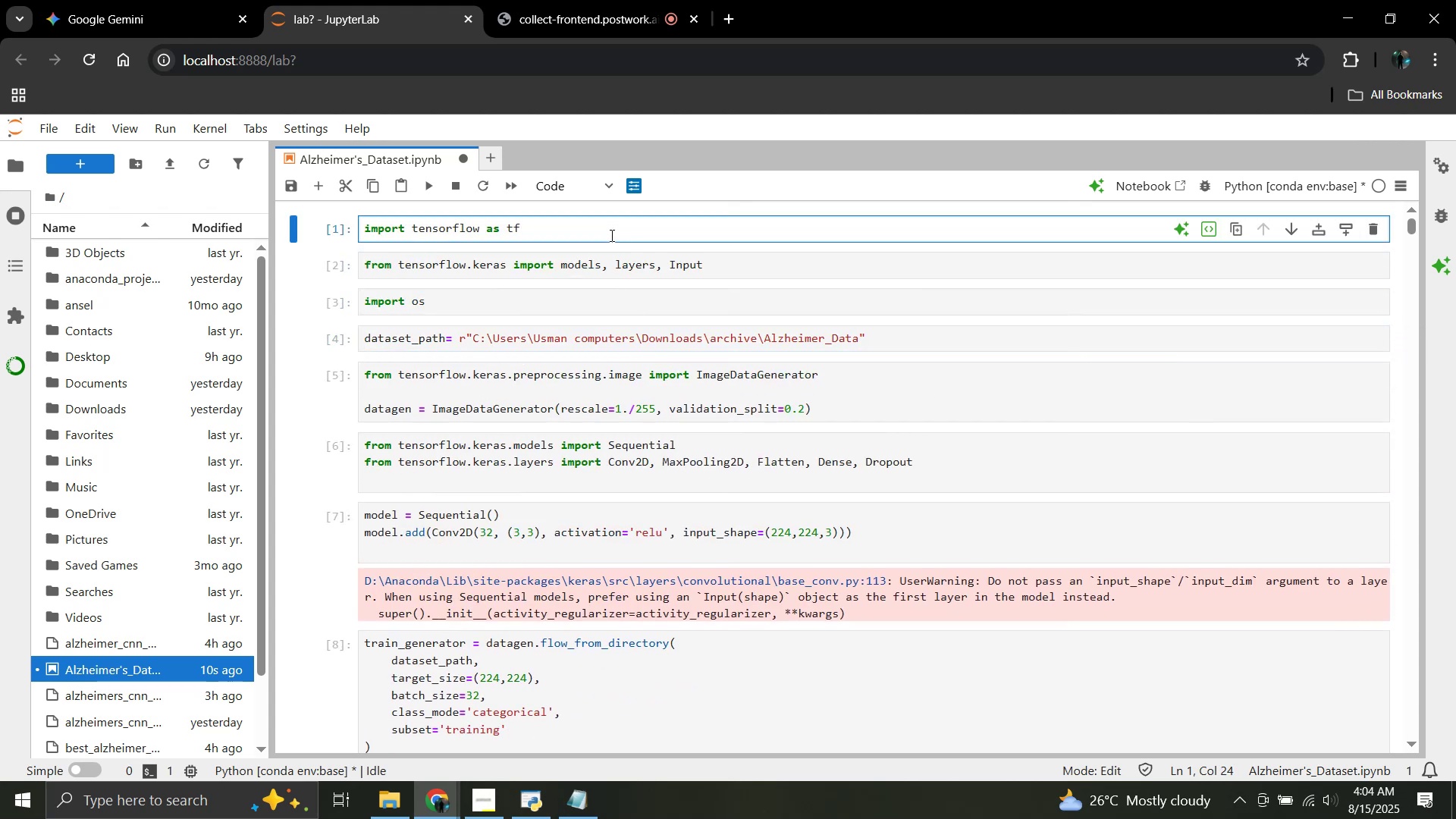 
key(Shift+Enter)
 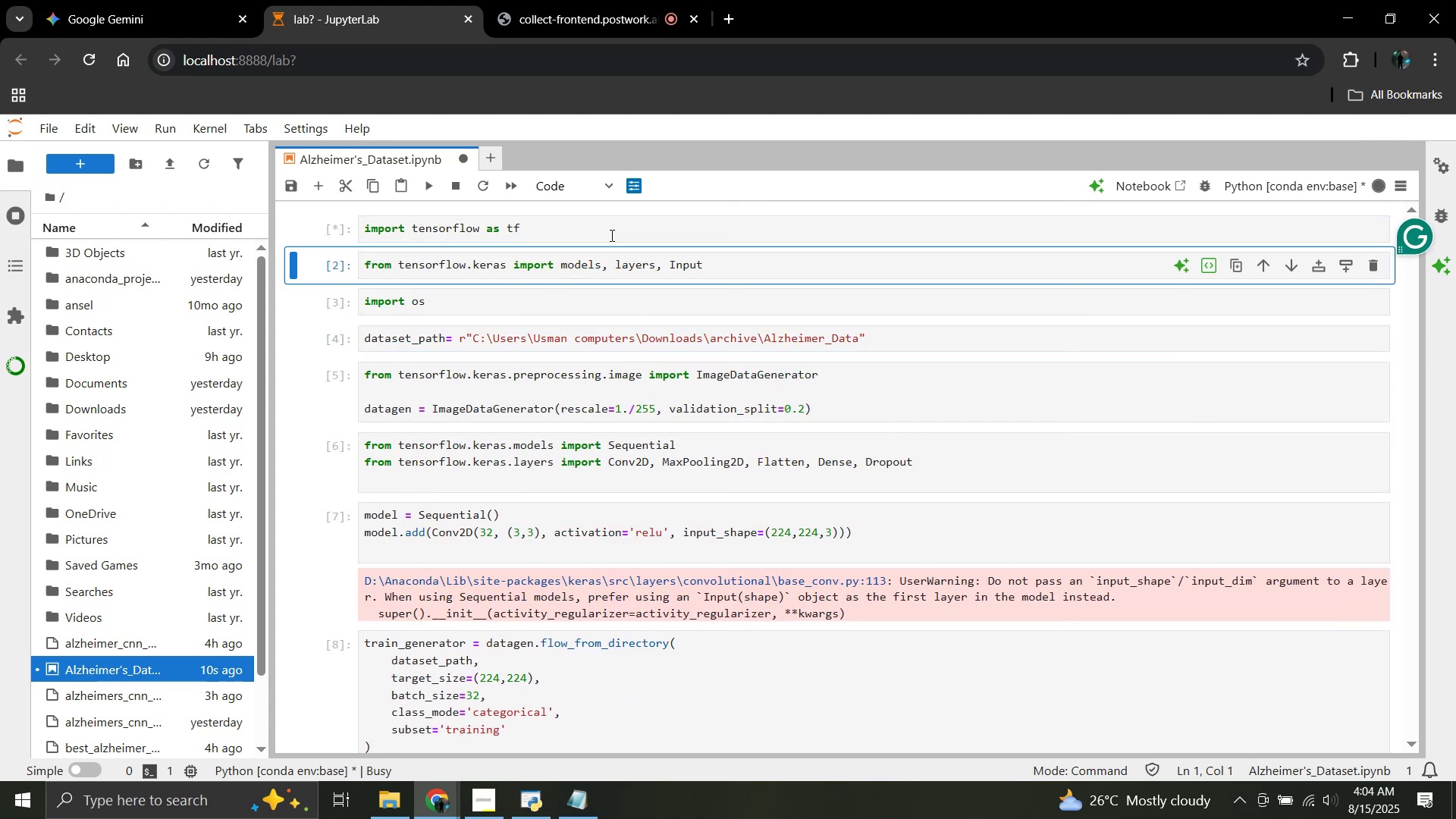 
key(Shift+Enter)
 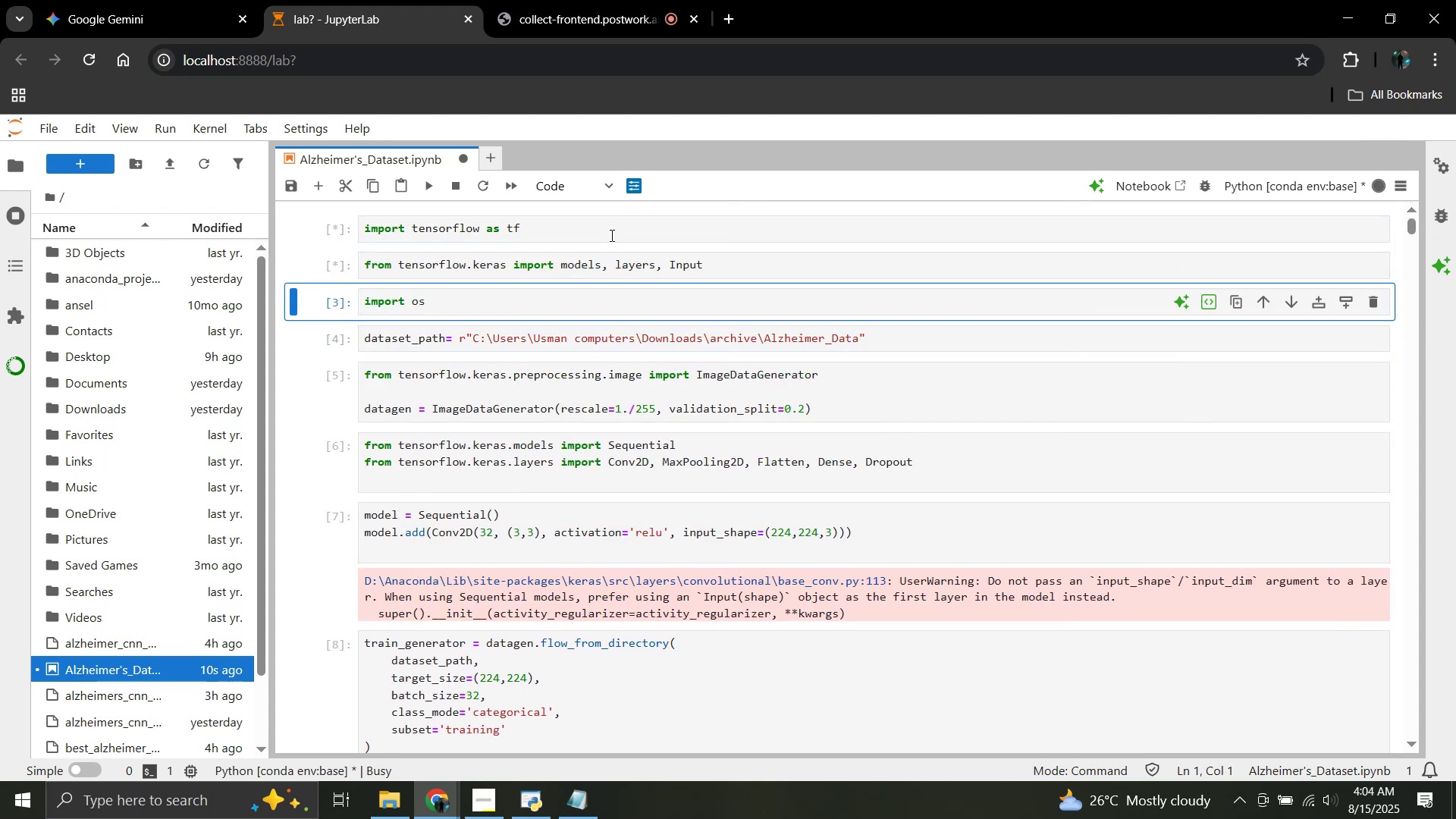 
key(Shift+Enter)
 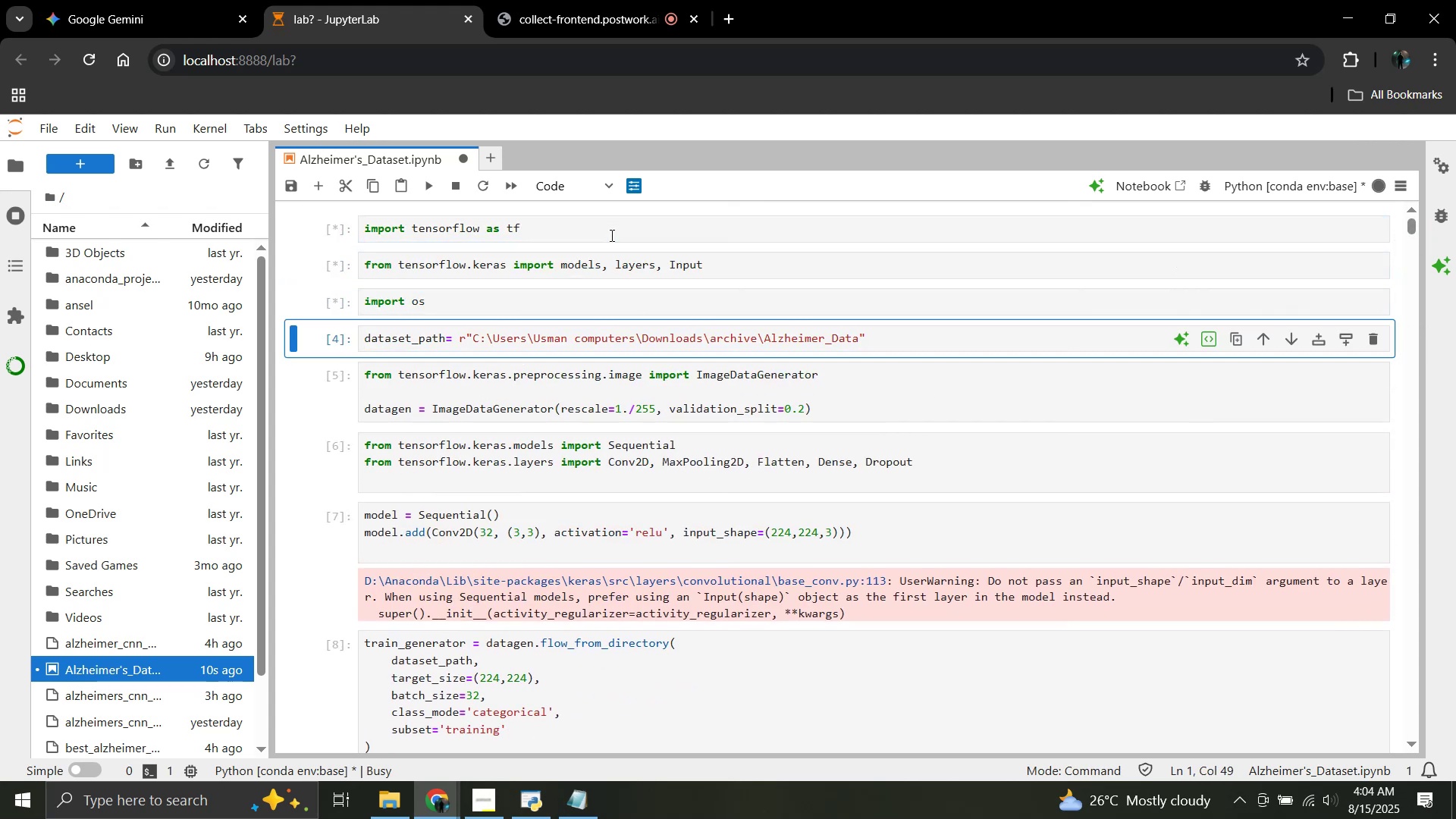 
key(Shift+Enter)
 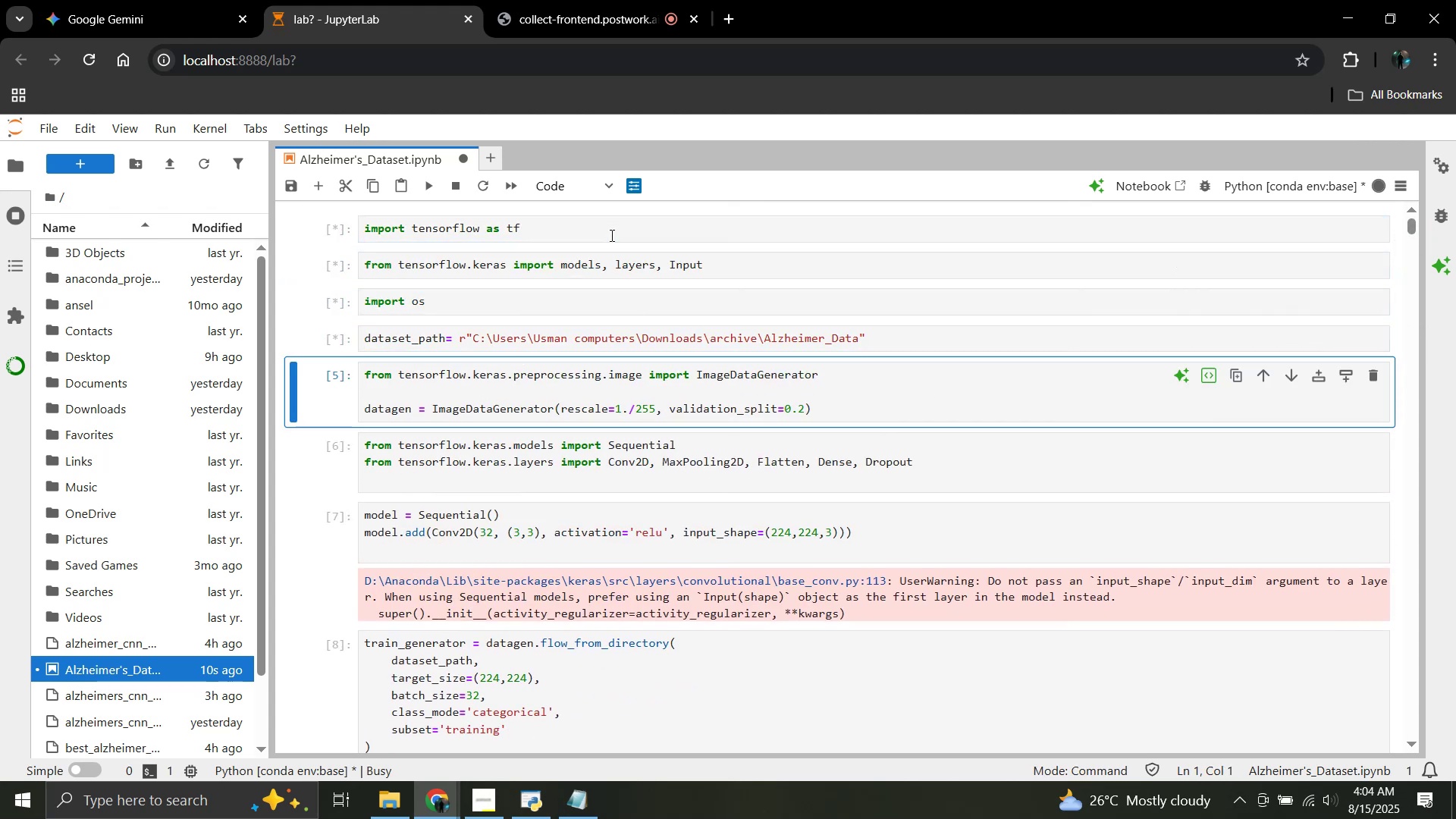 
key(Shift+Enter)
 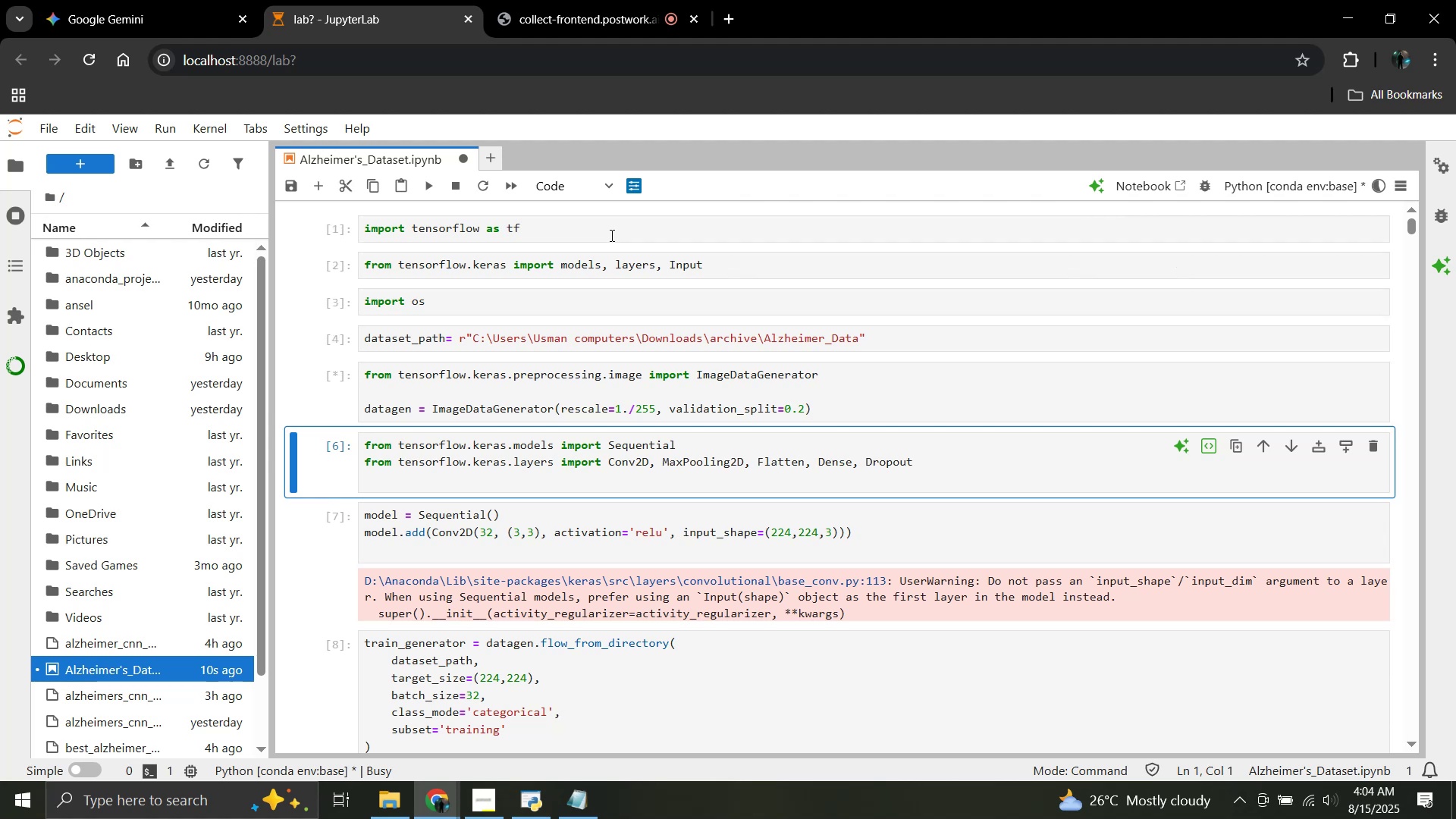 
wait(13.82)
 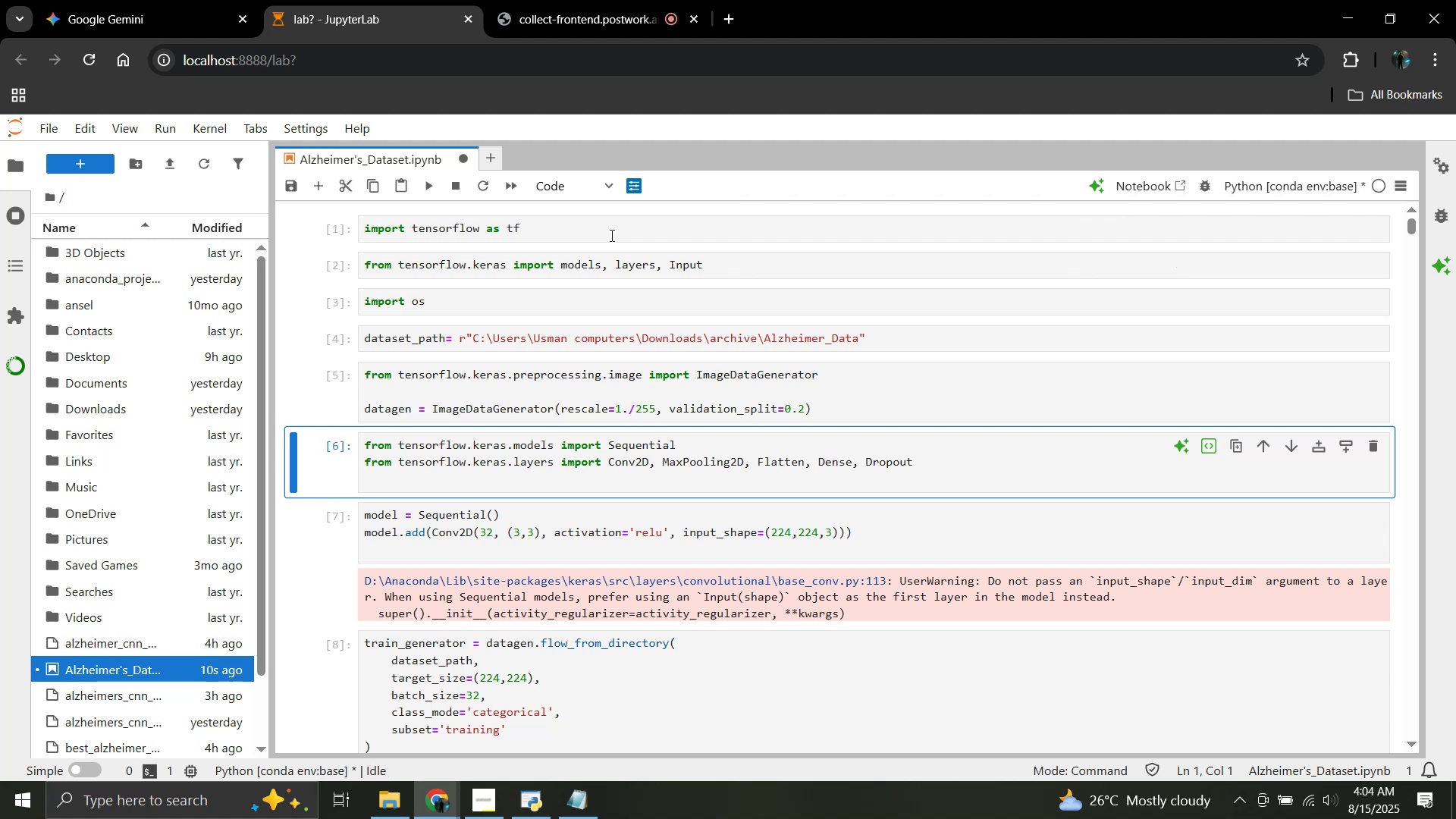 
key(Shift+Enter)
 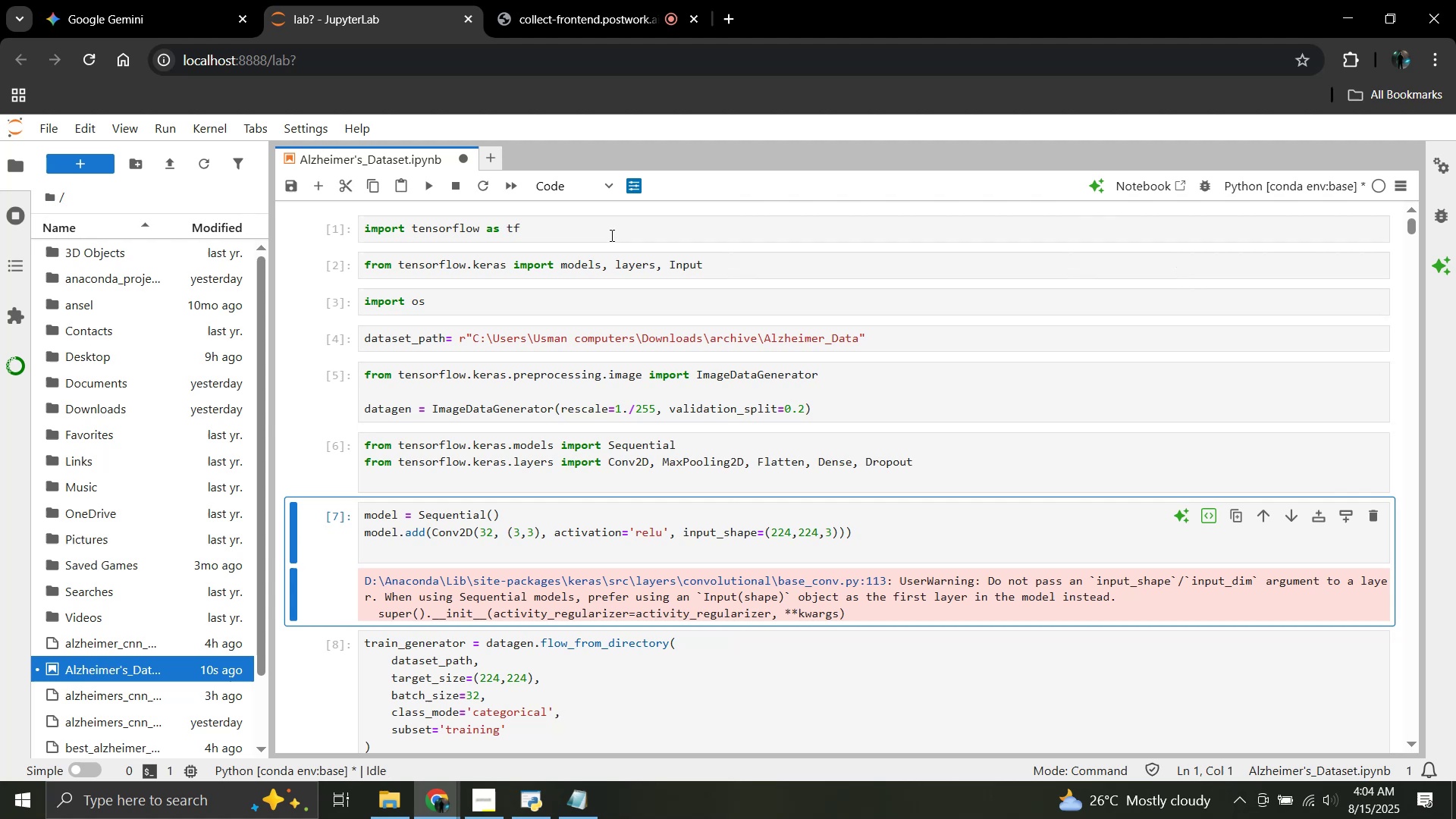 
key(Shift+Enter)
 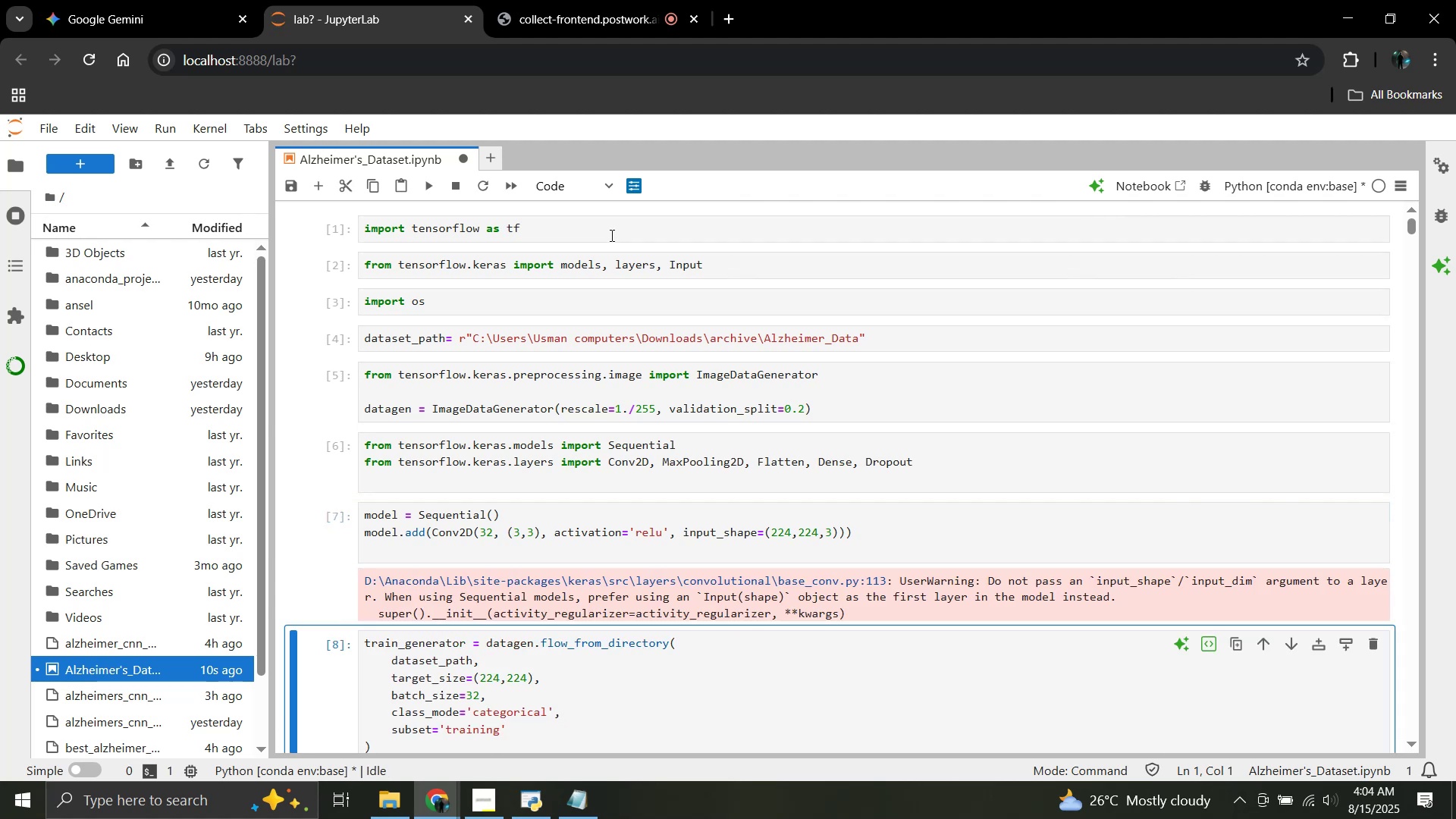 
key(Shift+Enter)
 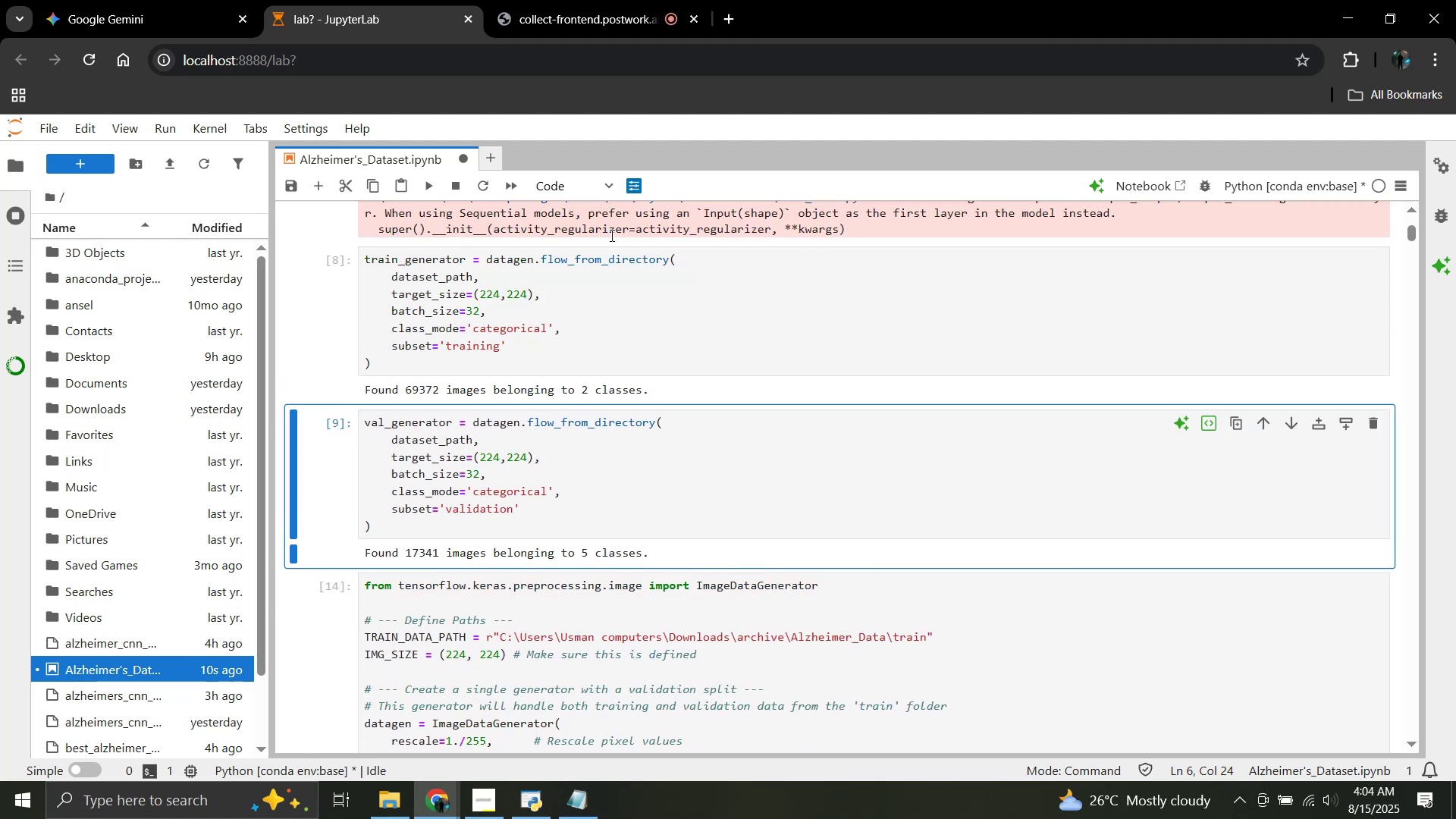 
key(Shift+Enter)
 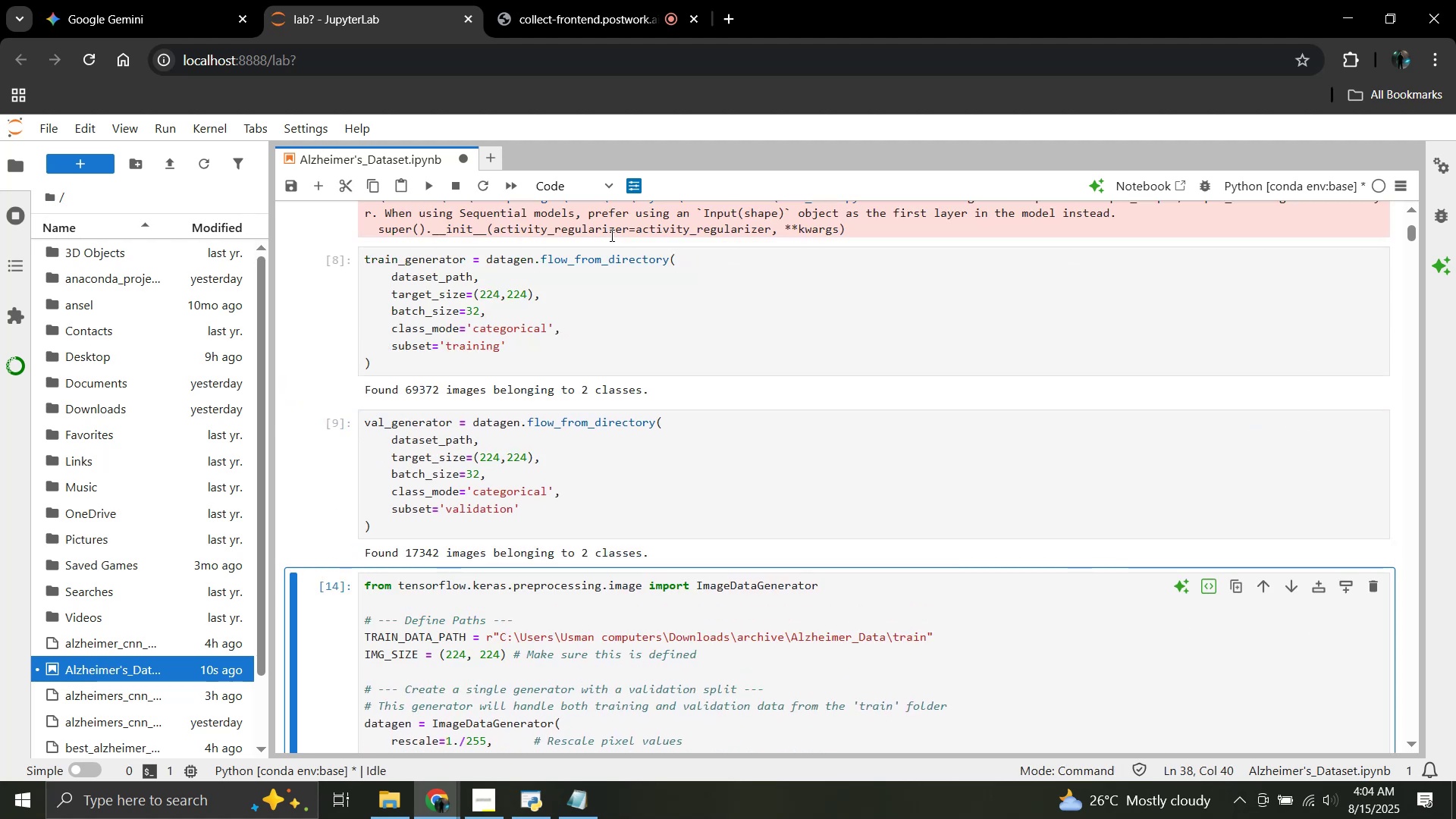 
key(Shift+Enter)
 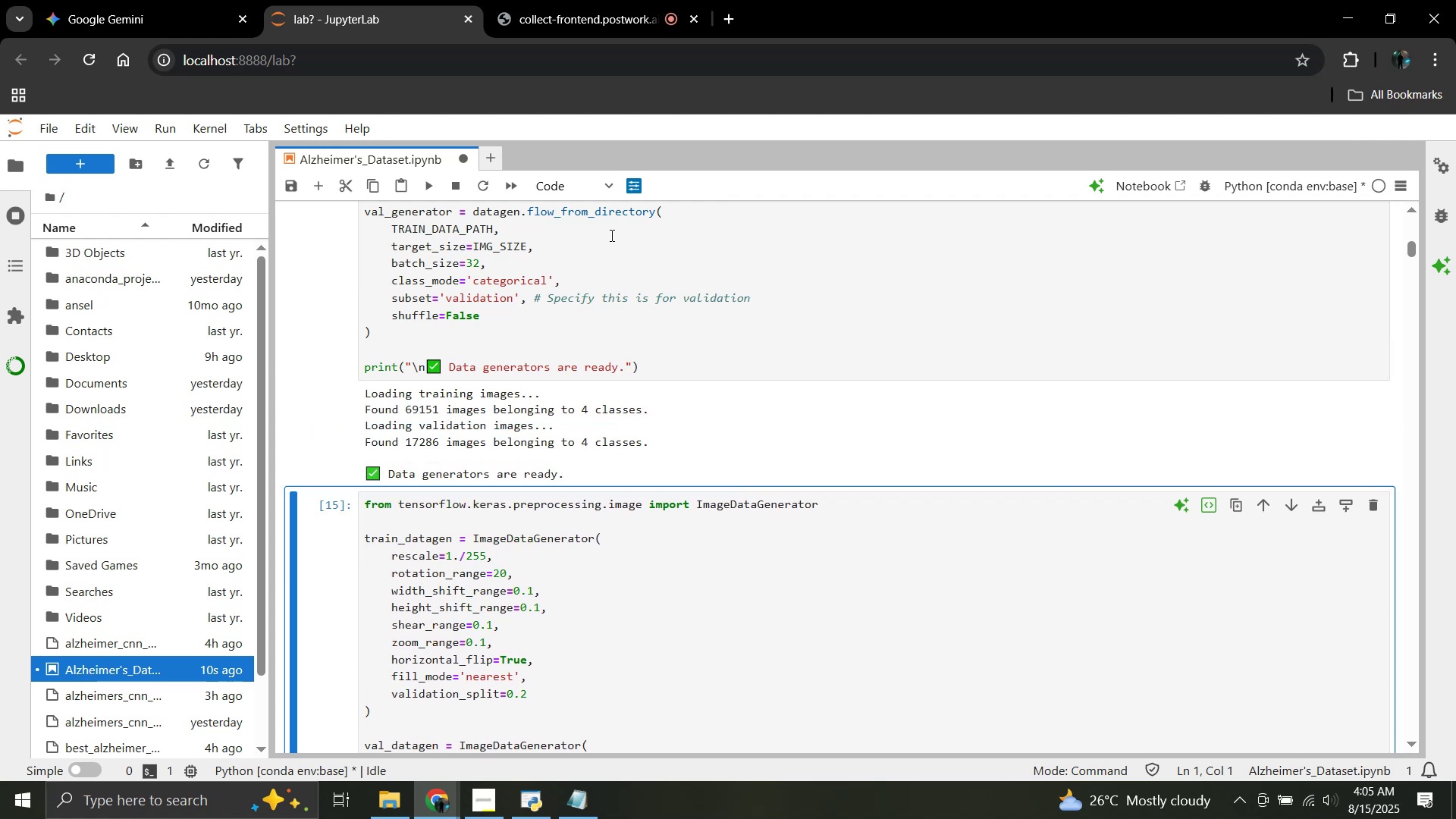 
wait(6.37)
 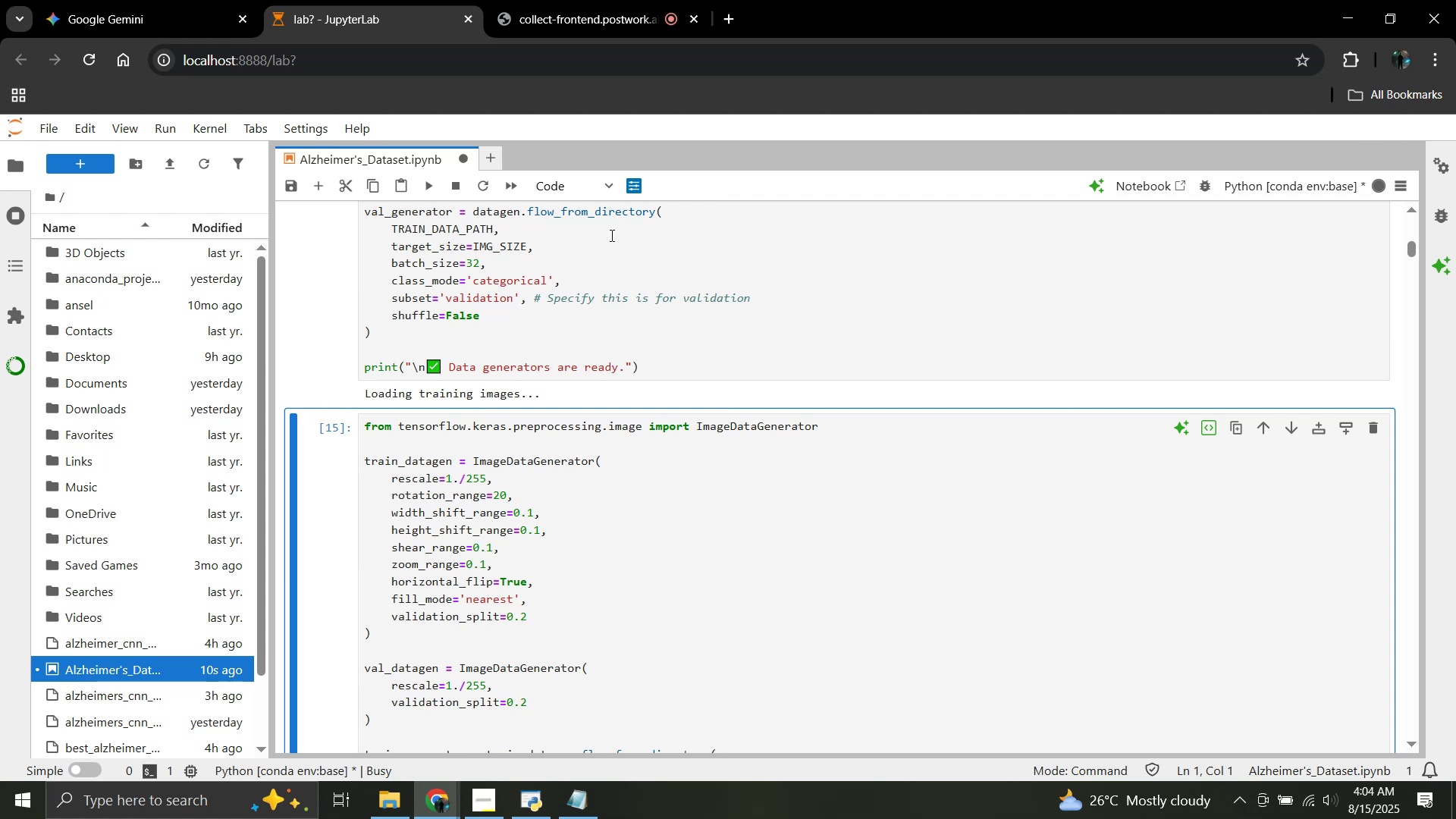 
hold_key(key=ShiftRight, duration=1.52)
 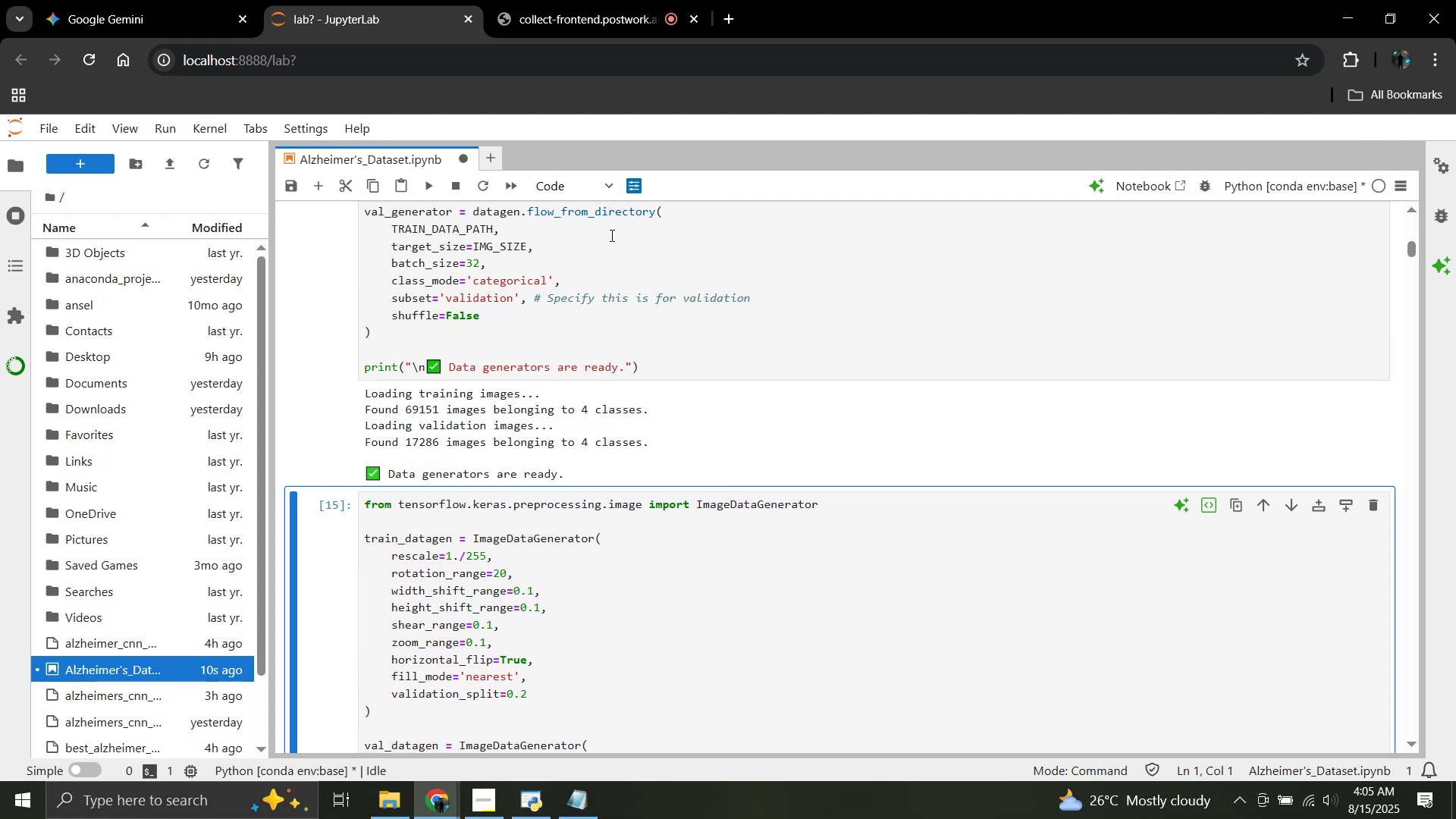 
key(Shift+Enter)
 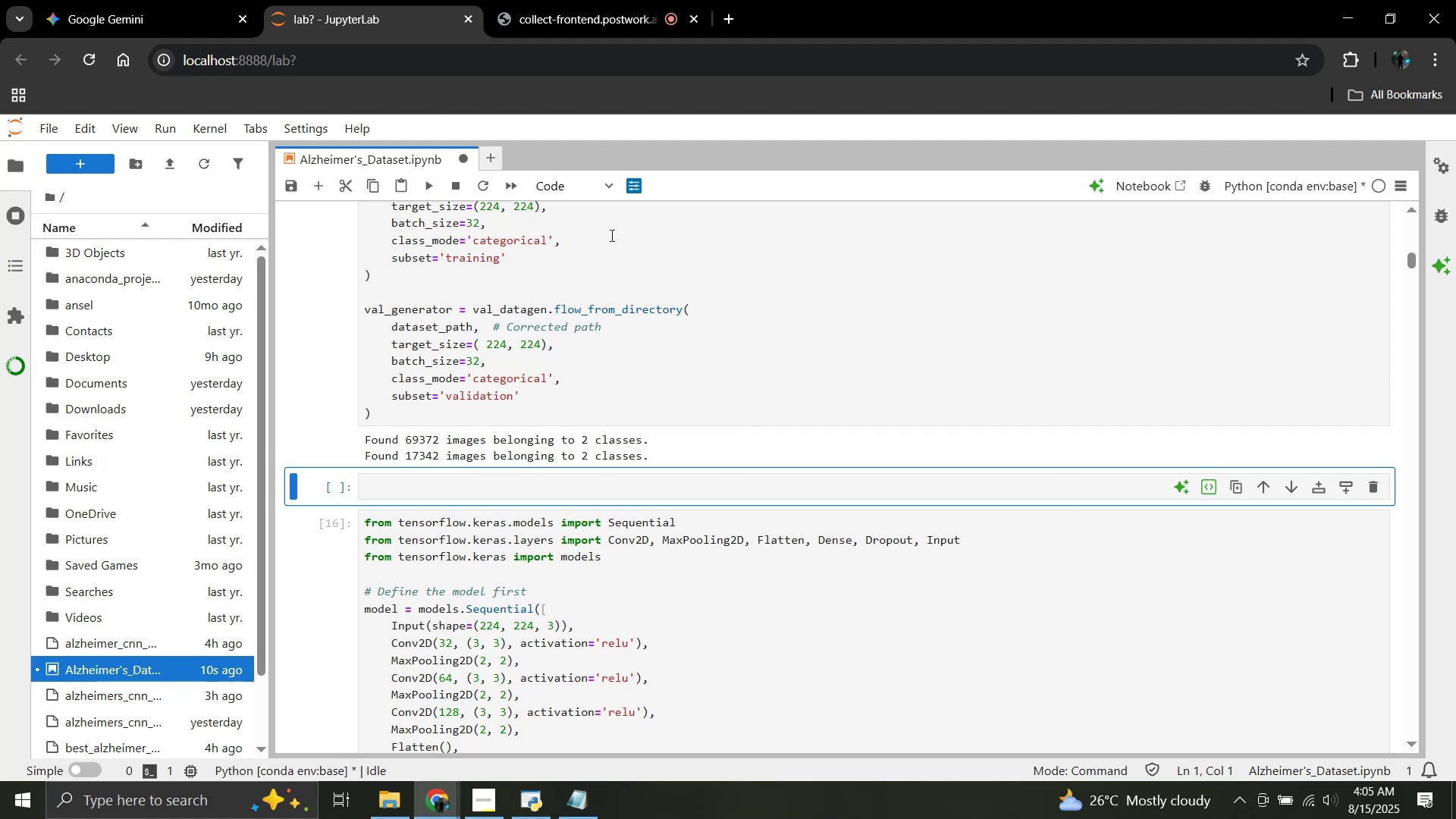 
wait(29.0)
 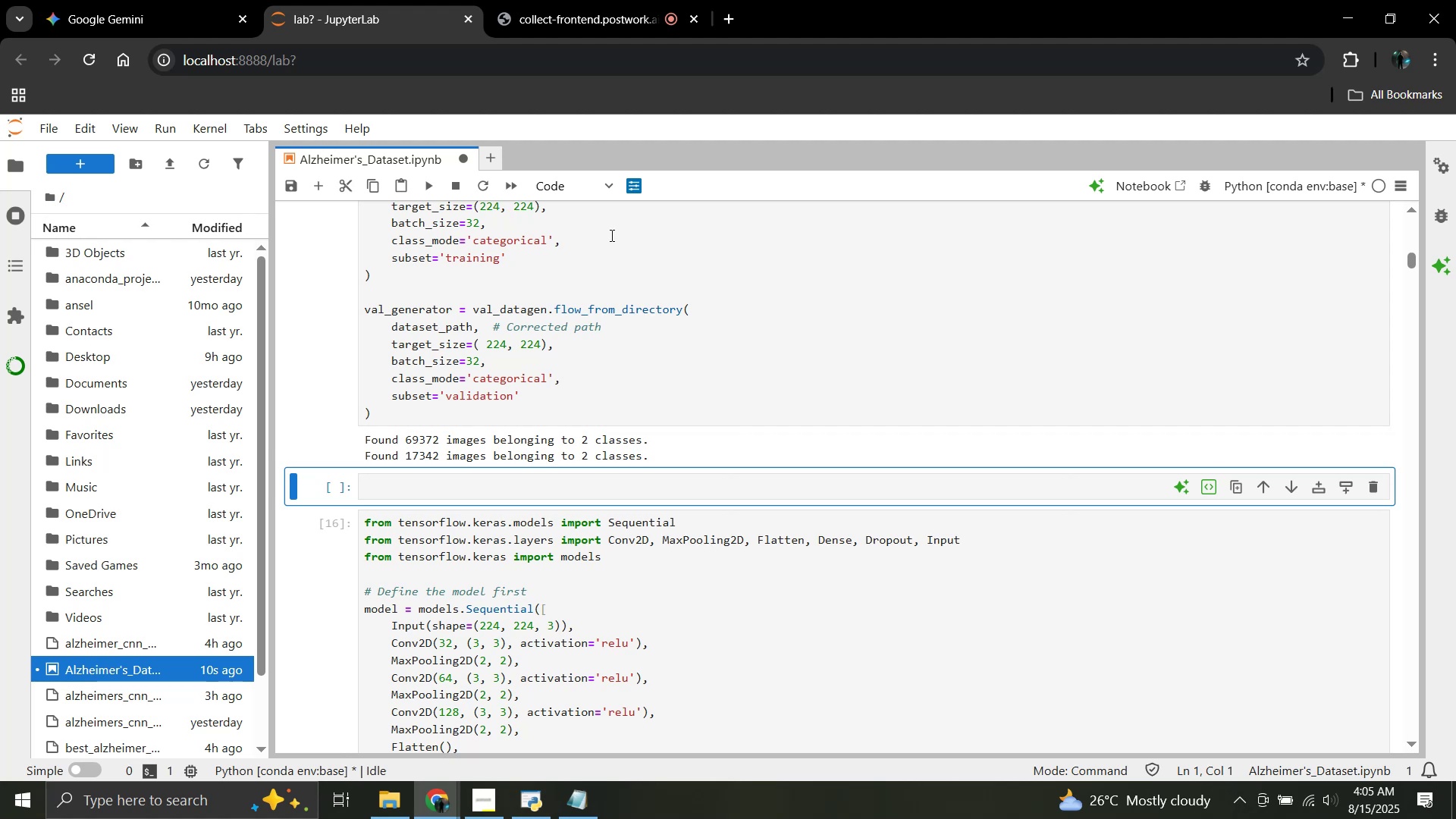 
key(Shift+Enter)
 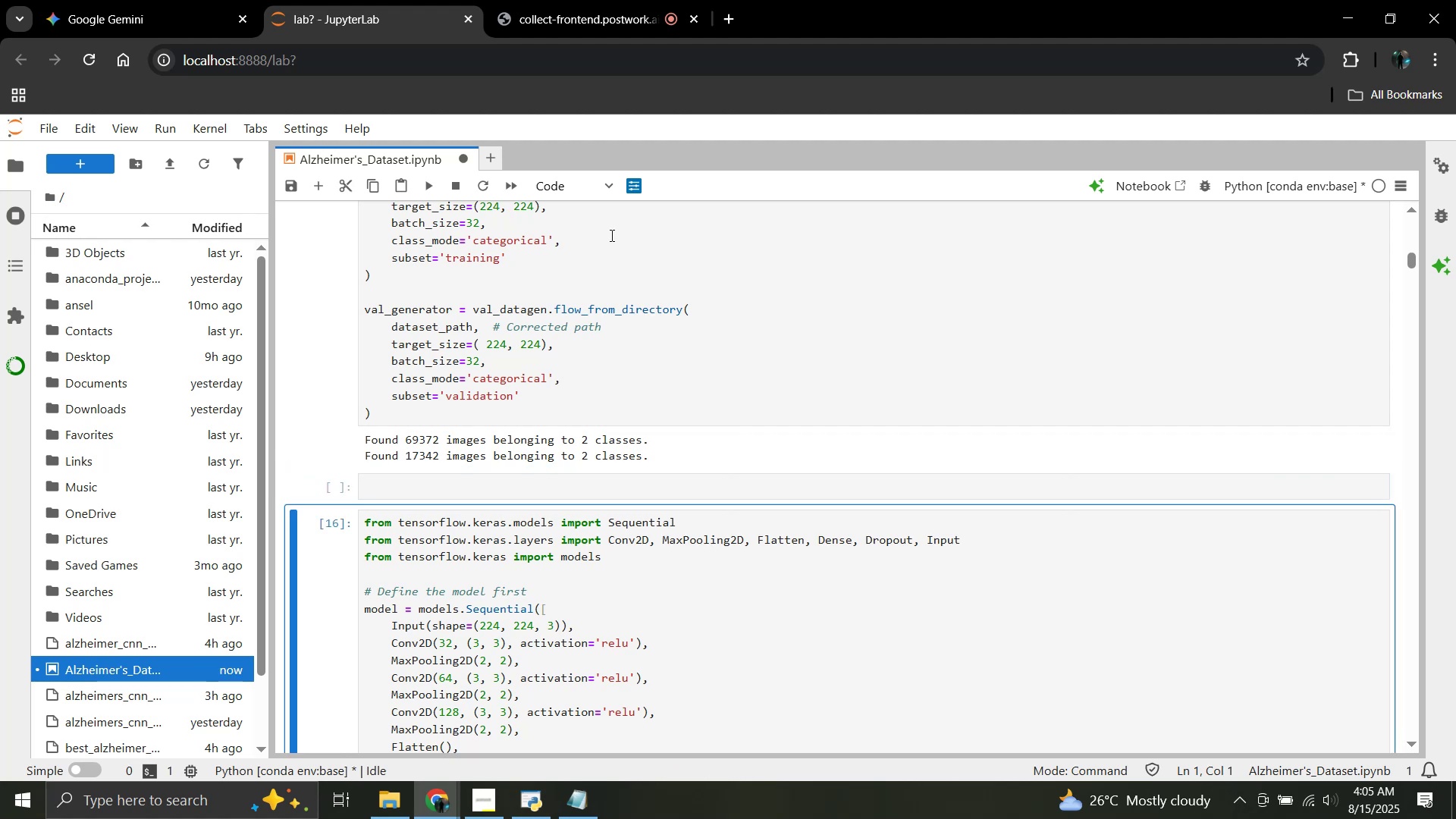 
key(Shift+Enter)
 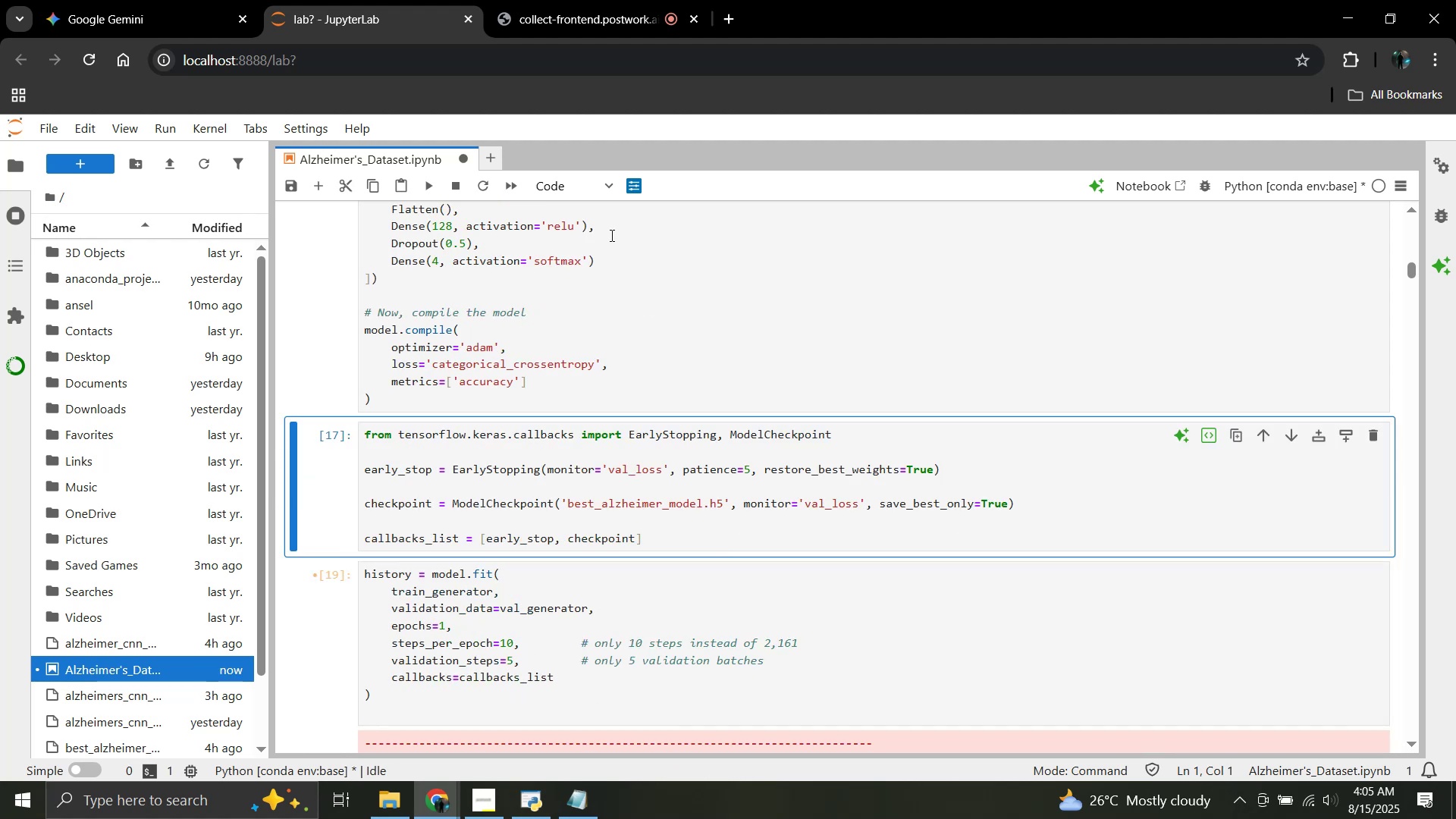 
key(Shift+Enter)
 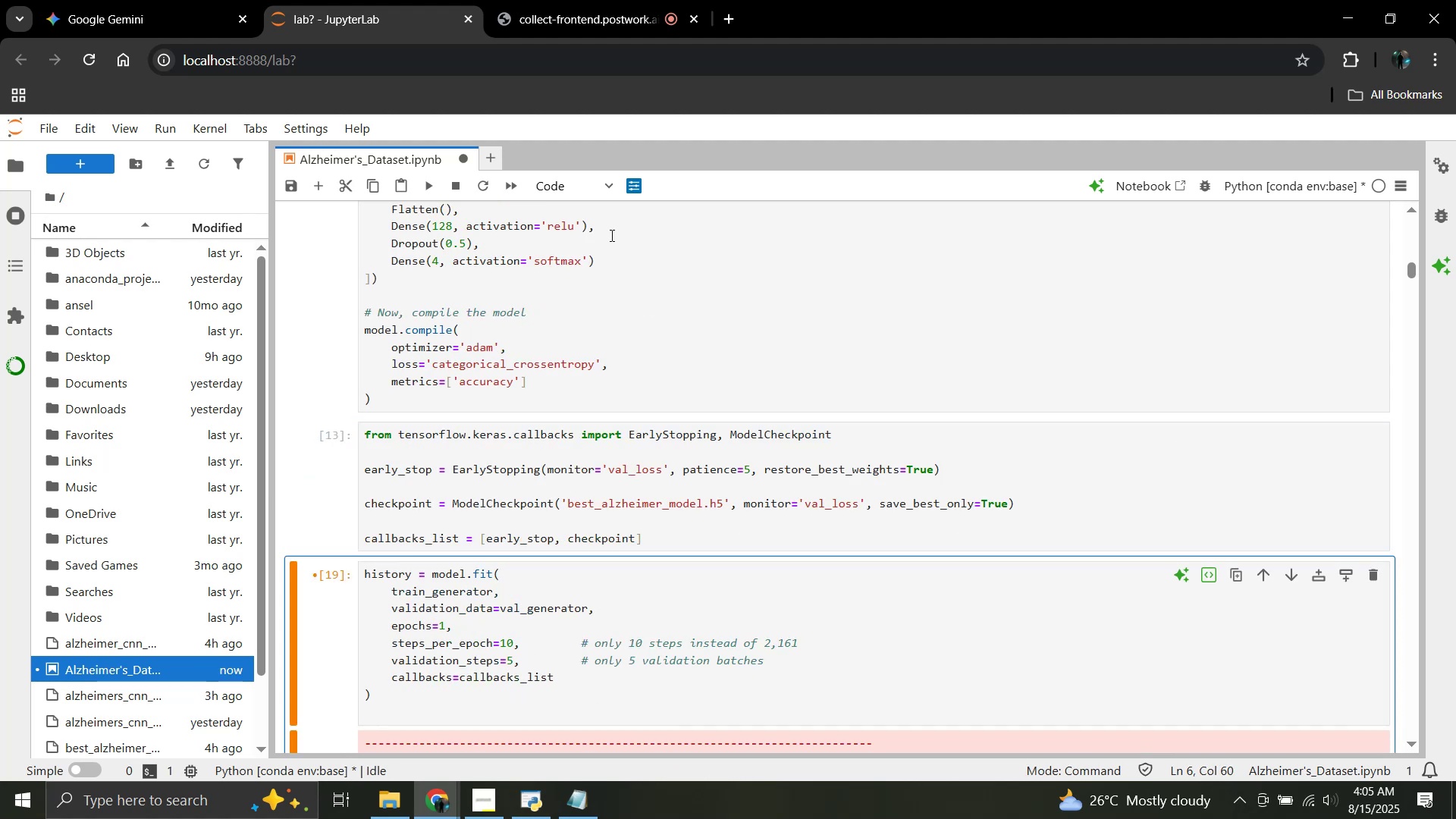 
key(Shift+Enter)
 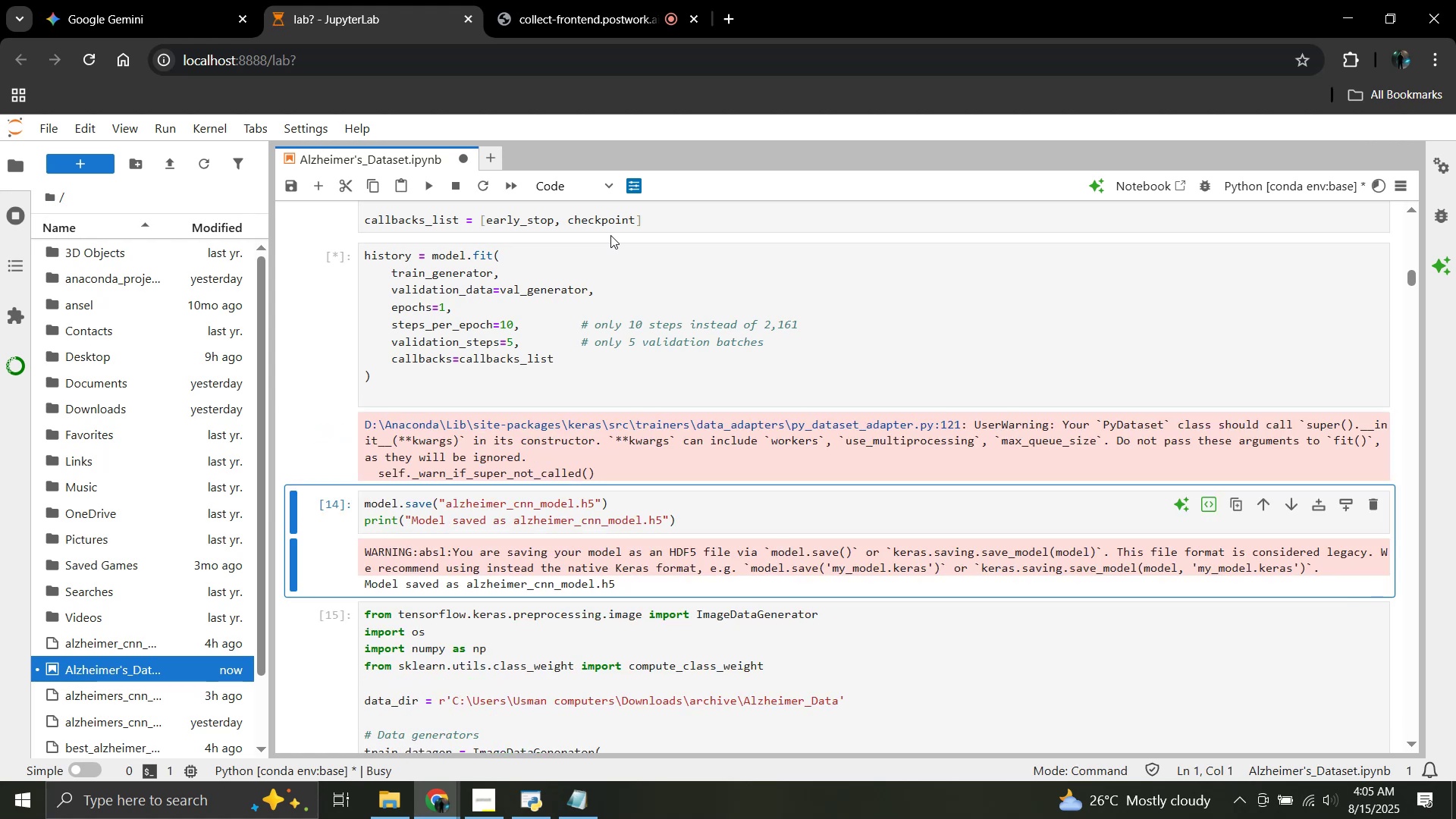 
scroll: coordinate [604, 245], scroll_direction: down, amount: 4.0
 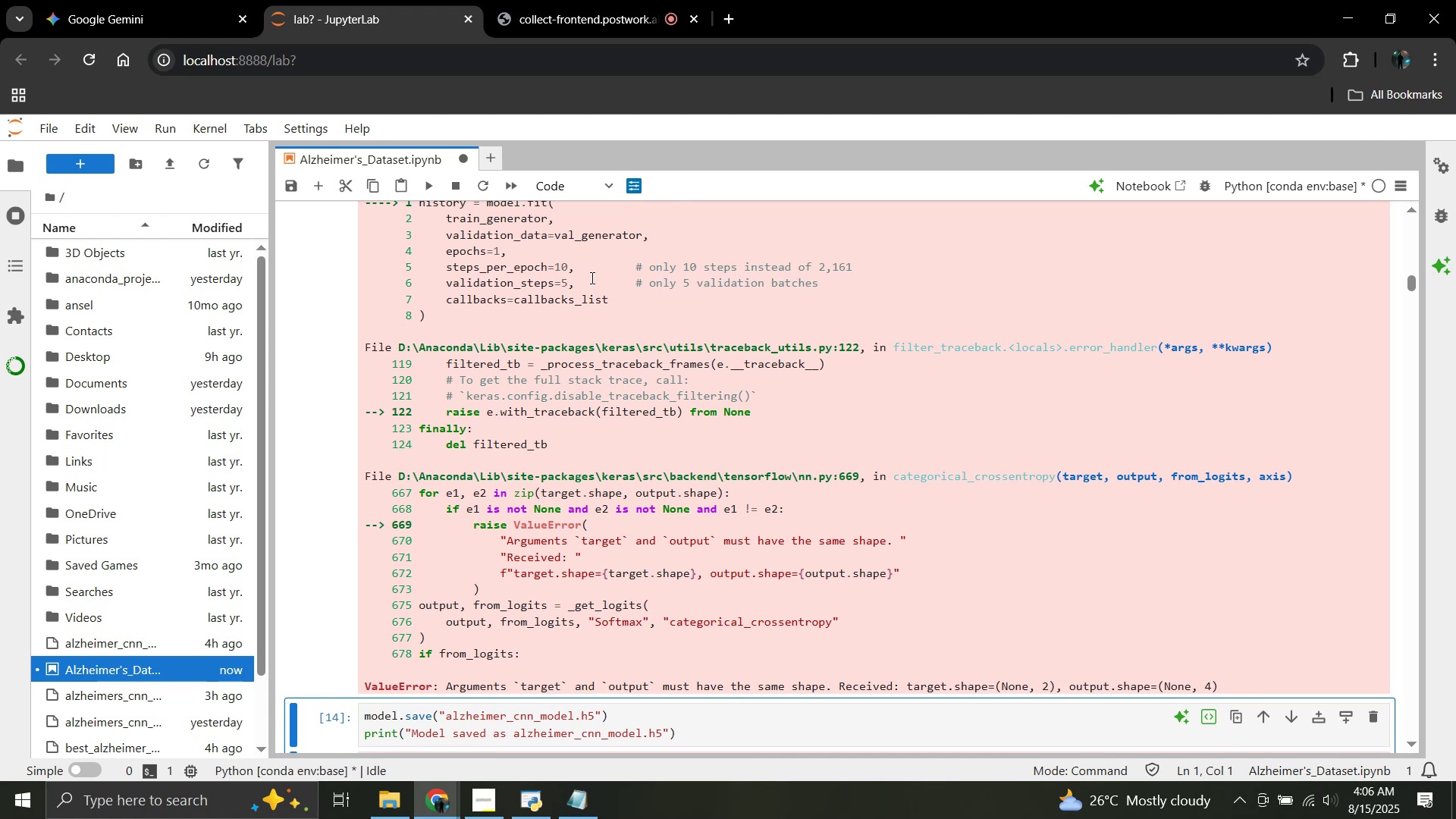 
wait(37.06)
 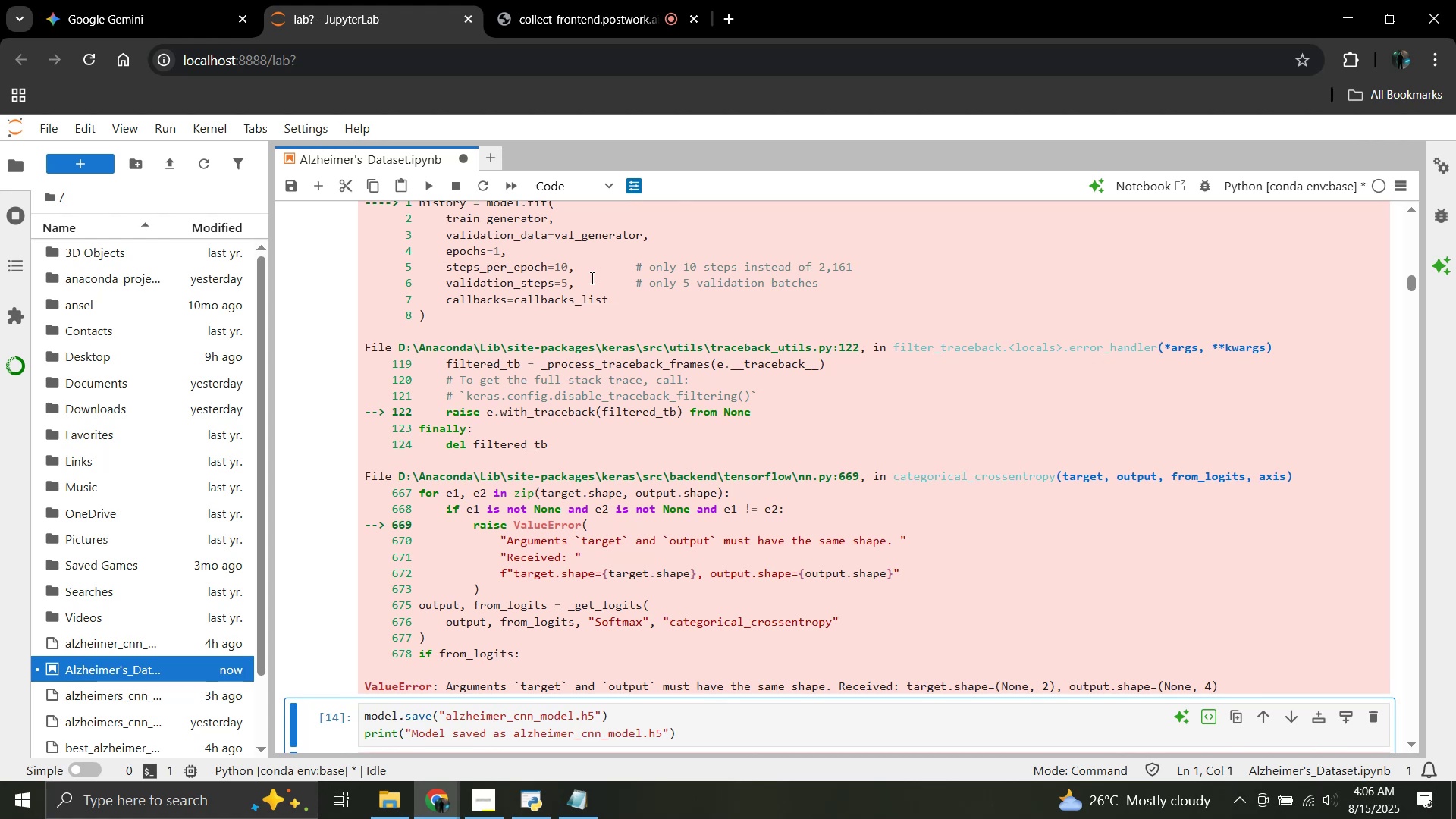 
scroll: coordinate [606, 313], scroll_direction: down, amount: 2.0
 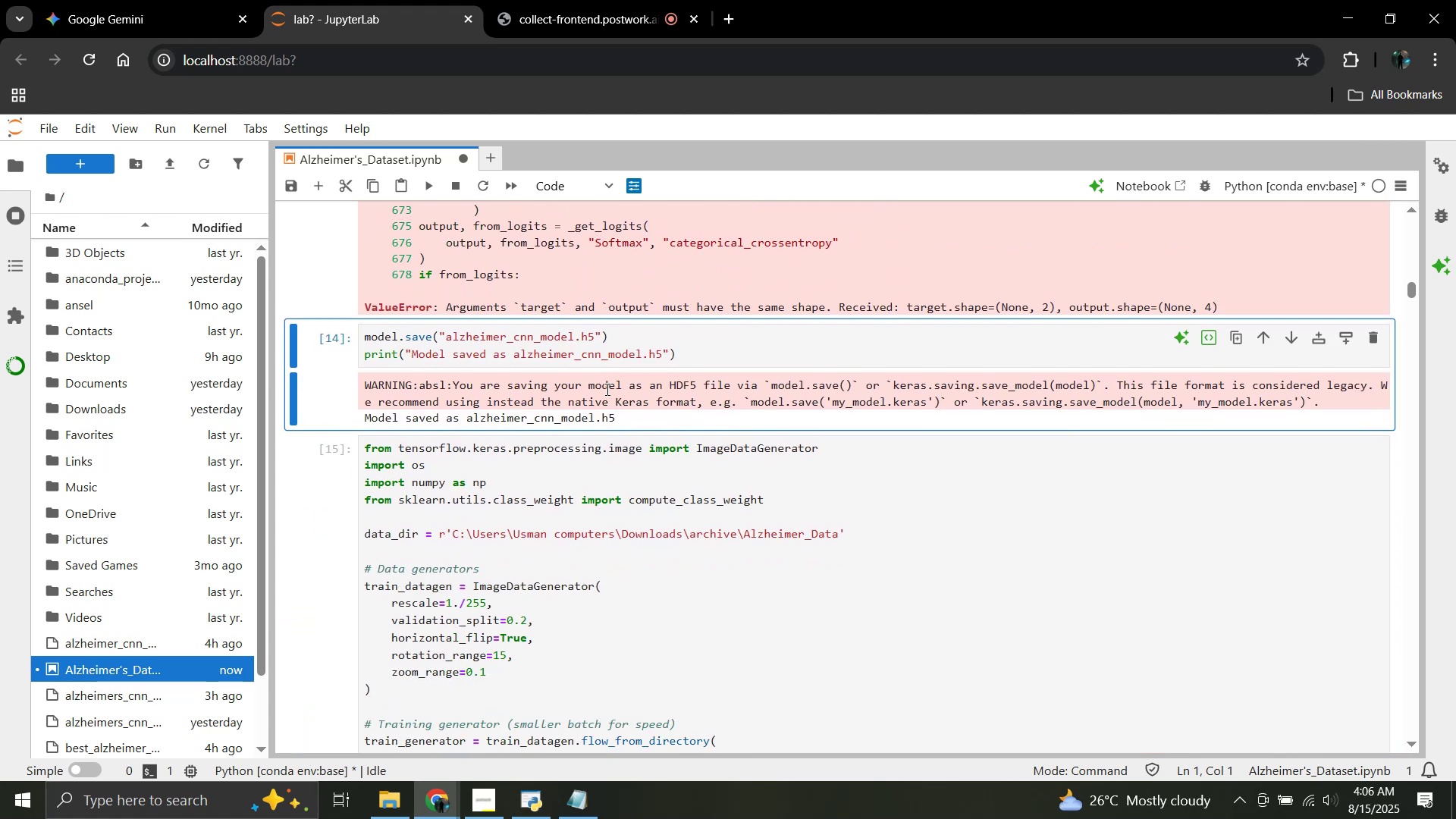 
key(Shift+Enter)
 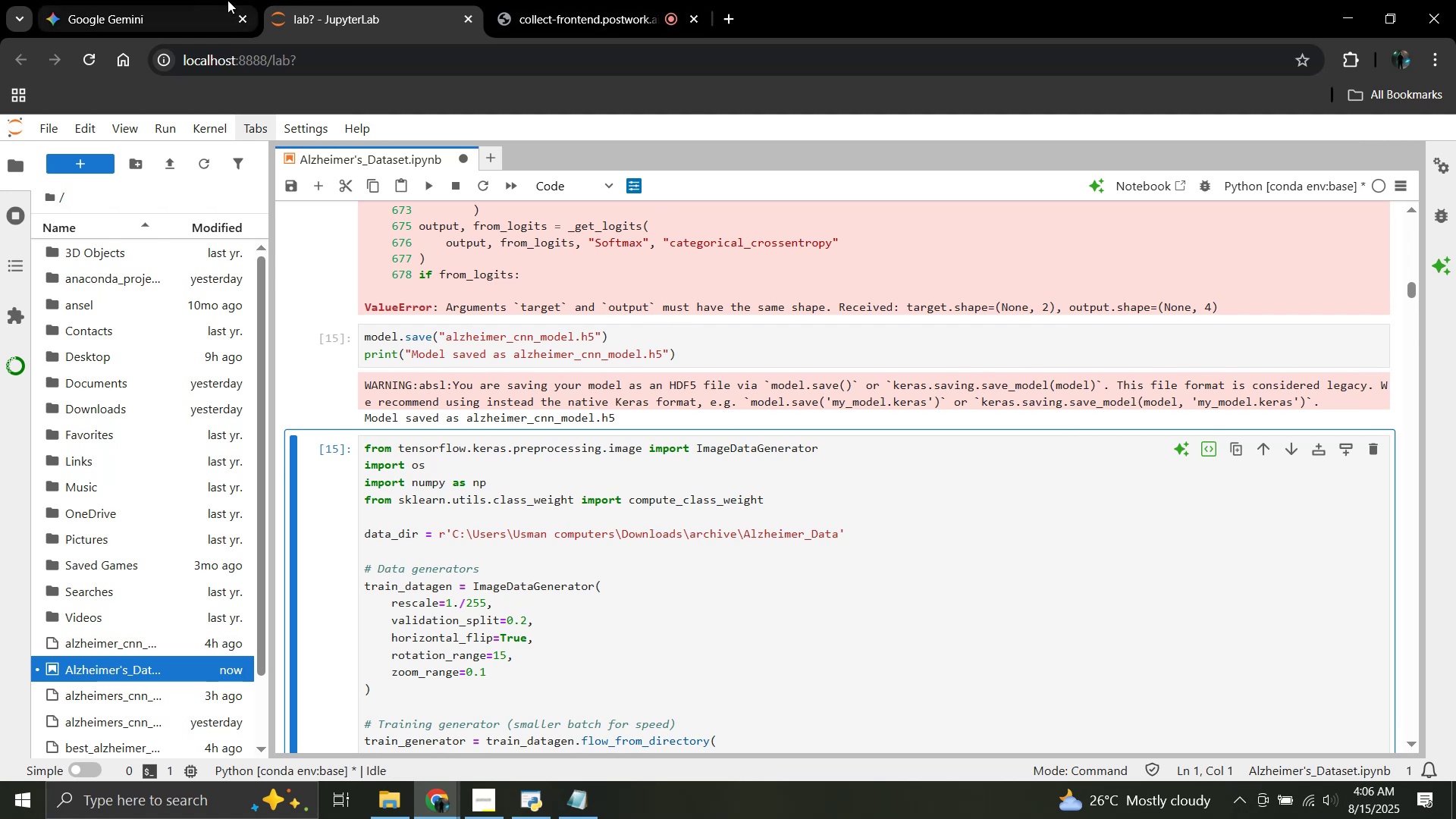 
wait(6.56)
 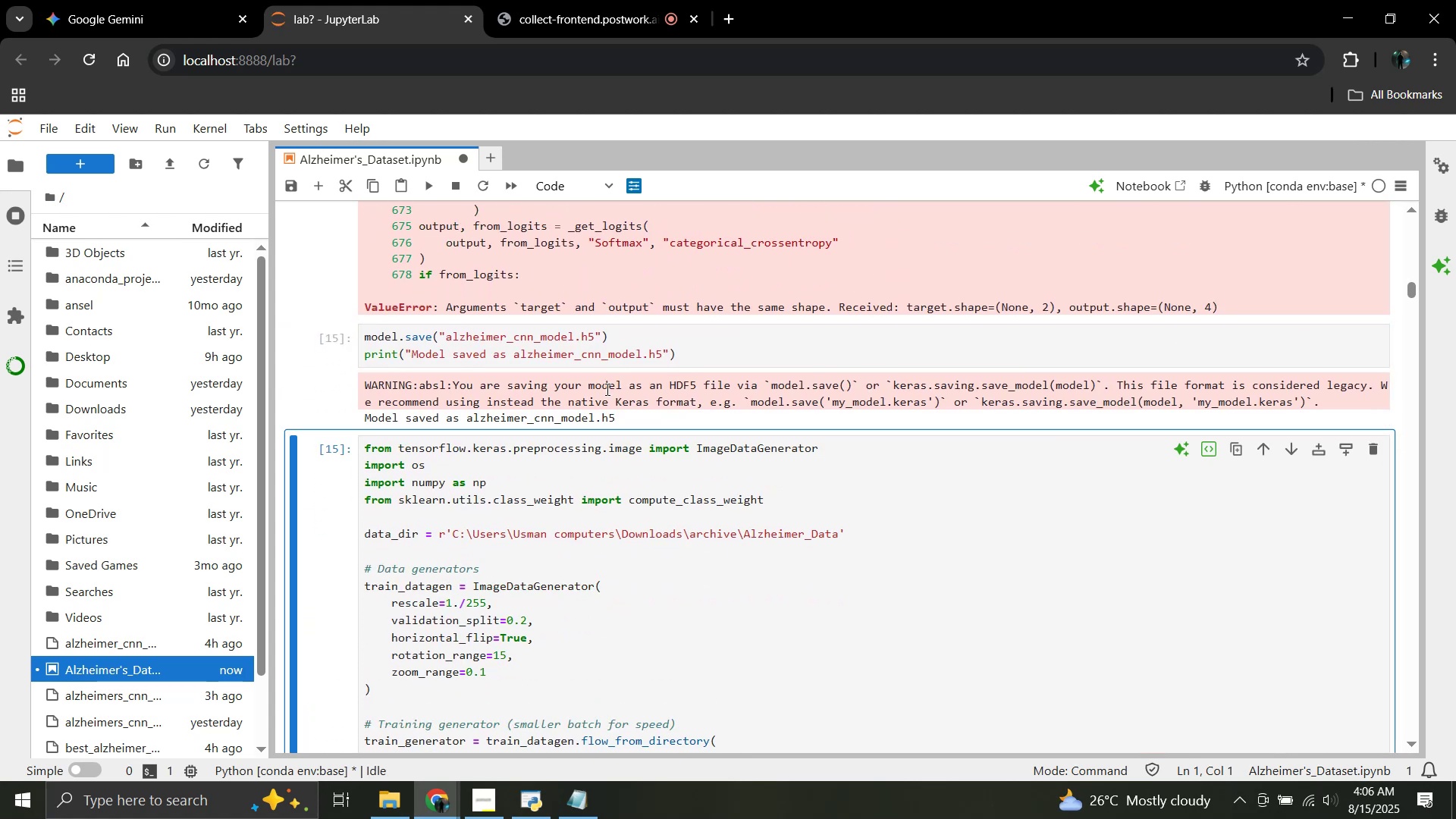 
scroll: coordinate [745, 466], scroll_direction: down, amount: 2.0
 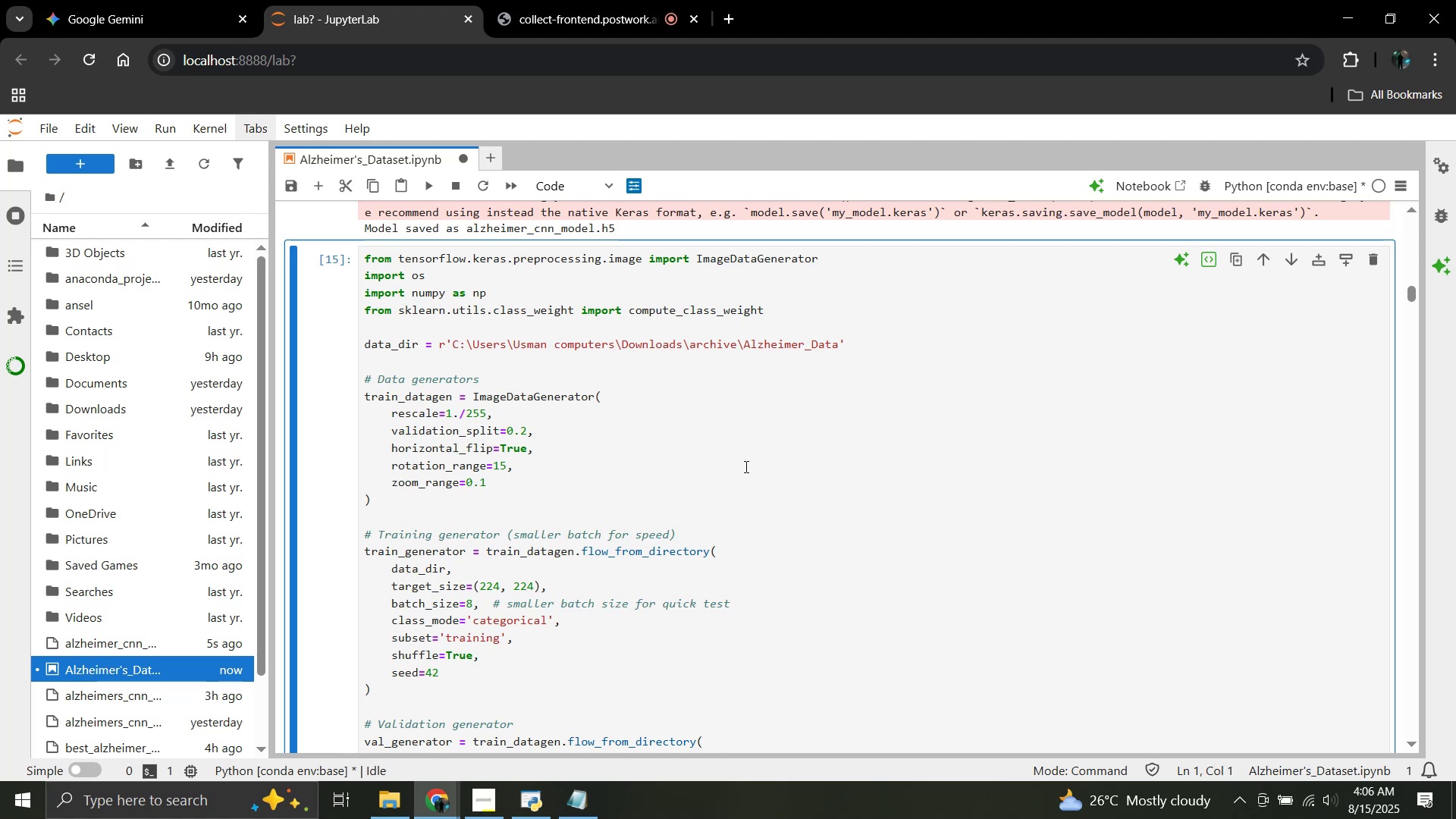 
wait(22.43)
 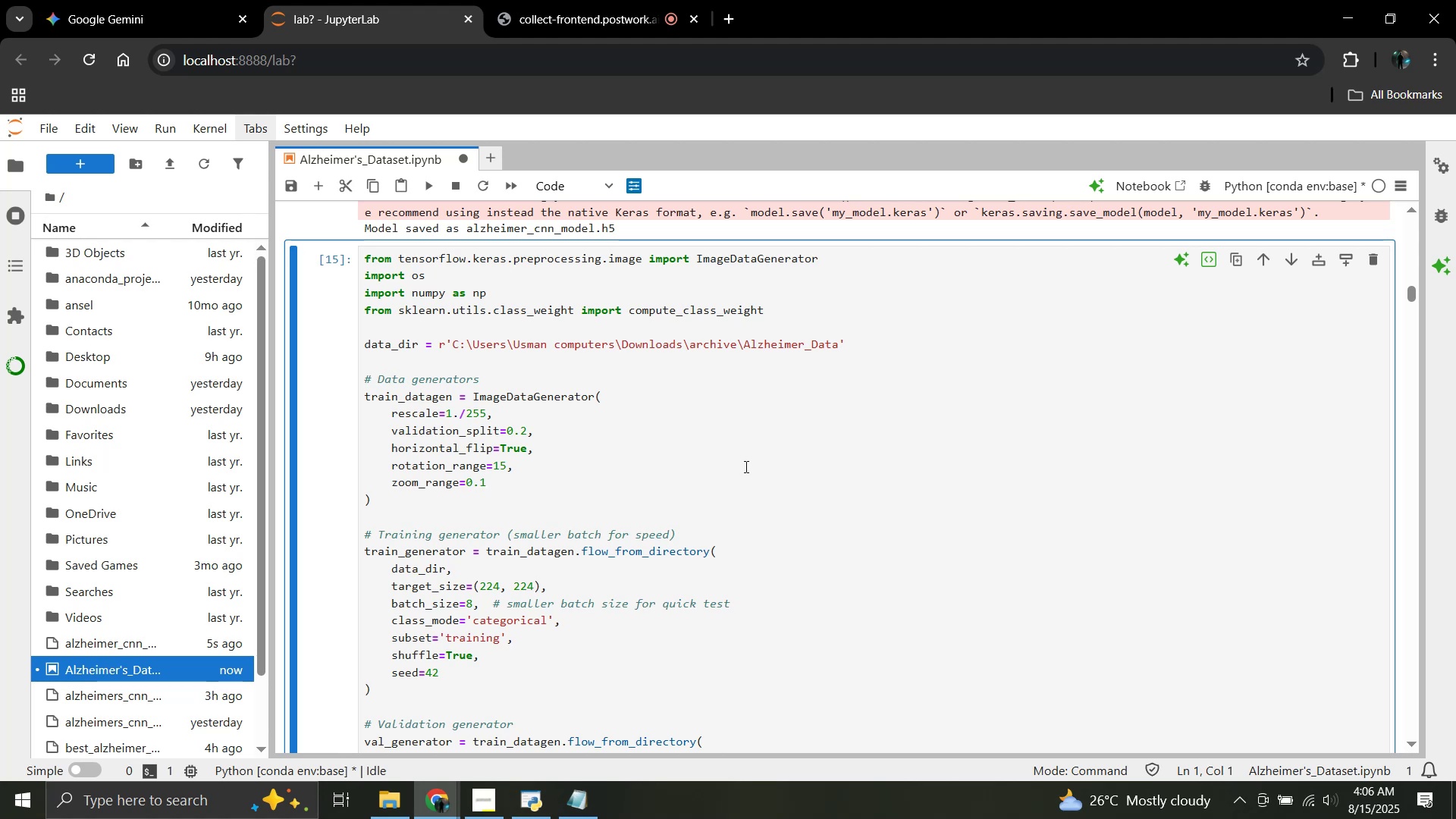 
scroll: coordinate [745, 466], scroll_direction: down, amount: 9.0
 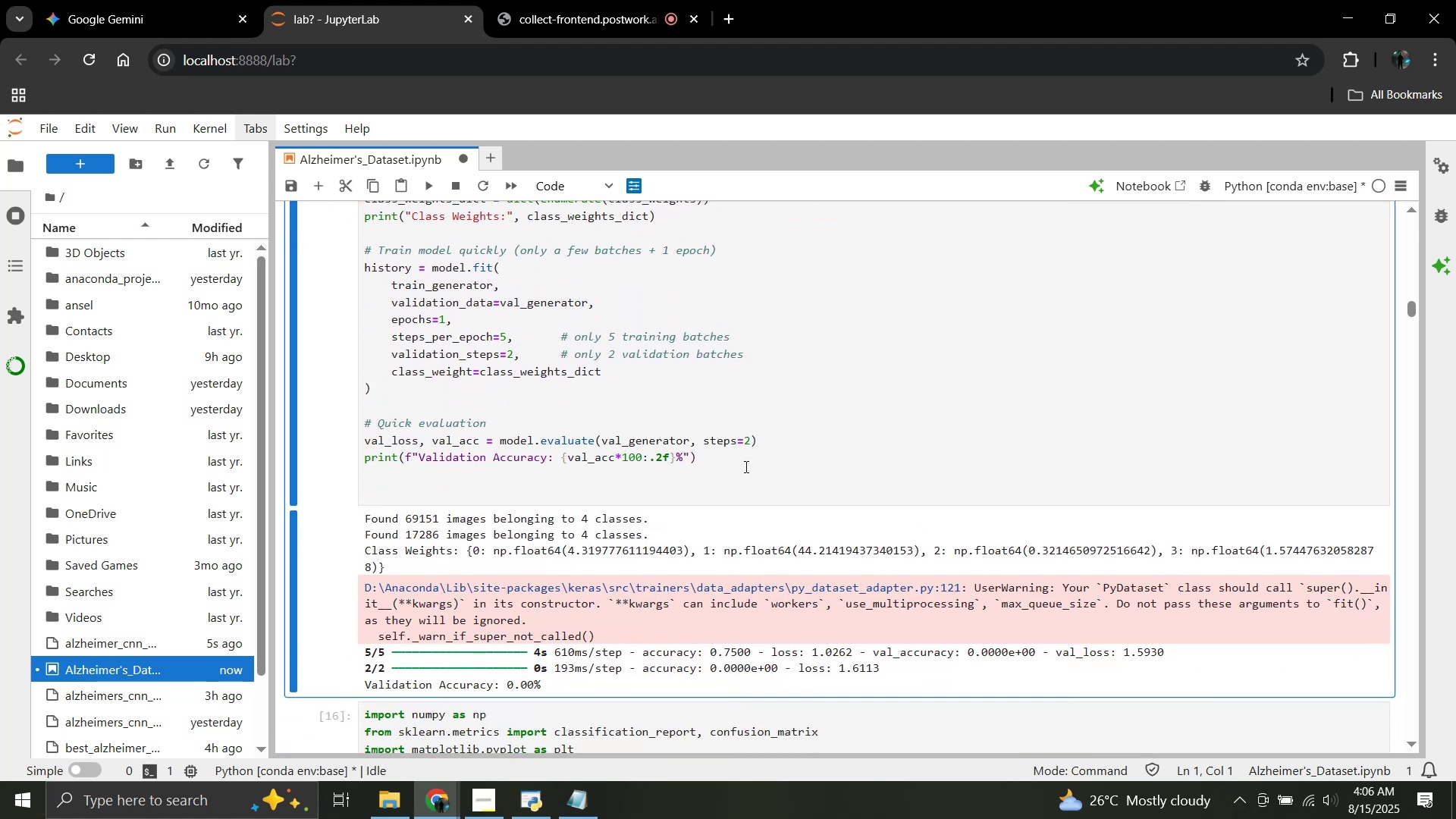 
scroll: coordinate [745, 466], scroll_direction: up, amount: 11.0
 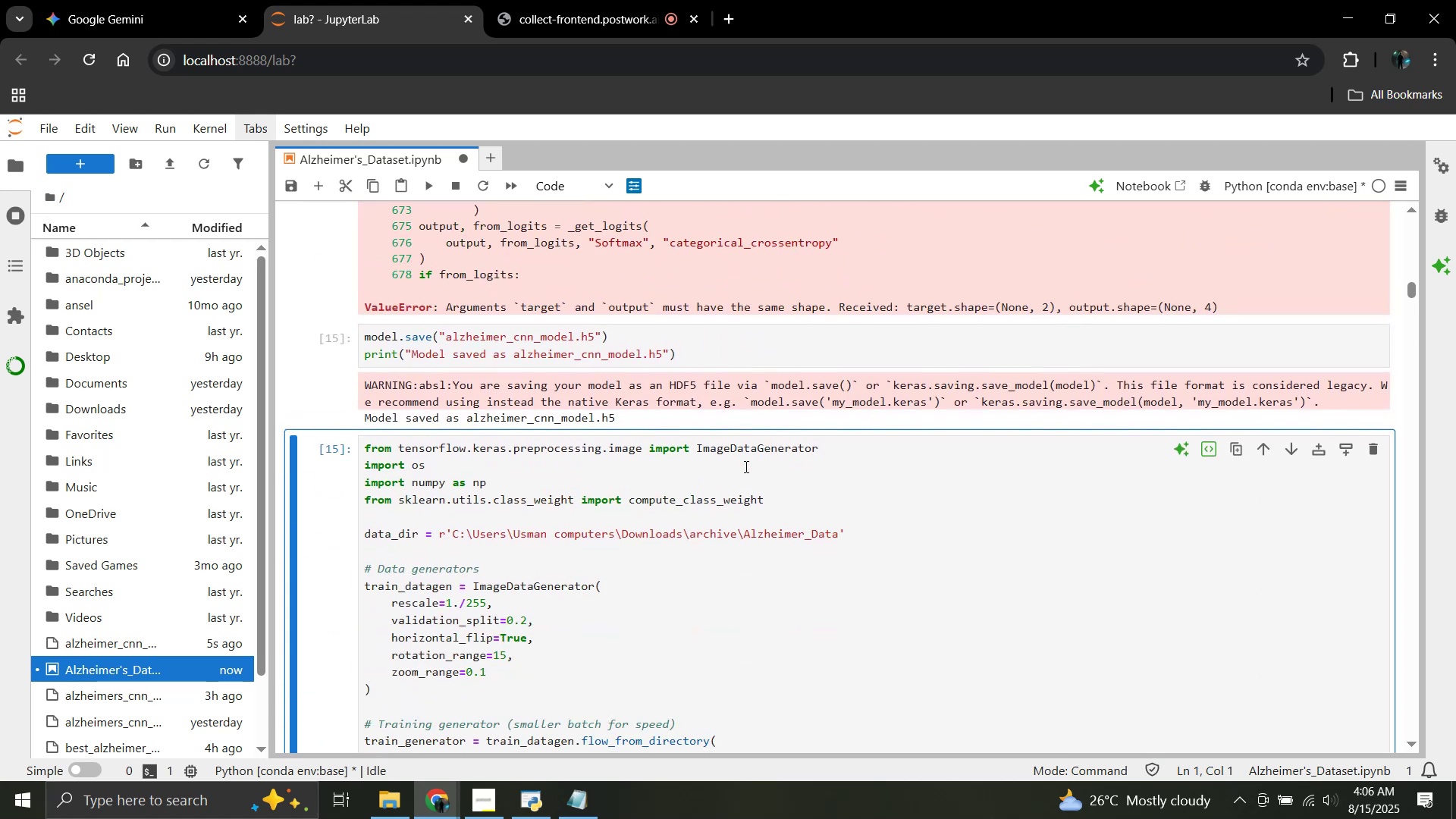 
scroll: coordinate [745, 466], scroll_direction: down, amount: 2.0
 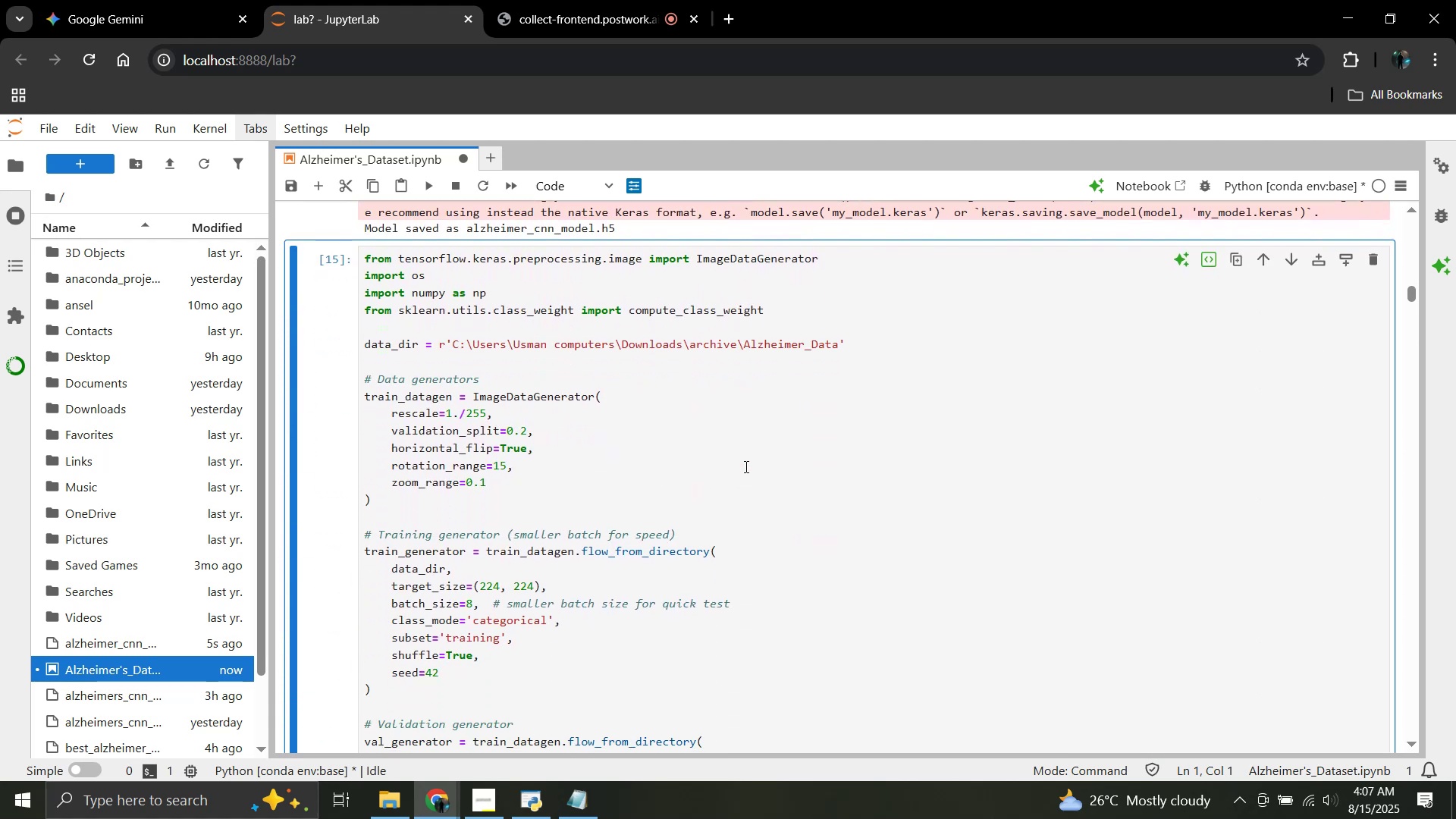 
key(Shift+Enter)
 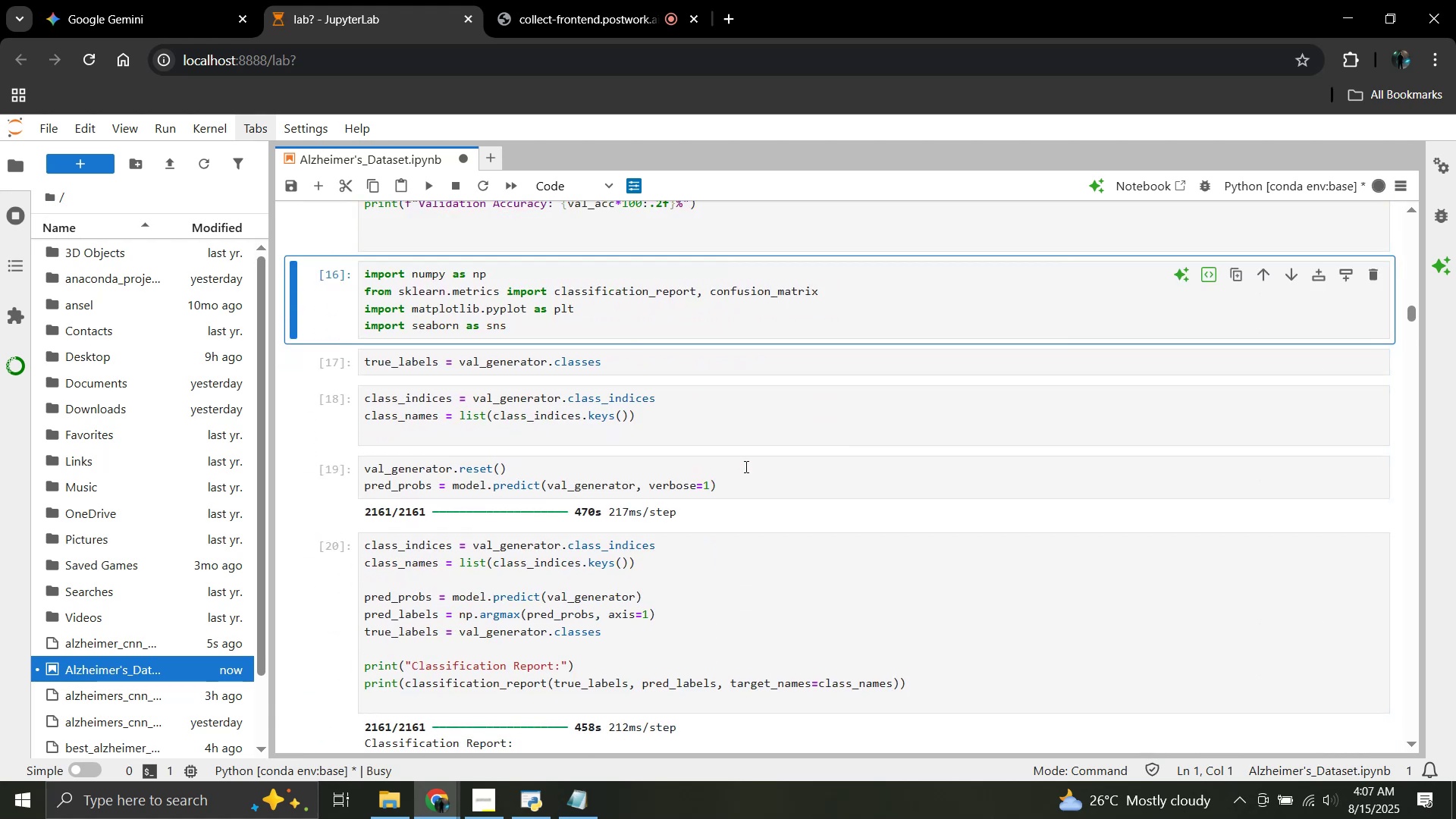 
scroll: coordinate [745, 466], scroll_direction: up, amount: 2.0
 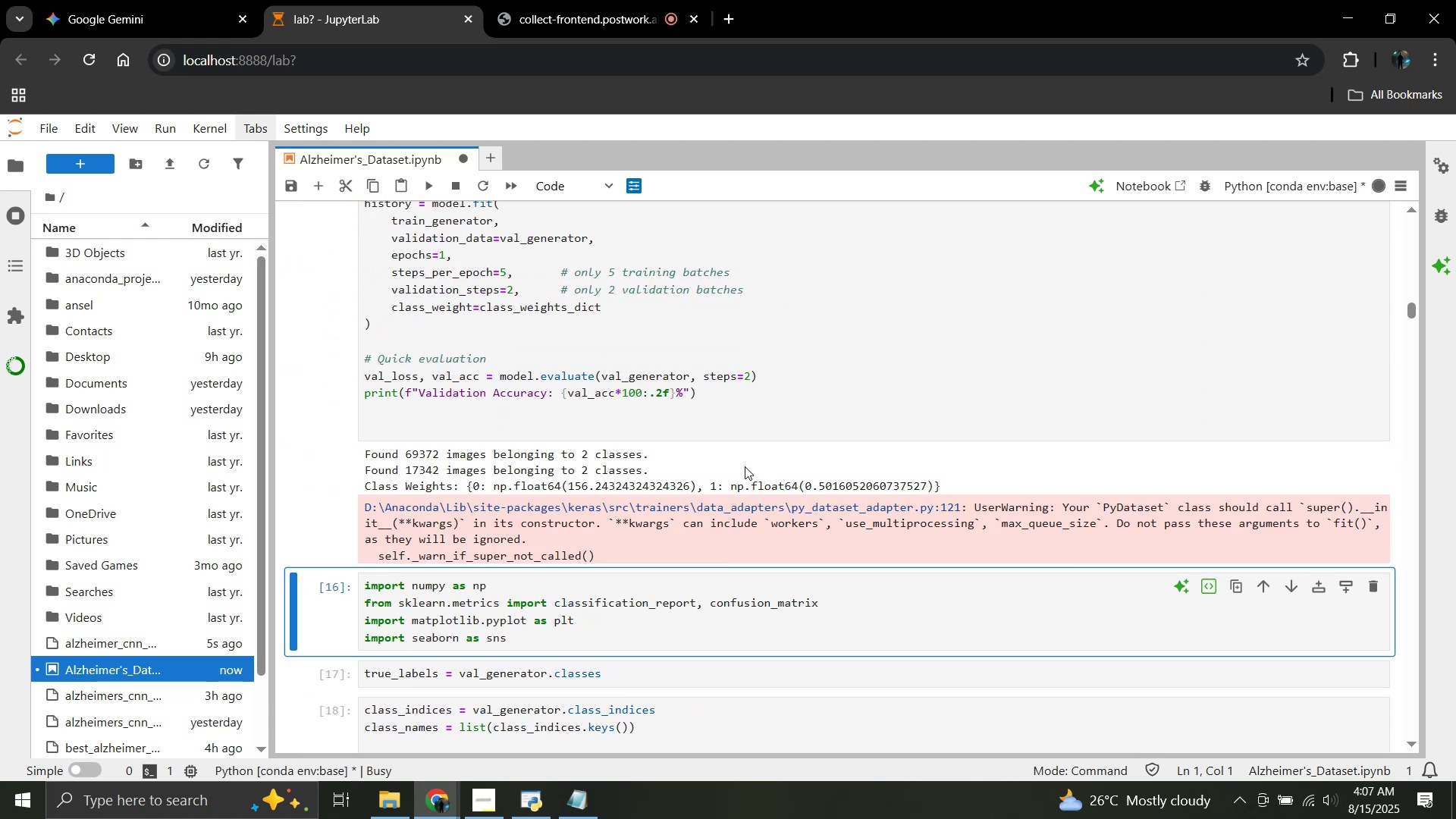 
scroll: coordinate [745, 466], scroll_direction: down, amount: 8.0
 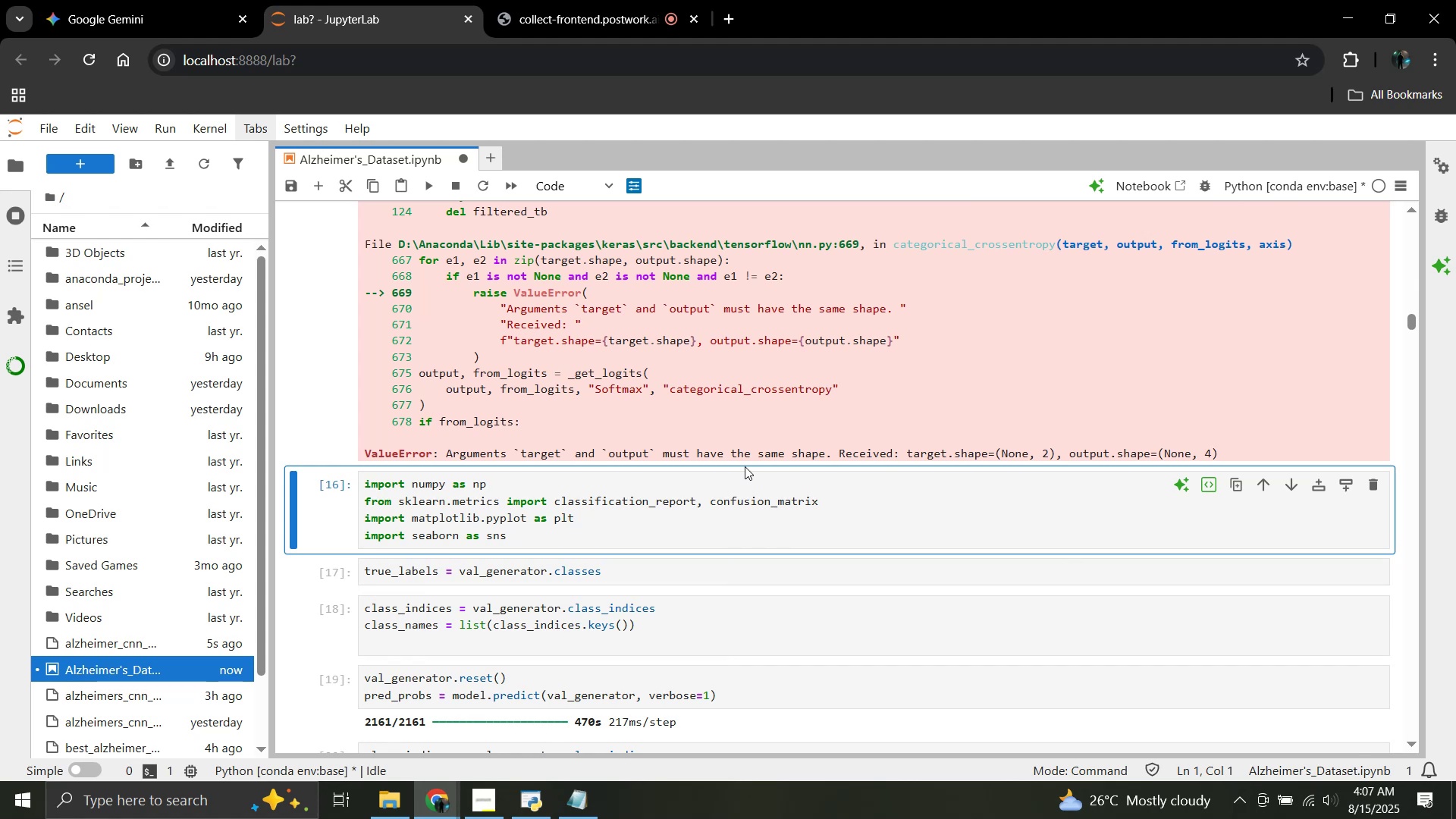 
wait(5.25)
 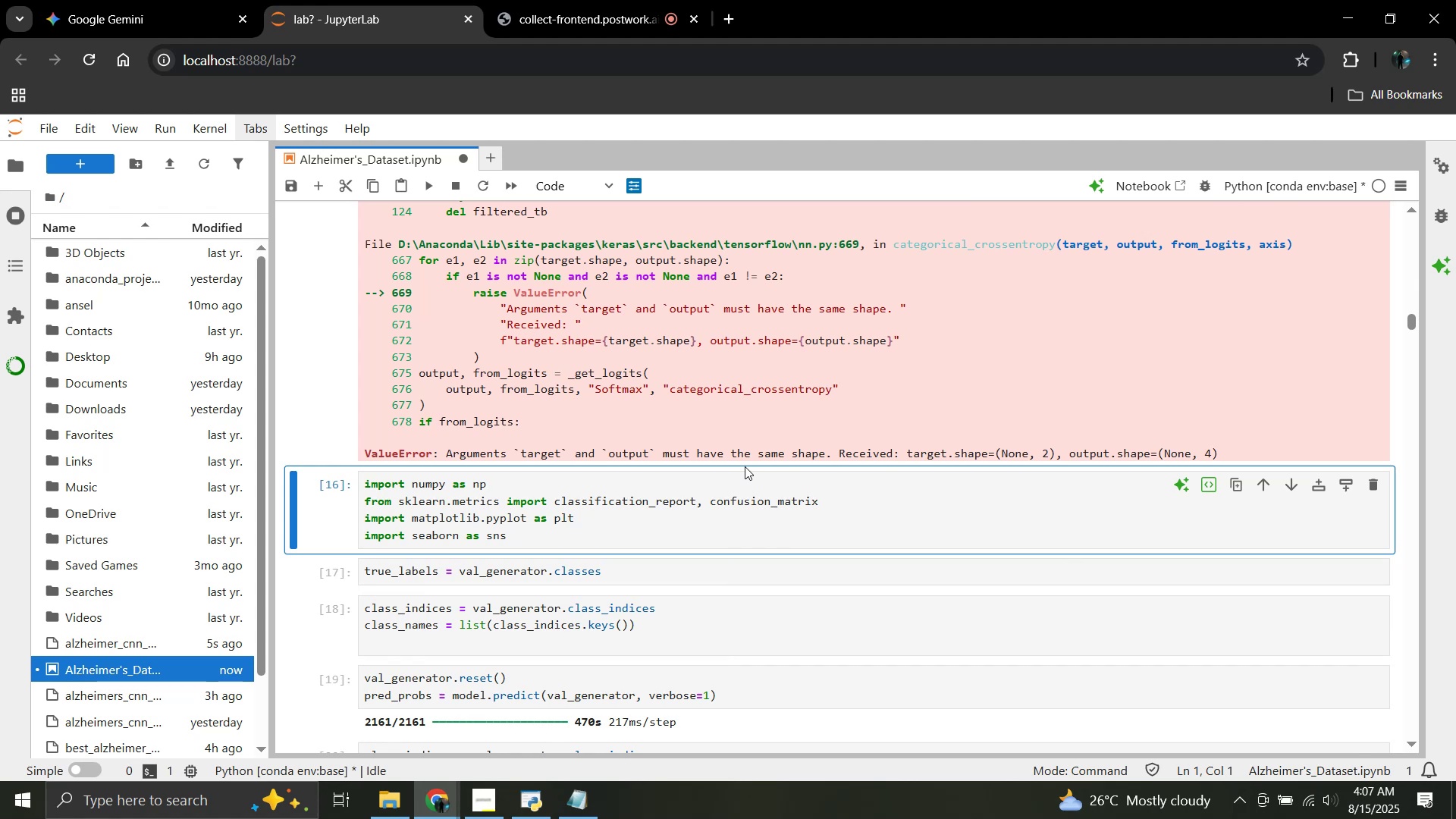 
scroll: coordinate [745, 466], scroll_direction: up, amount: 23.0
 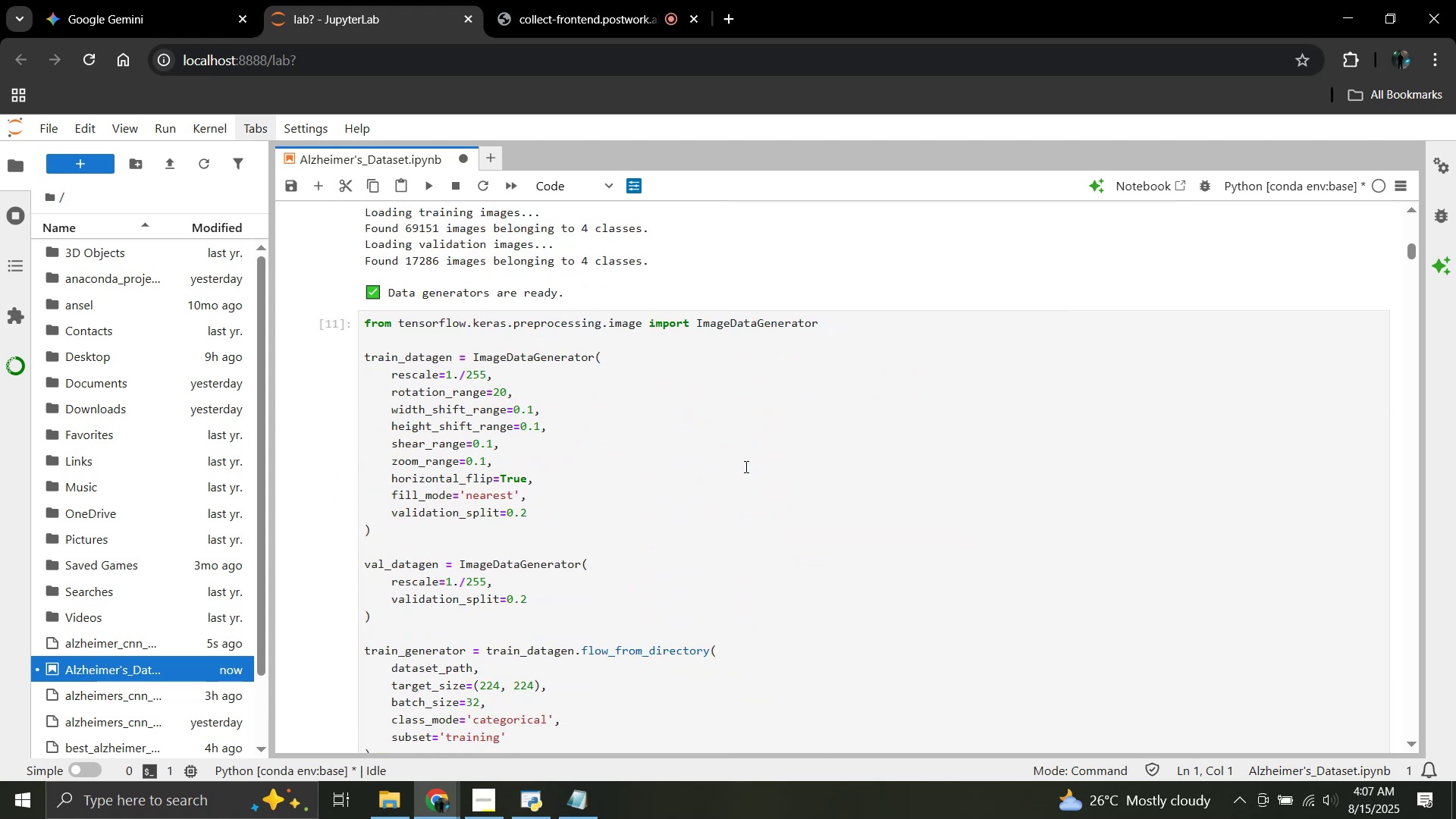 
scroll: coordinate [745, 466], scroll_direction: down, amount: 13.0
 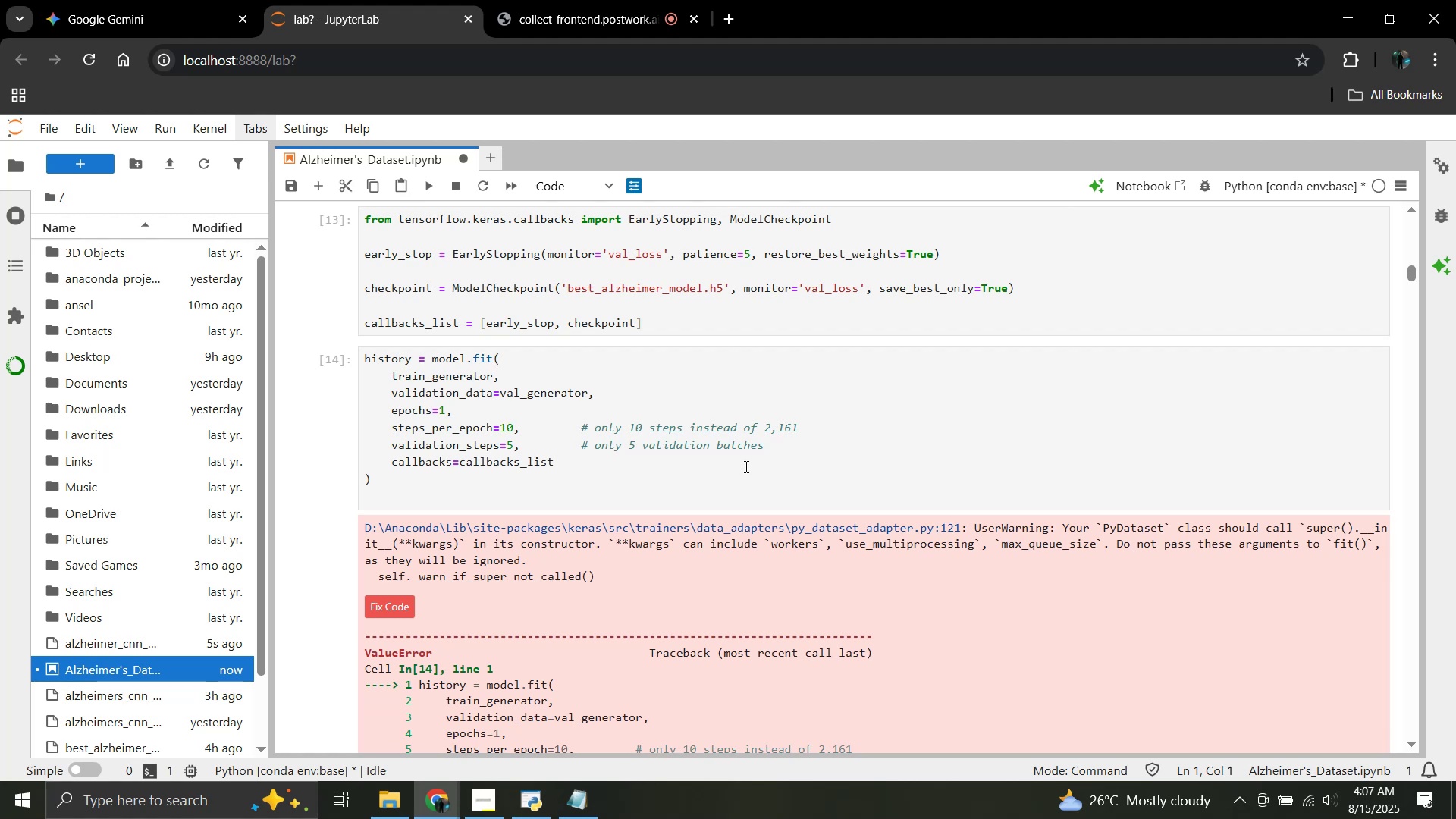 
wait(11.05)
 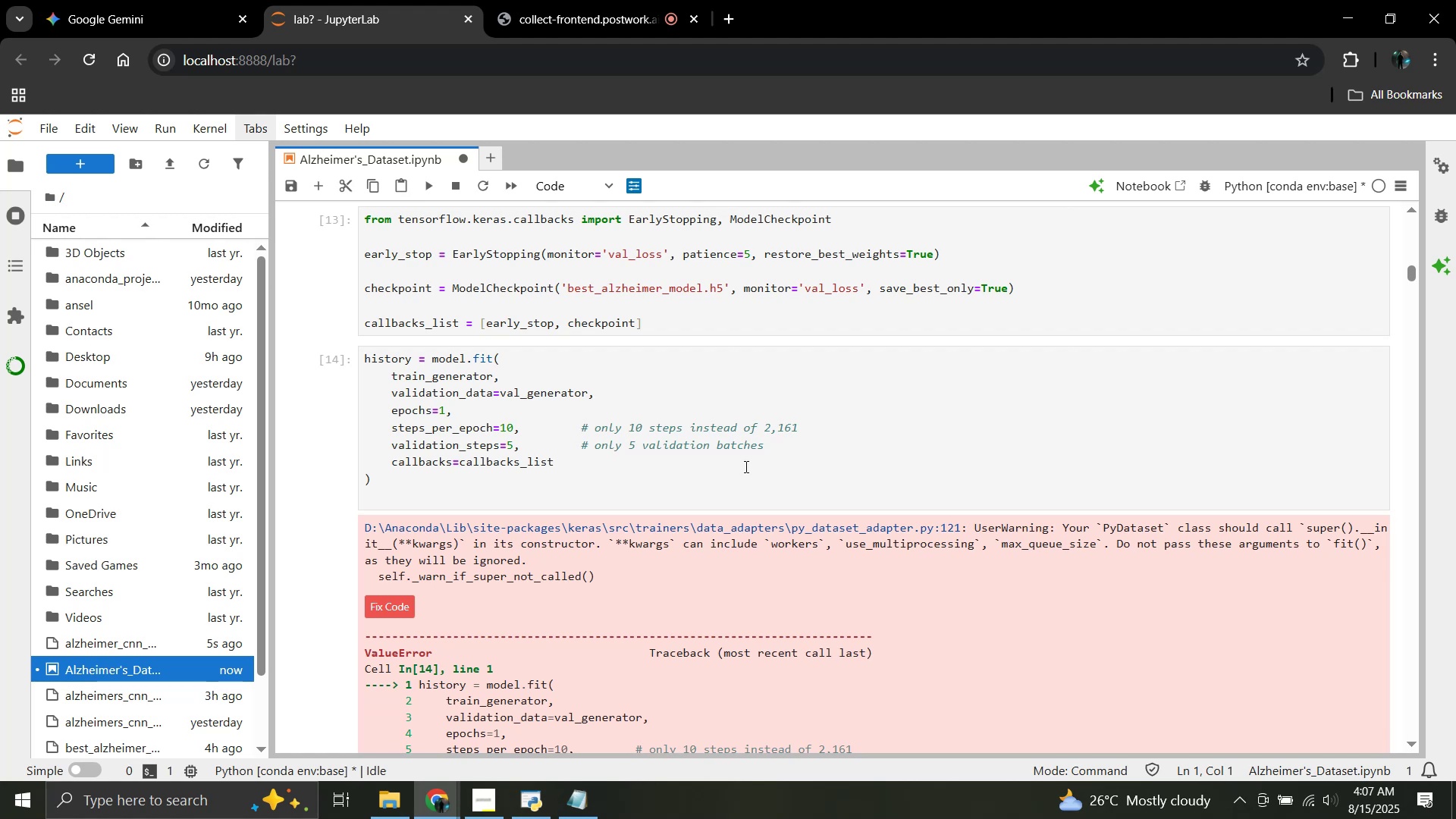 
scroll: coordinate [745, 466], scroll_direction: down, amount: 4.0
 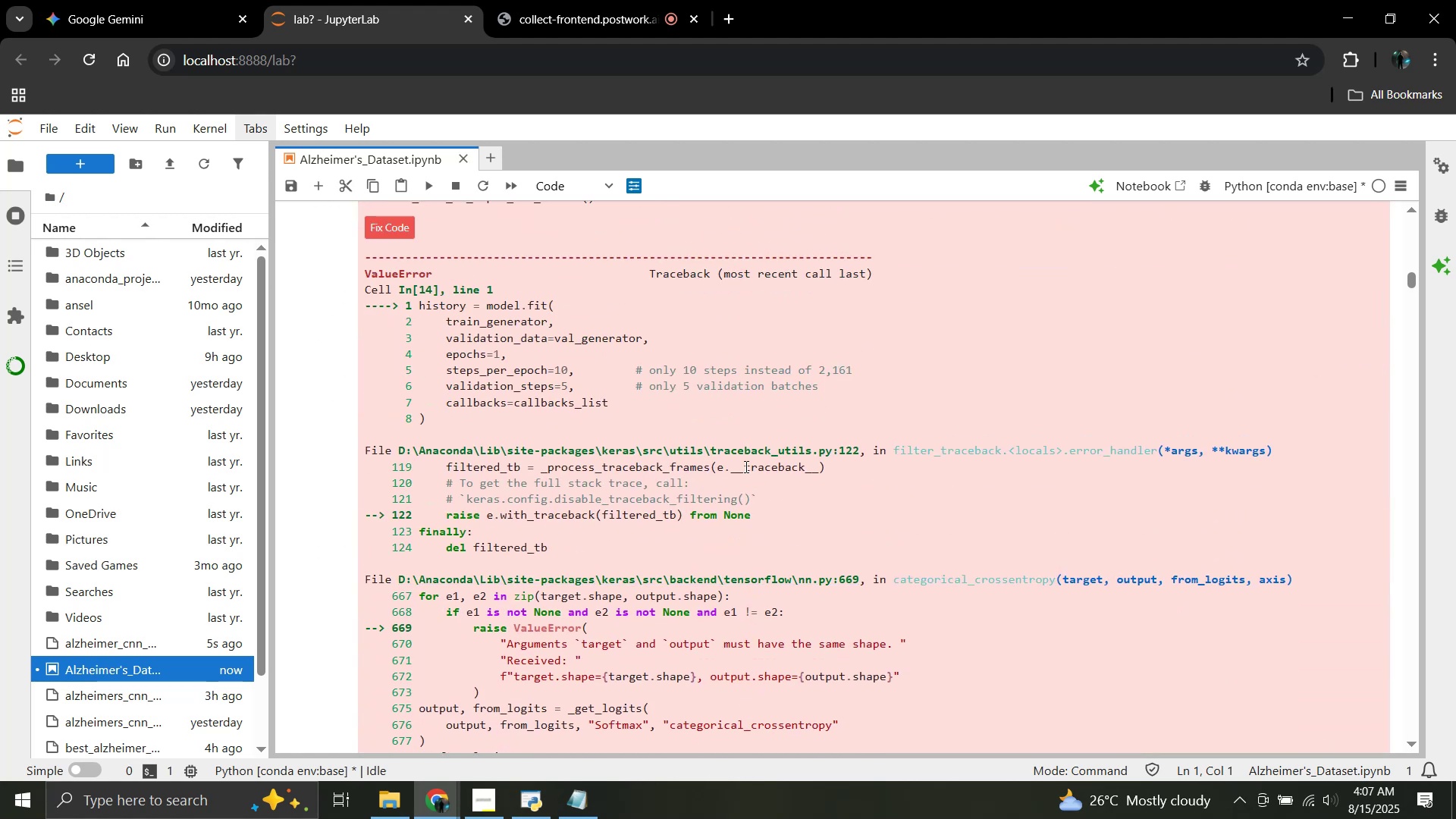 
scroll: coordinate [745, 466], scroll_direction: up, amount: 1.0
 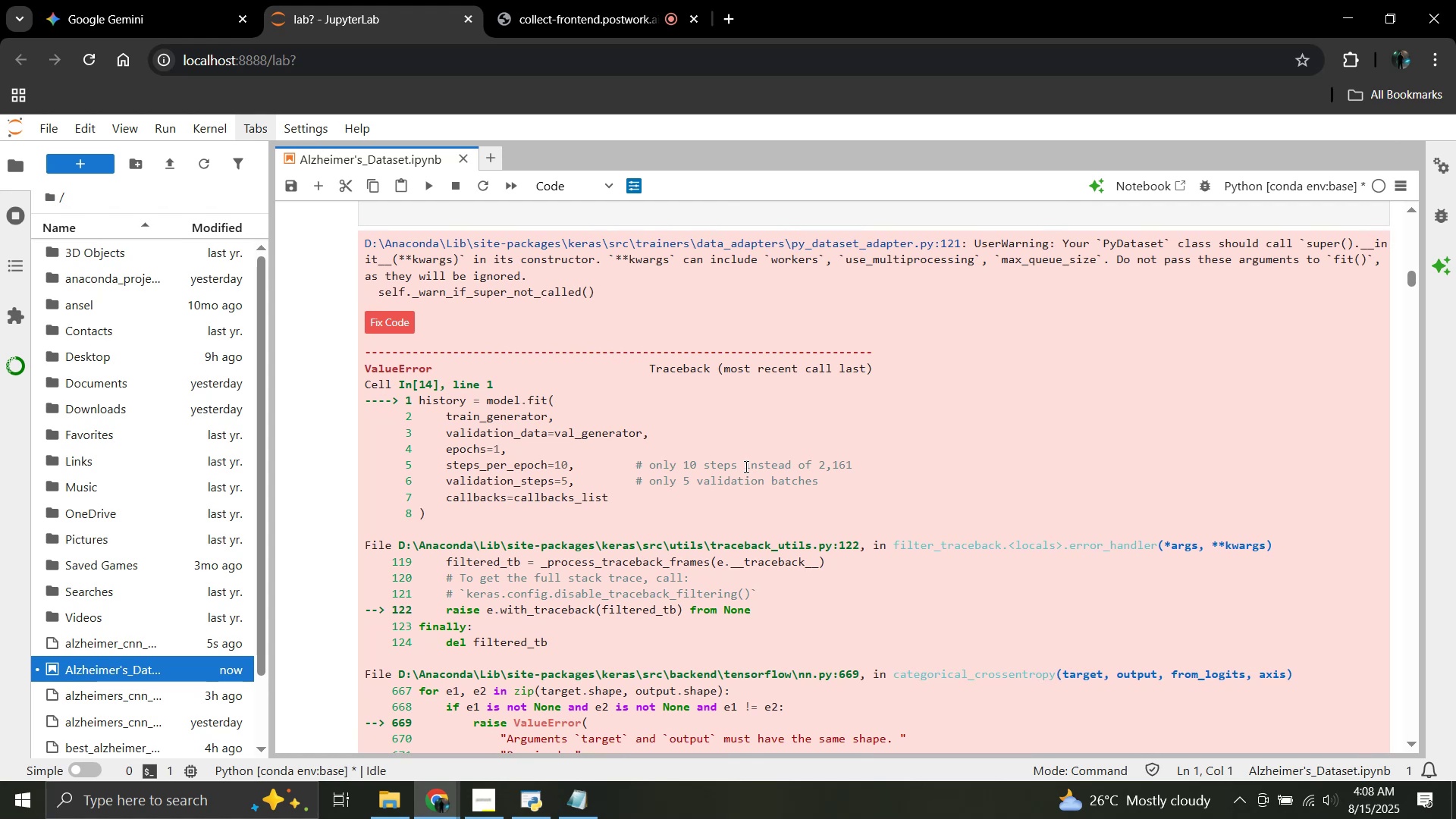 
wait(31.23)
 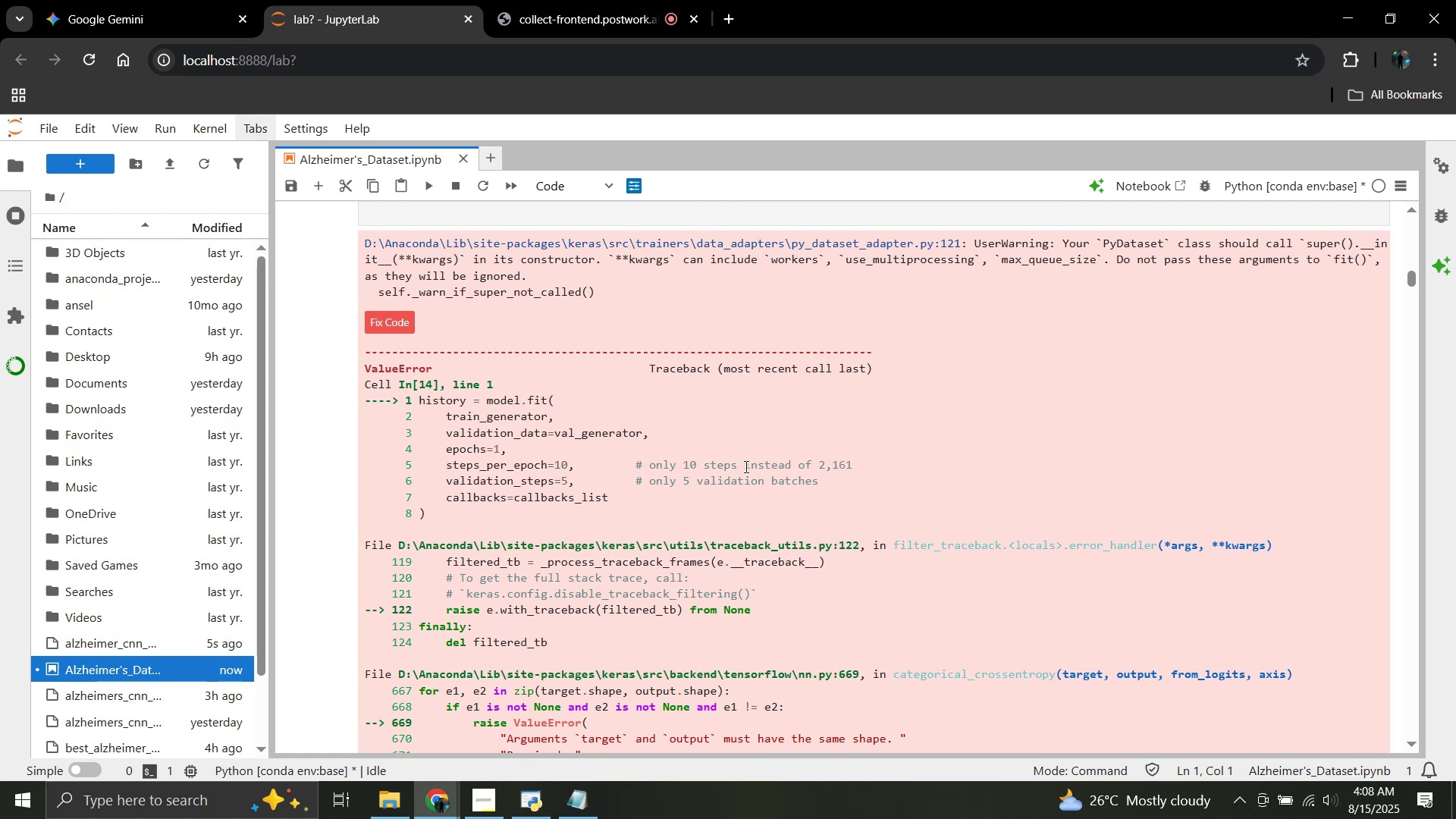 
scroll: coordinate [745, 466], scroll_direction: down, amount: 1.0
 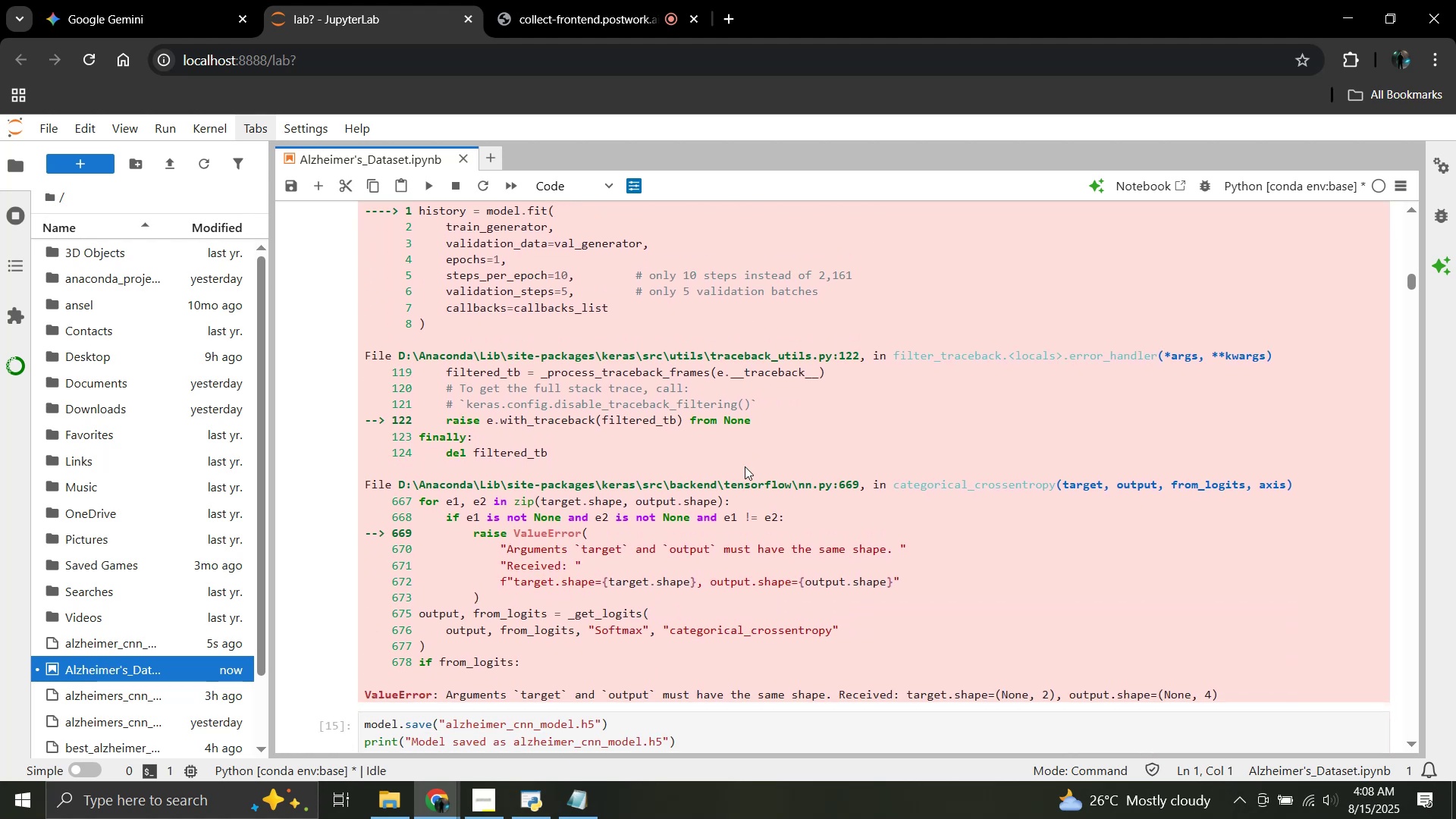 
scroll: coordinate [745, 466], scroll_direction: up, amount: 1.0
 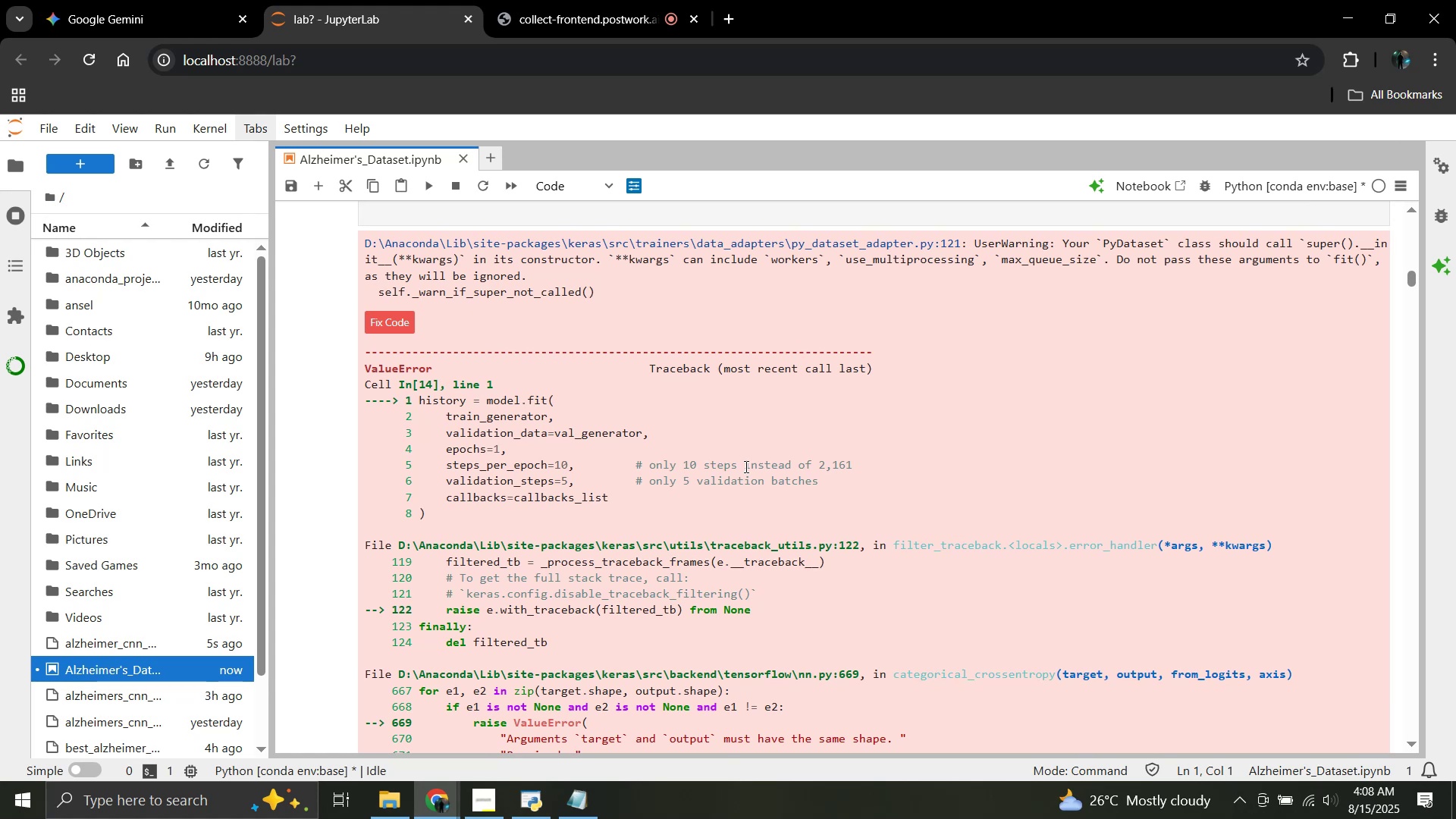 
wait(30.86)
 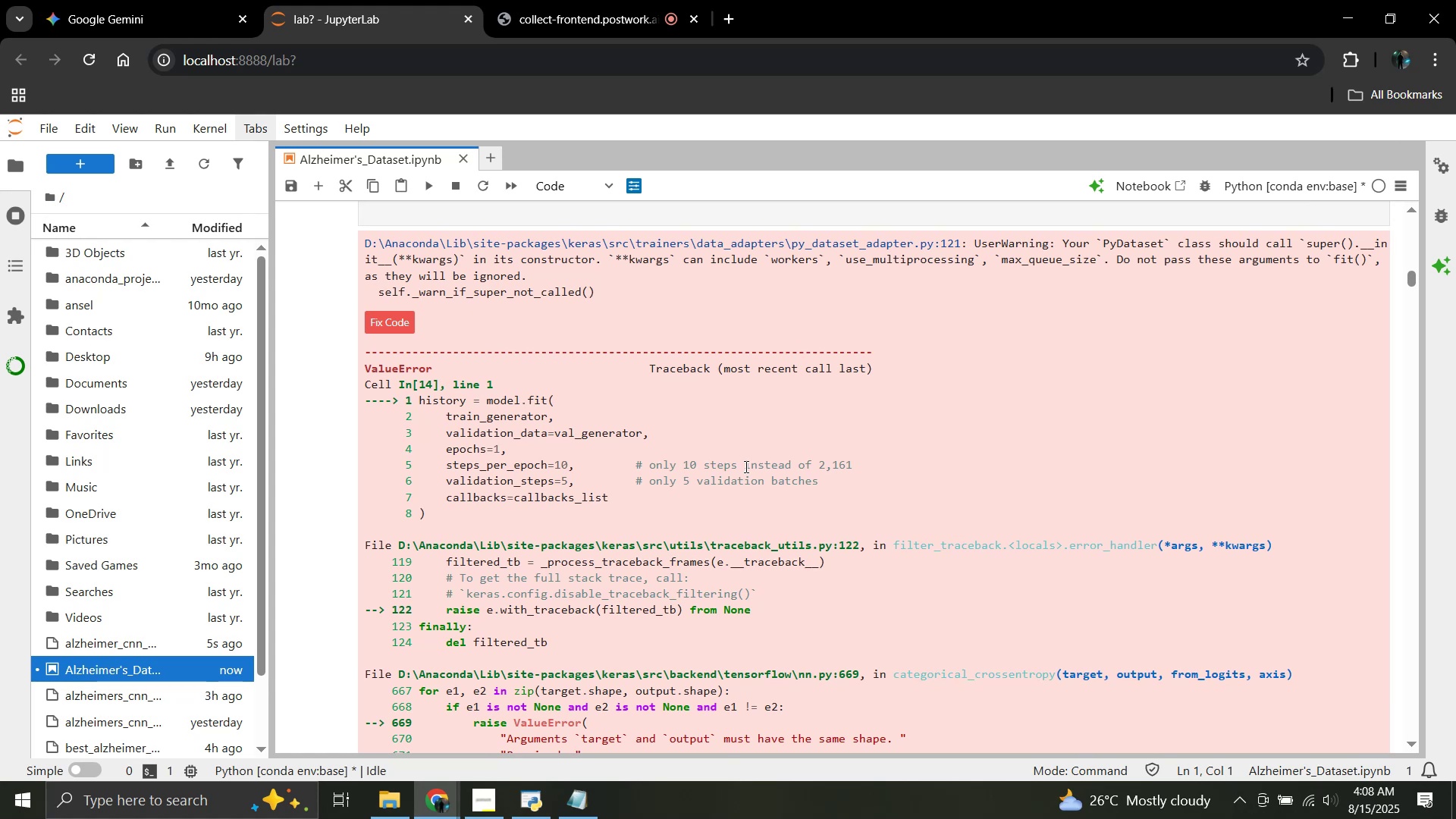 
scroll: coordinate [745, 466], scroll_direction: down, amount: 3.0
 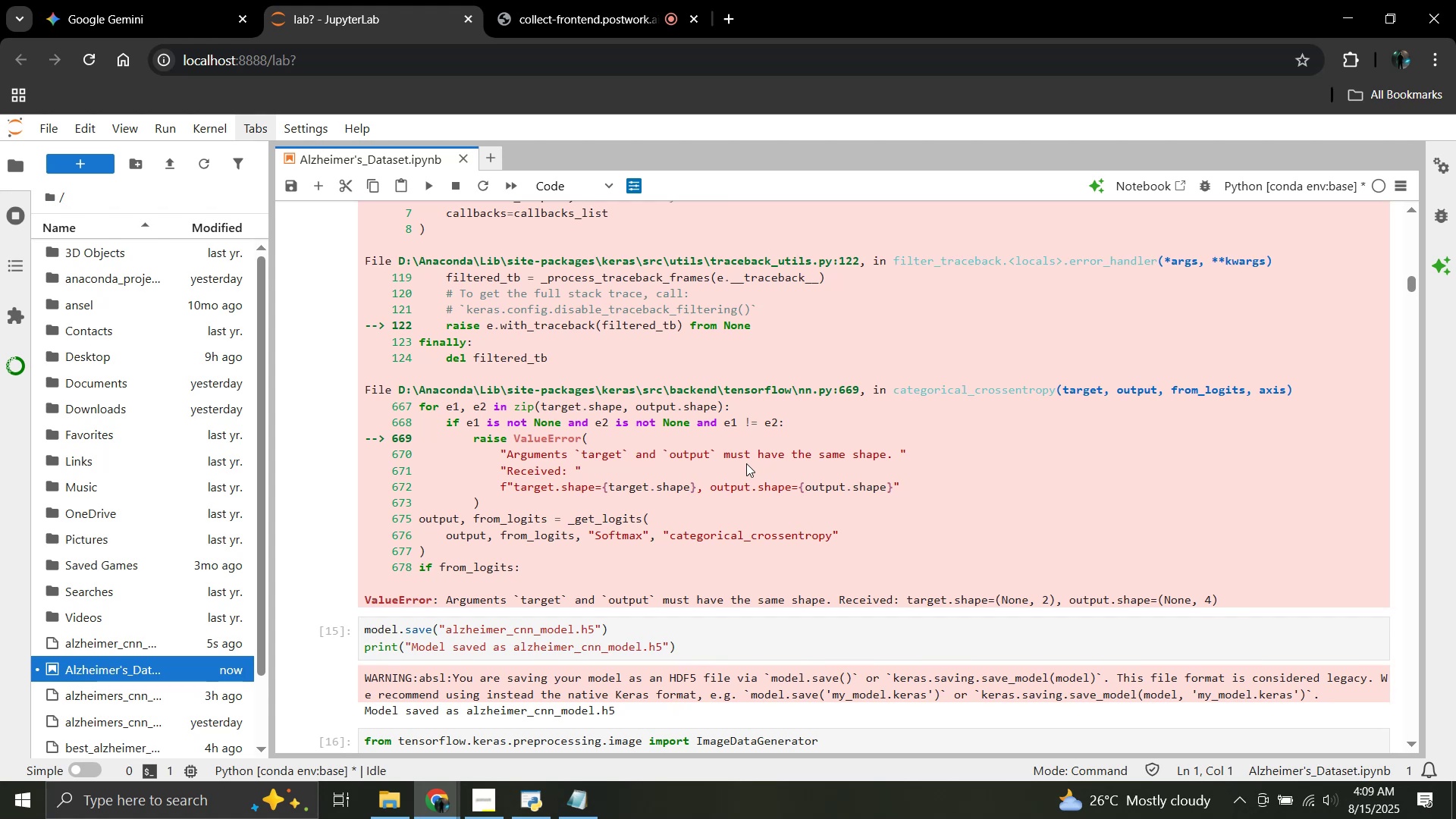 
wait(23.9)
 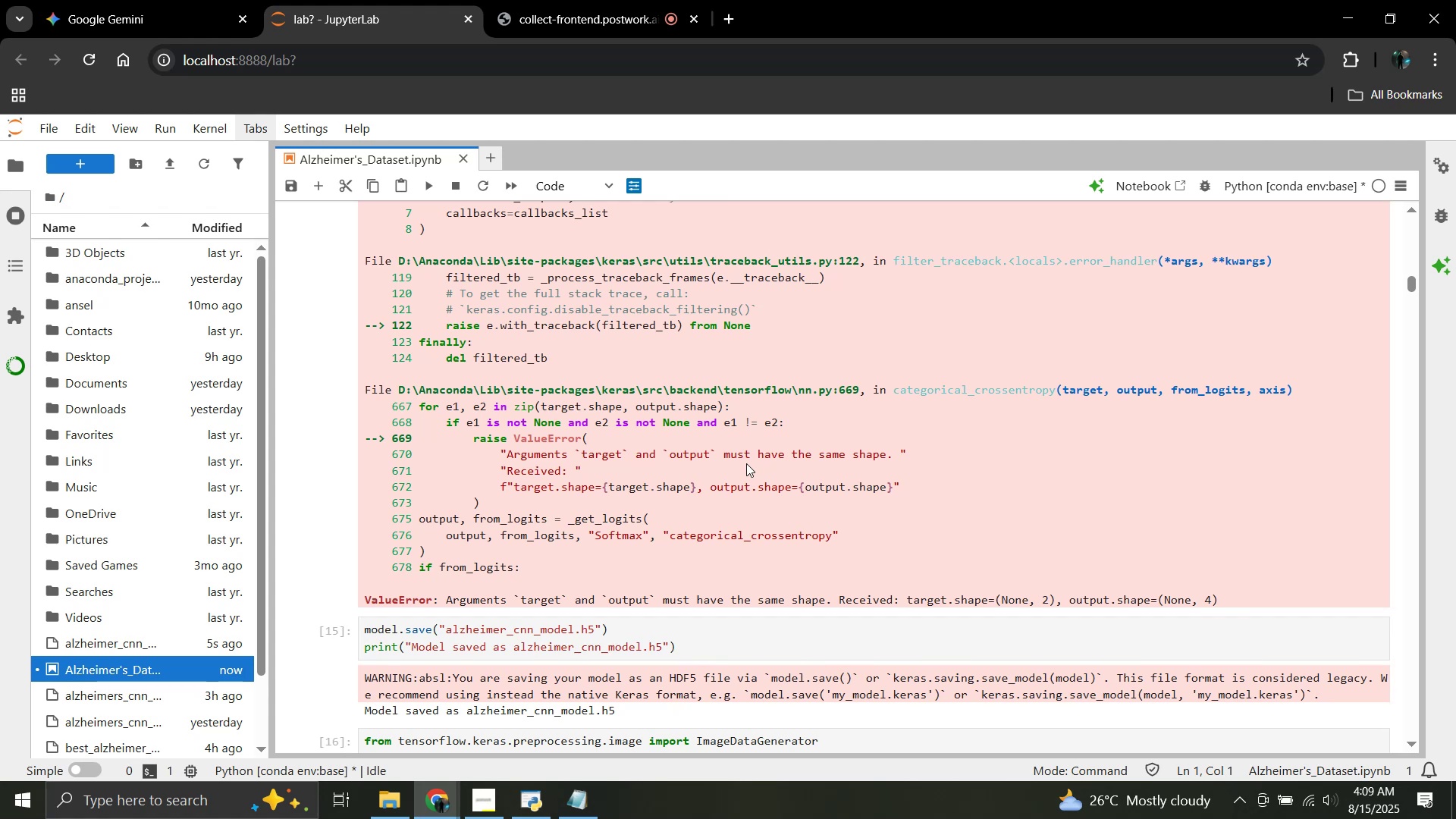 
scroll: coordinate [744, 465], scroll_direction: down, amount: 3.0
 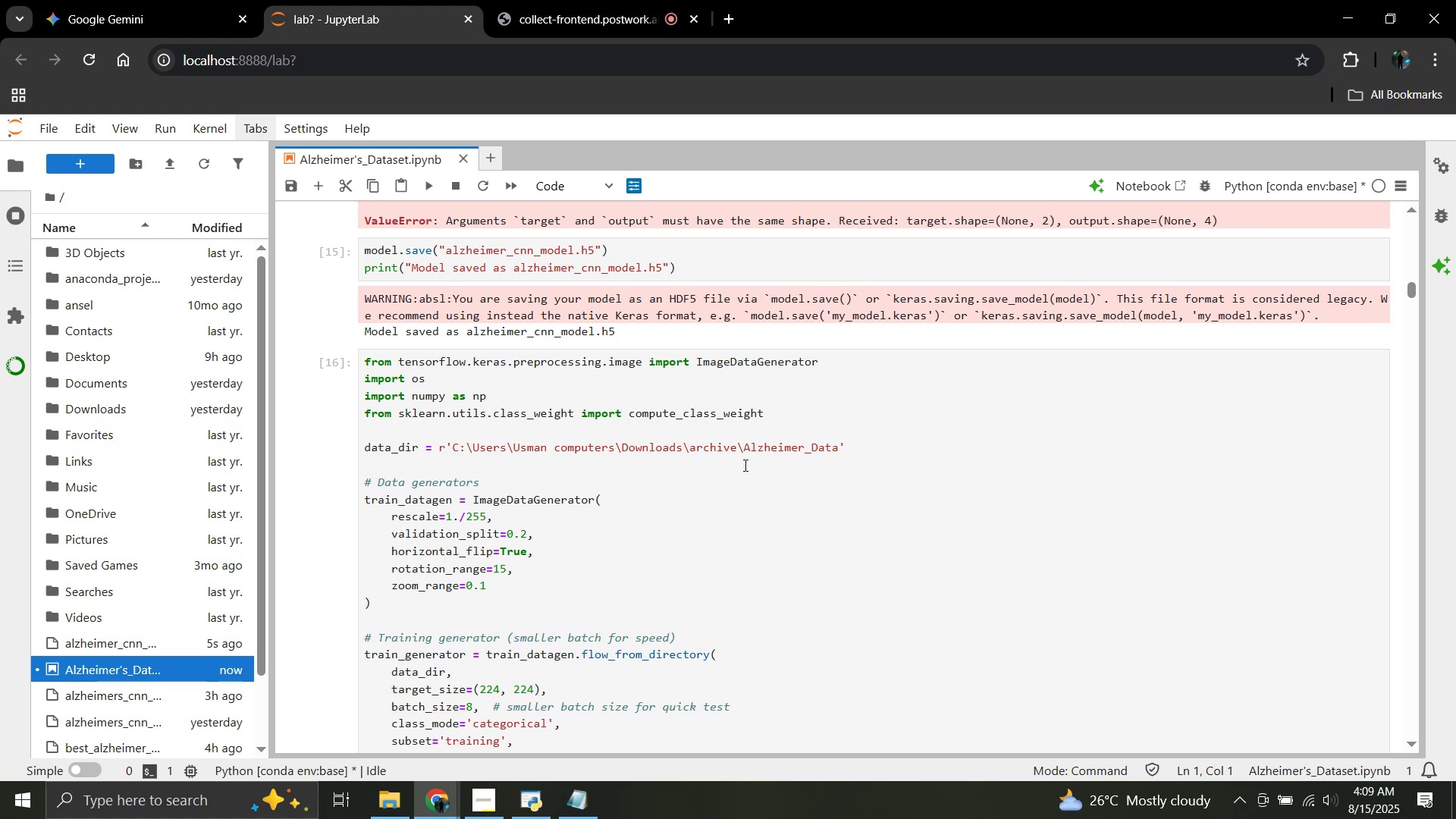 
wait(28.69)
 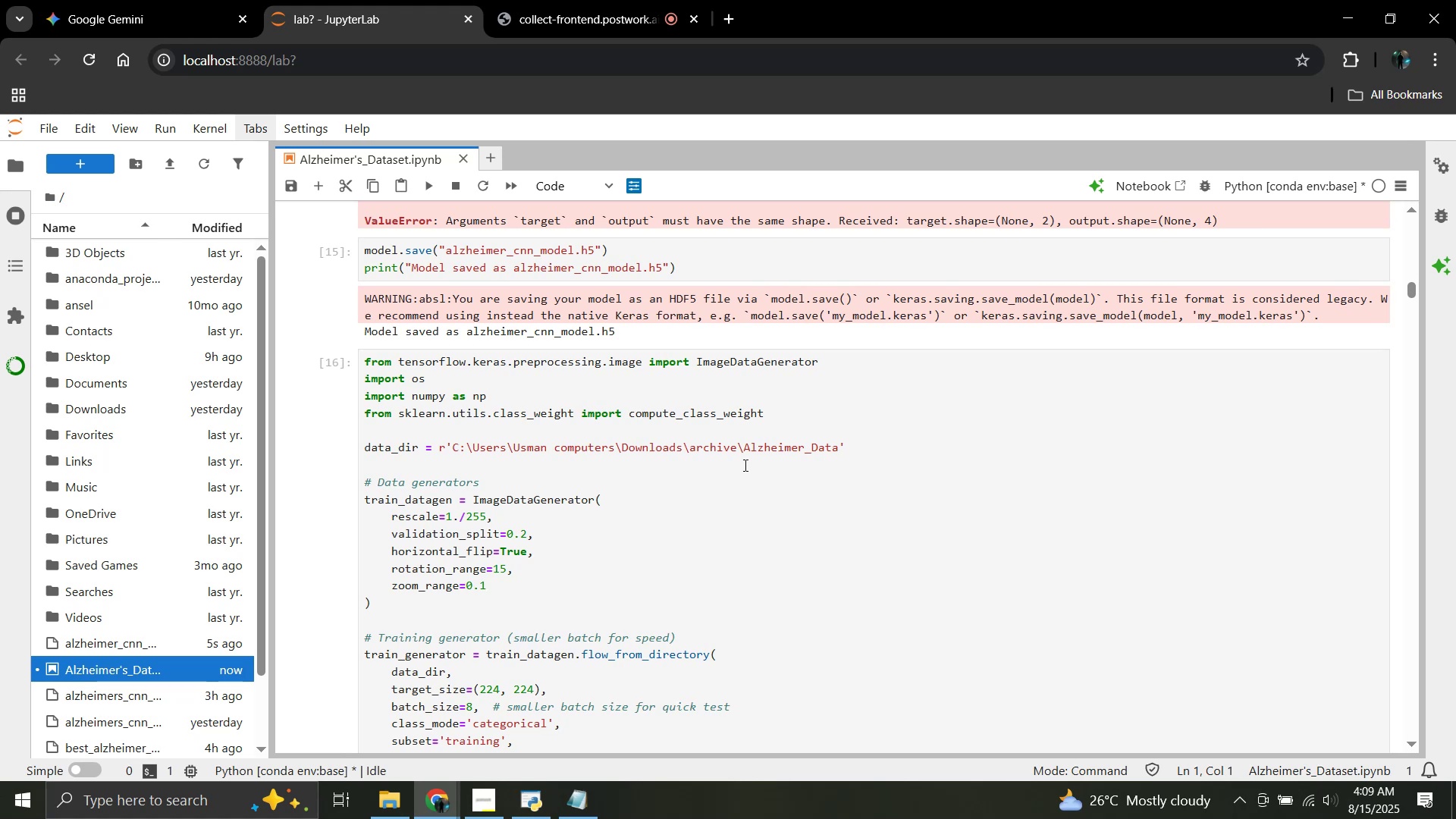 
scroll: coordinate [744, 465], scroll_direction: up, amount: 5.0
 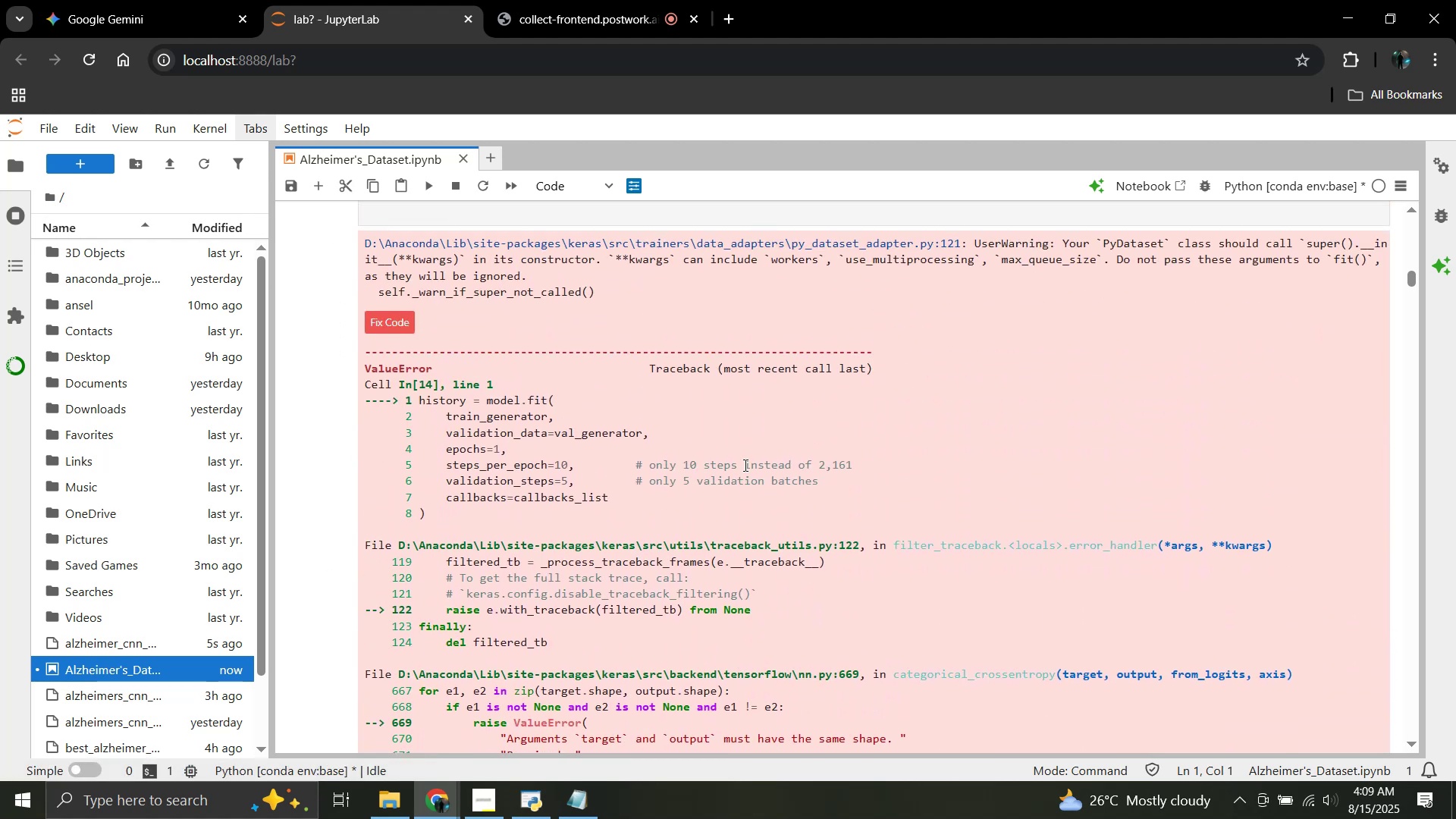 
scroll: coordinate [743, 465], scroll_direction: down, amount: 2.0
 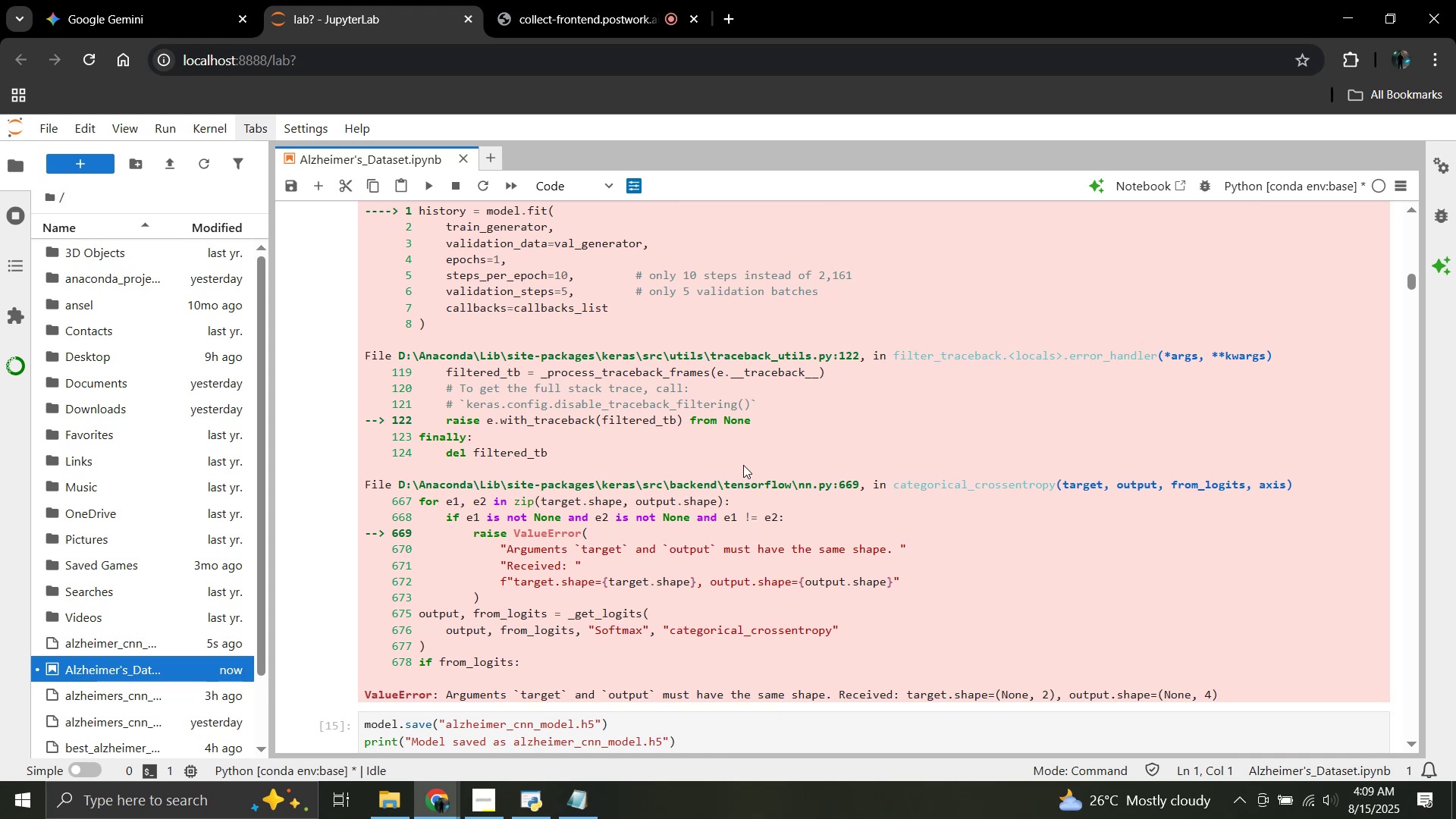 
scroll: coordinate [742, 465], scroll_direction: up, amount: 14.0
 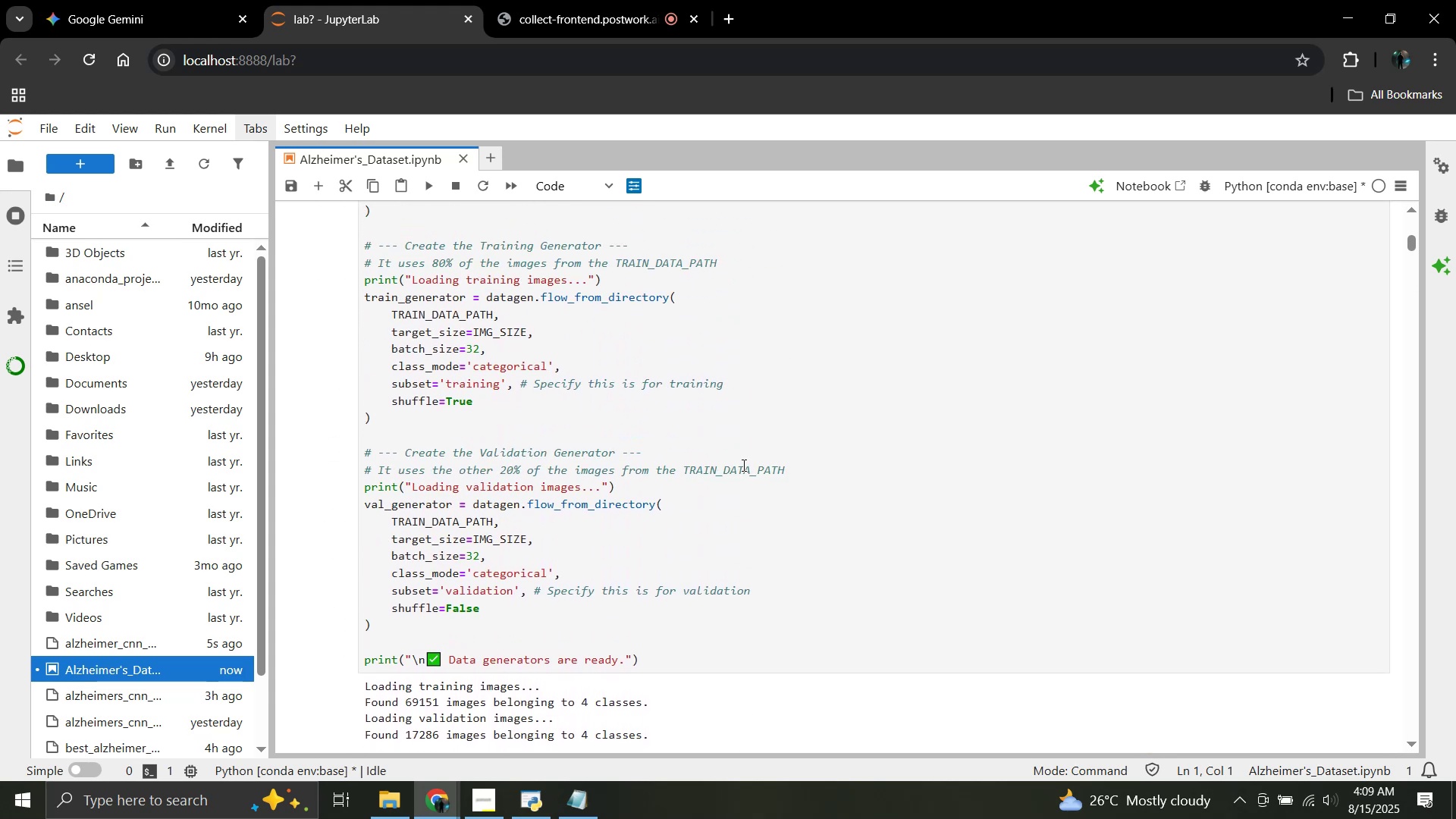 
scroll: coordinate [742, 465], scroll_direction: down, amount: 1.0
 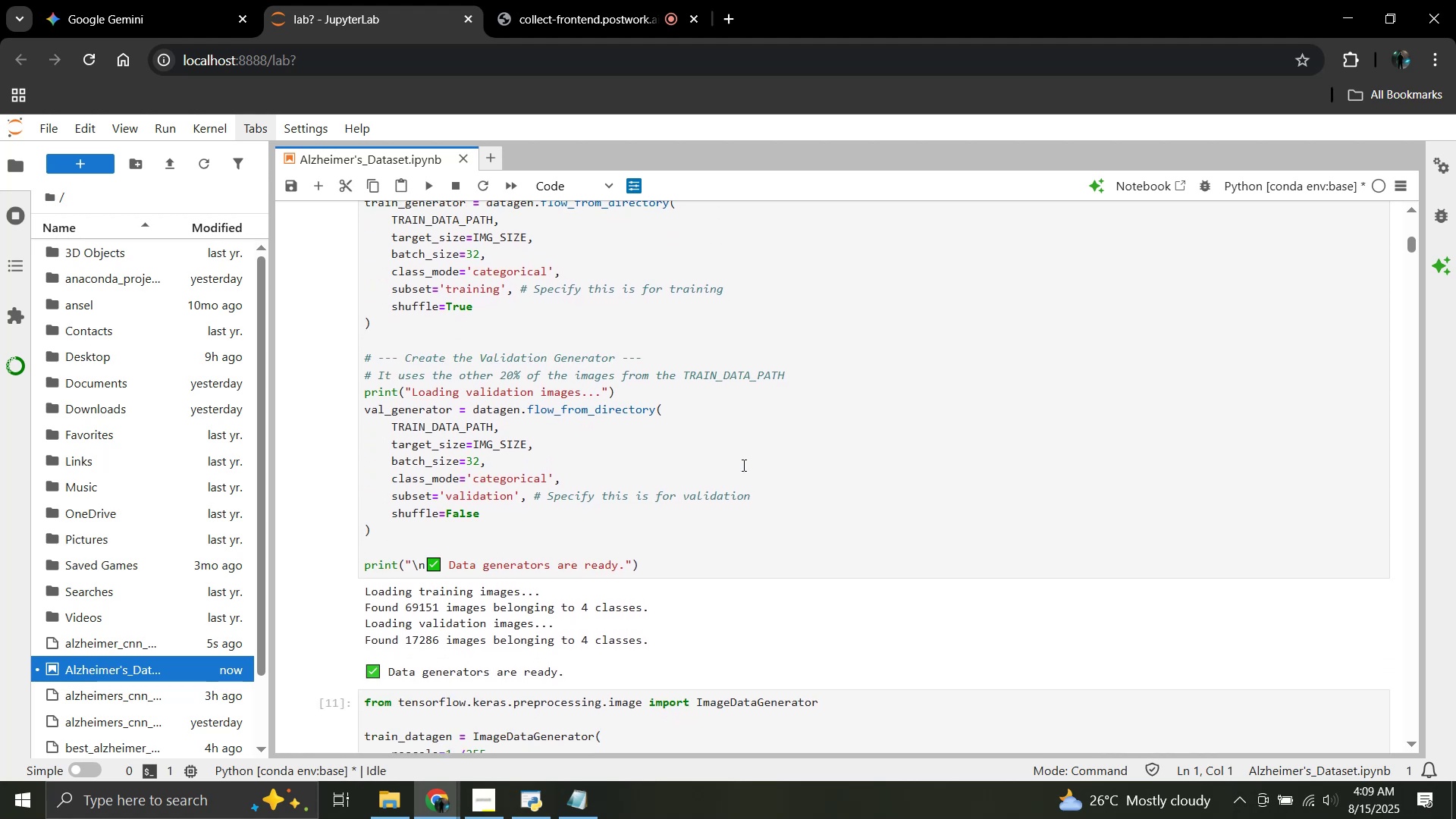 
scroll: coordinate [742, 465], scroll_direction: up, amount: 11.0
 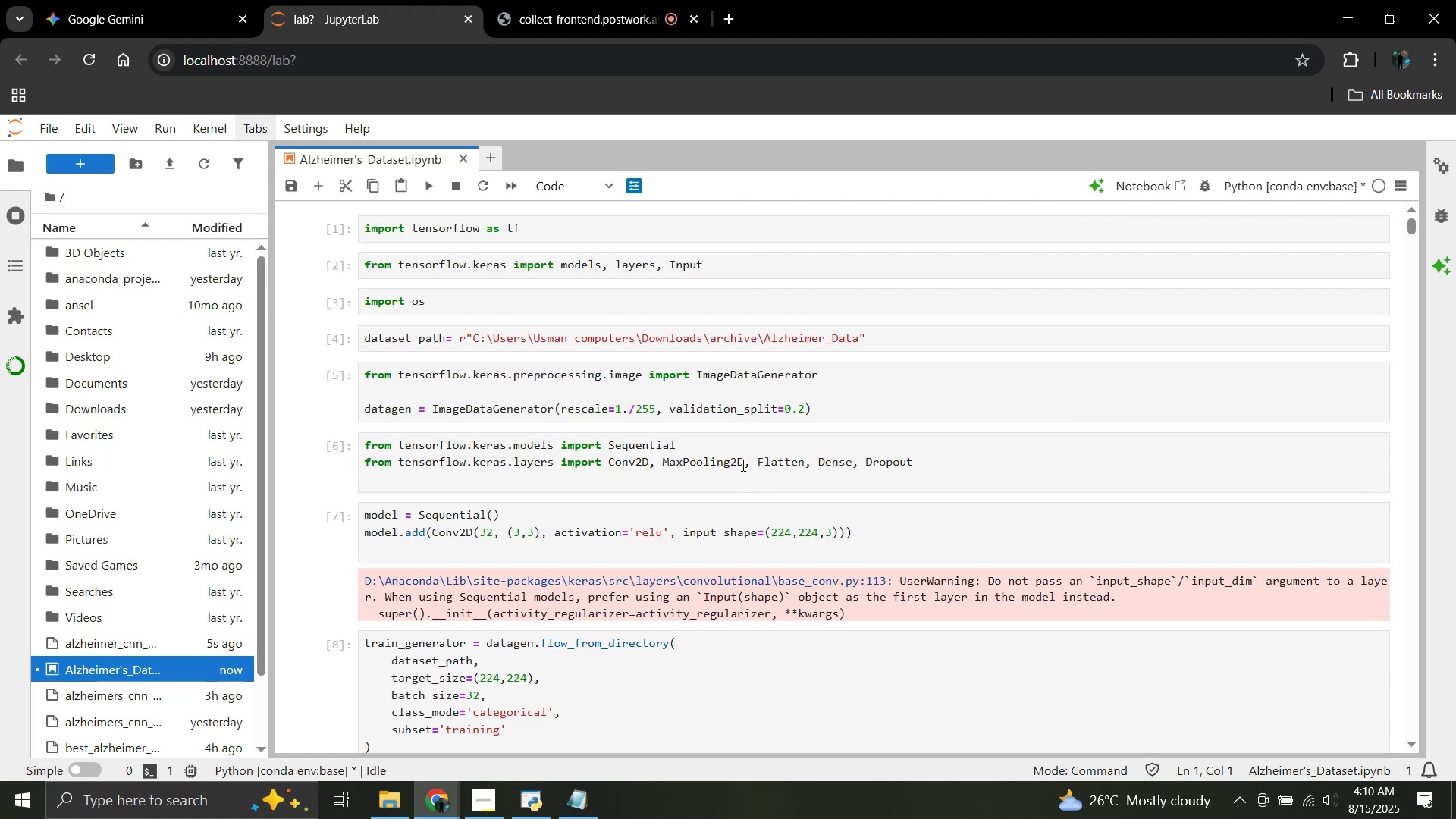 
wait(60.63)
 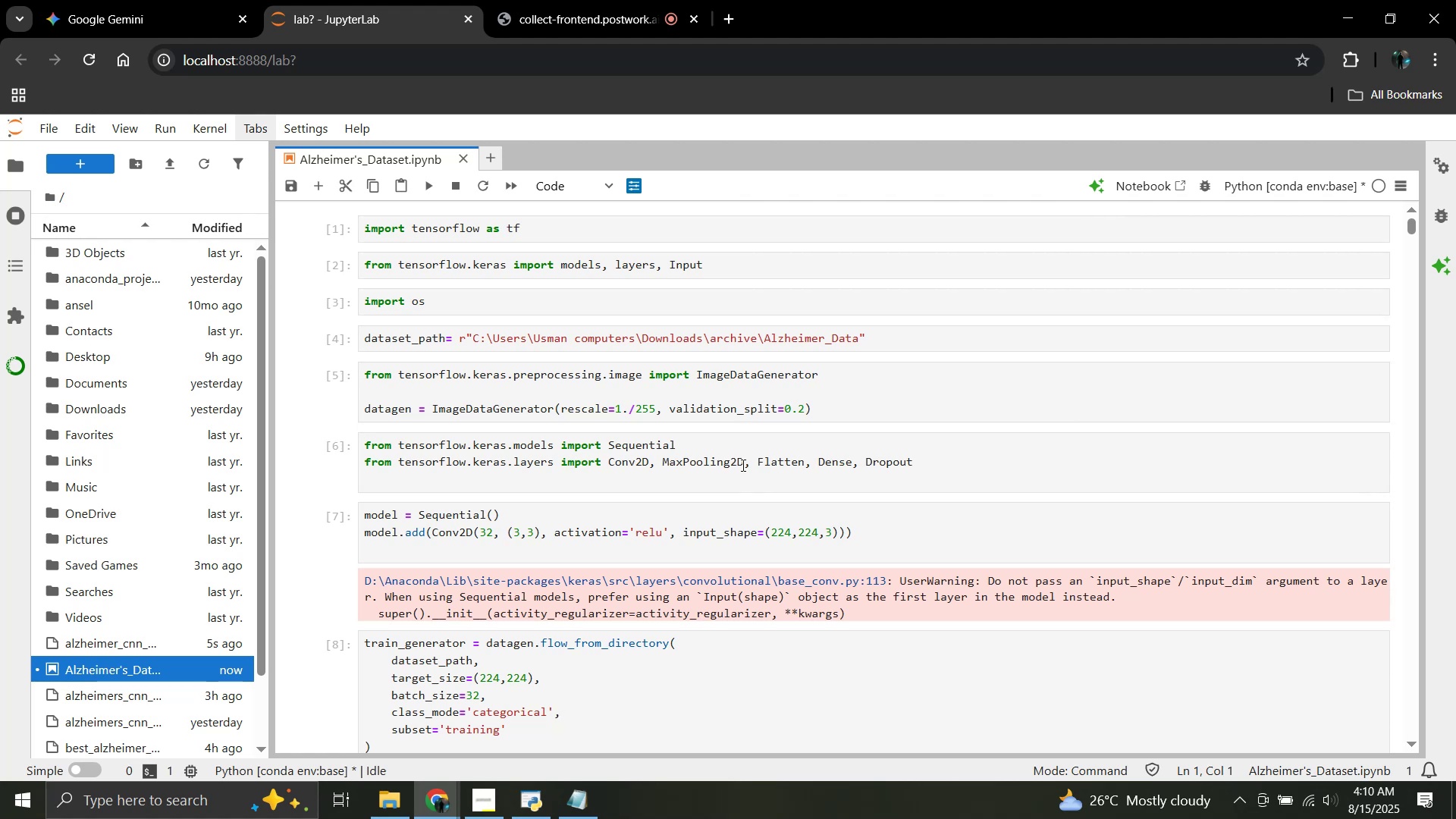 
scroll: coordinate [732, 454], scroll_direction: down, amount: 2.0
 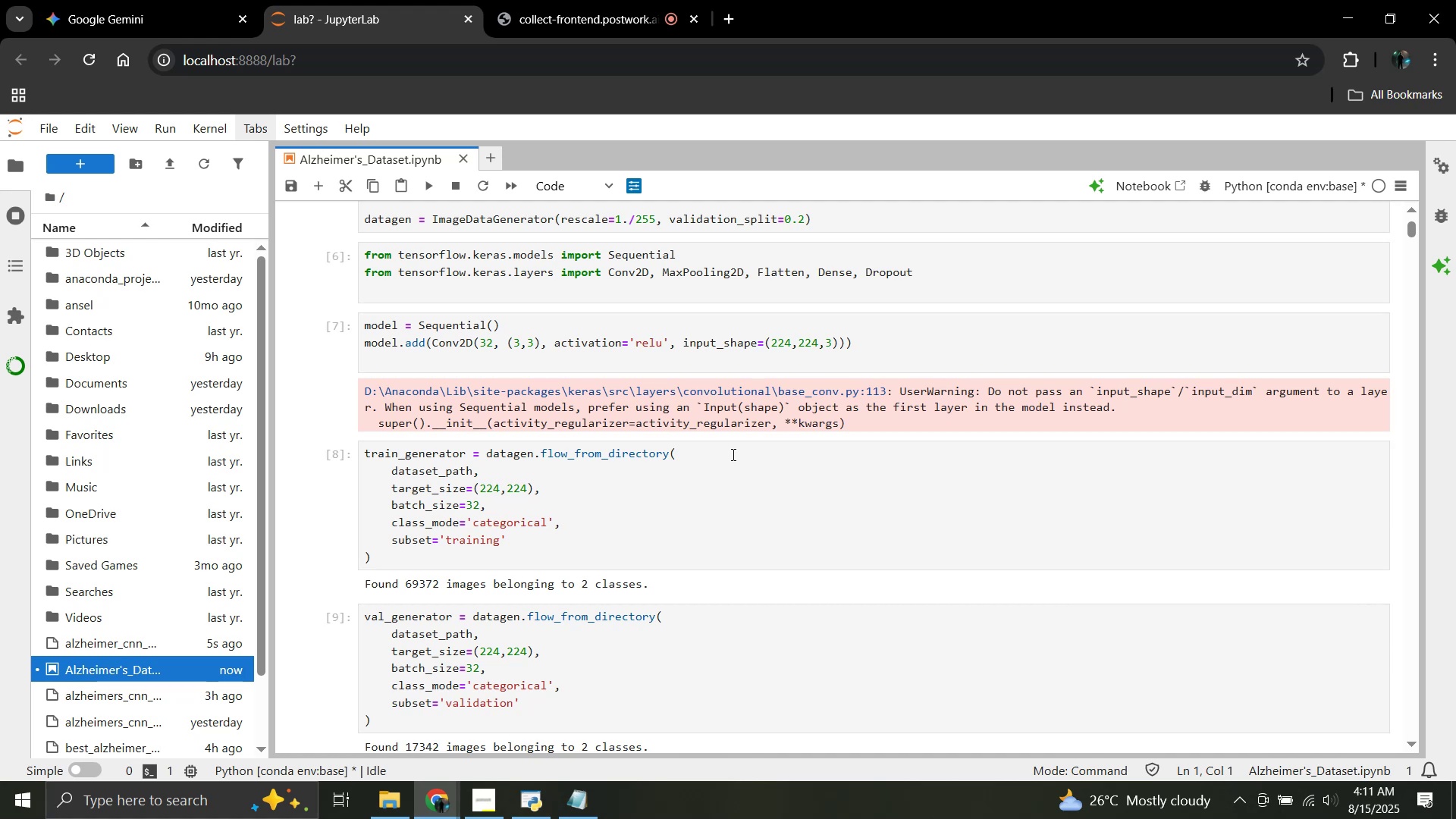 
wait(14.17)
 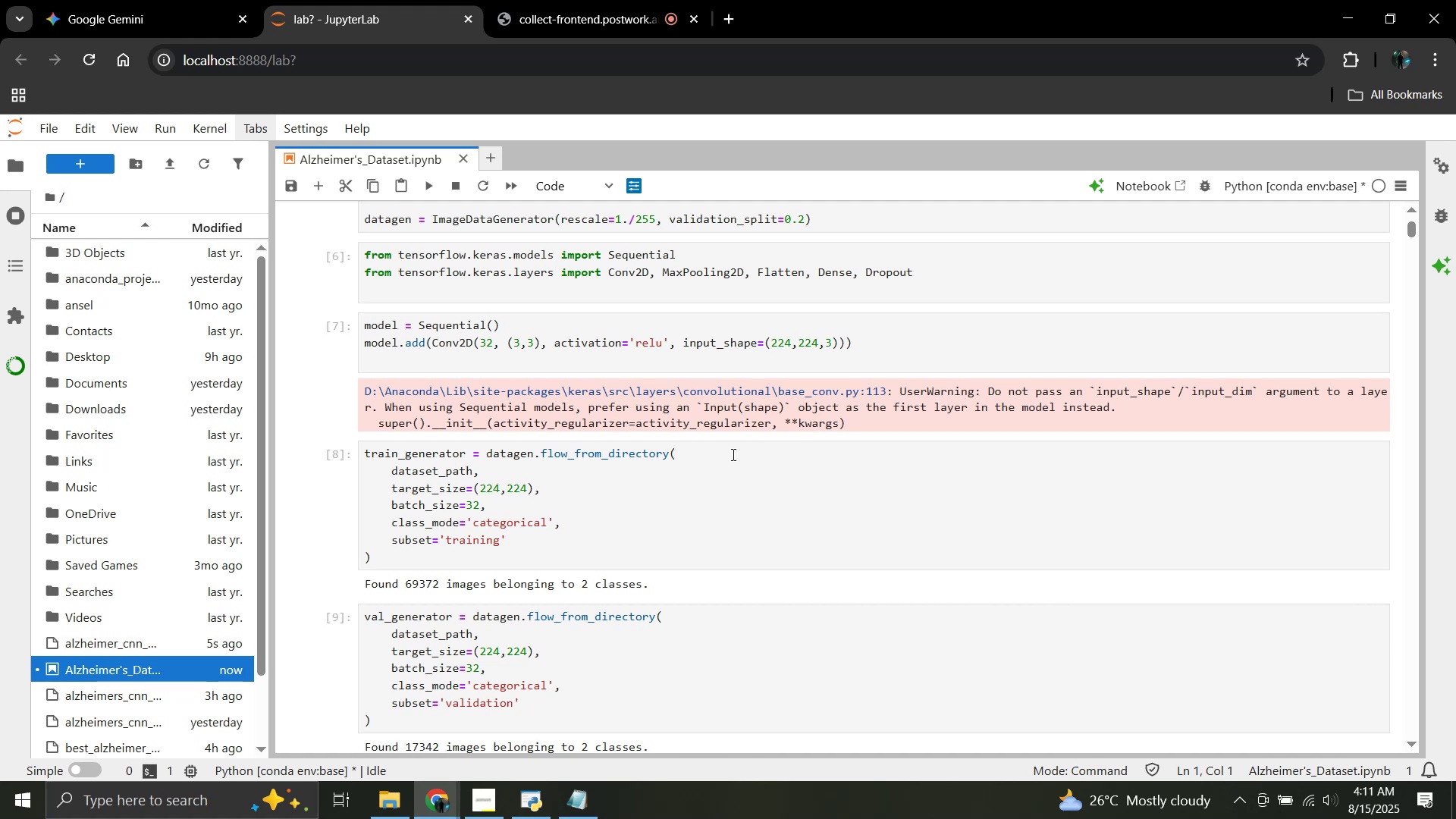 
scroll: coordinate [731, 461], scroll_direction: down, amount: 24.0
 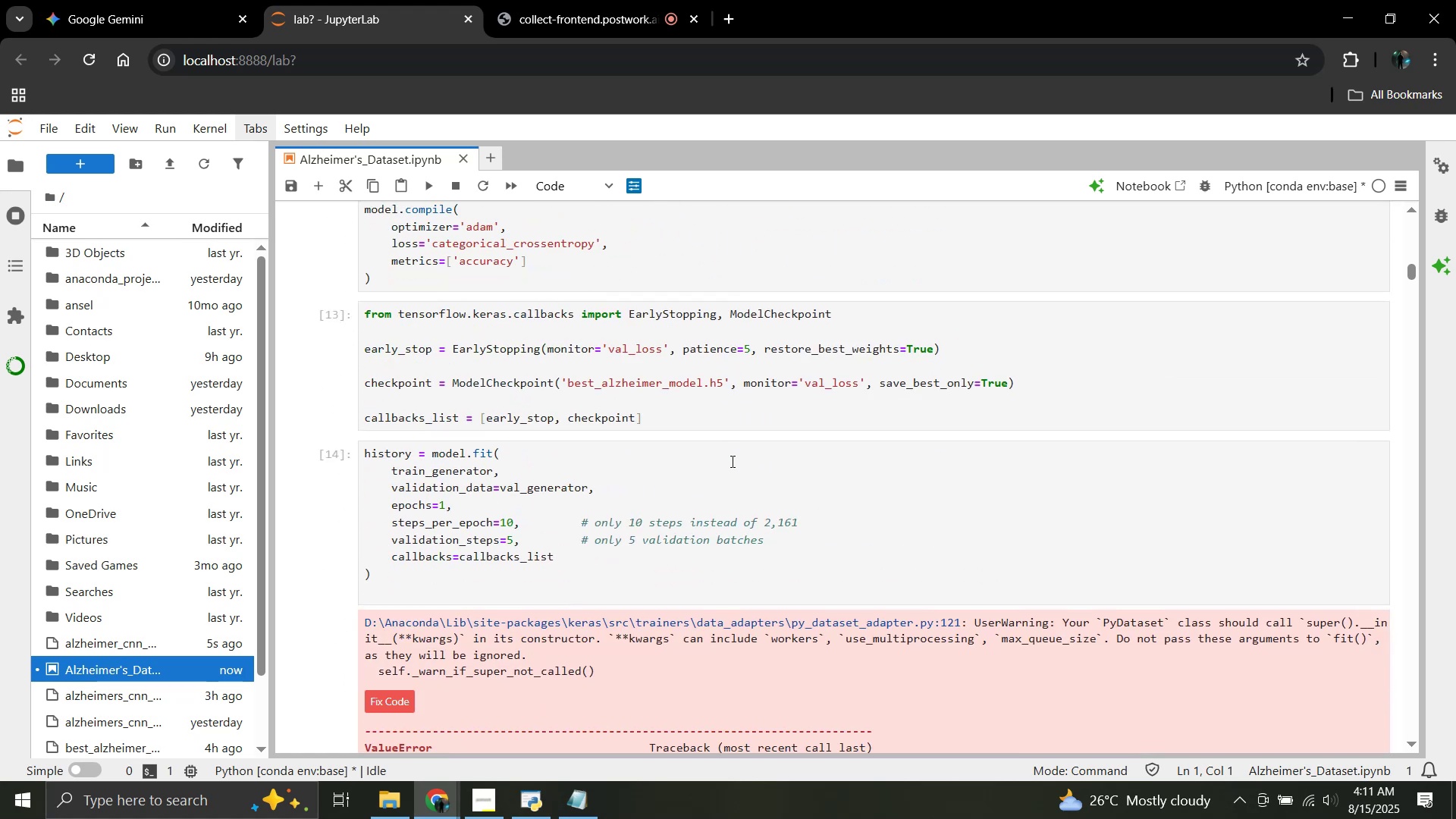 
scroll: coordinate [731, 461], scroll_direction: up, amount: 31.0
 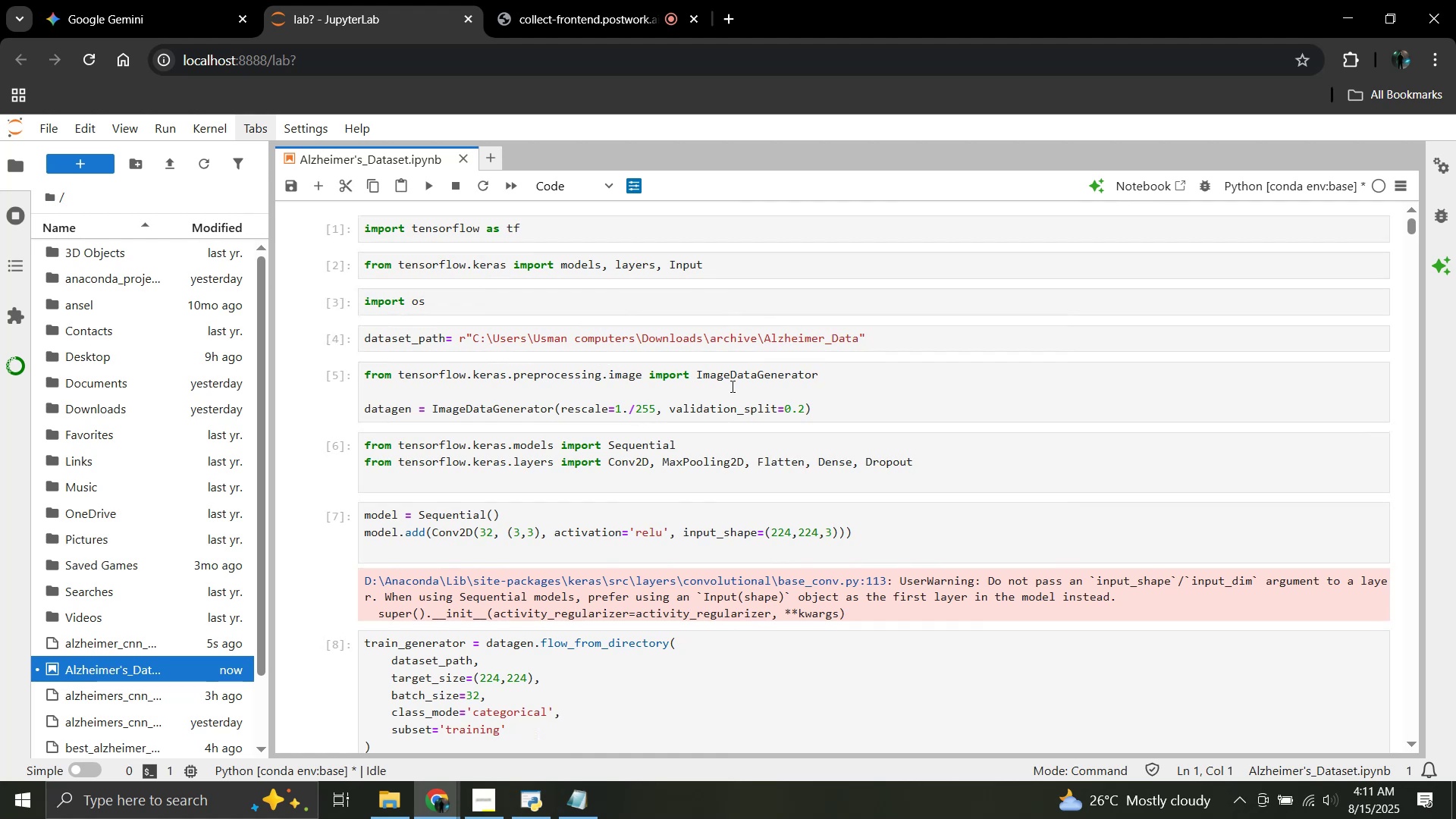 
scroll: coordinate [717, 407], scroll_direction: down, amount: 5.0
 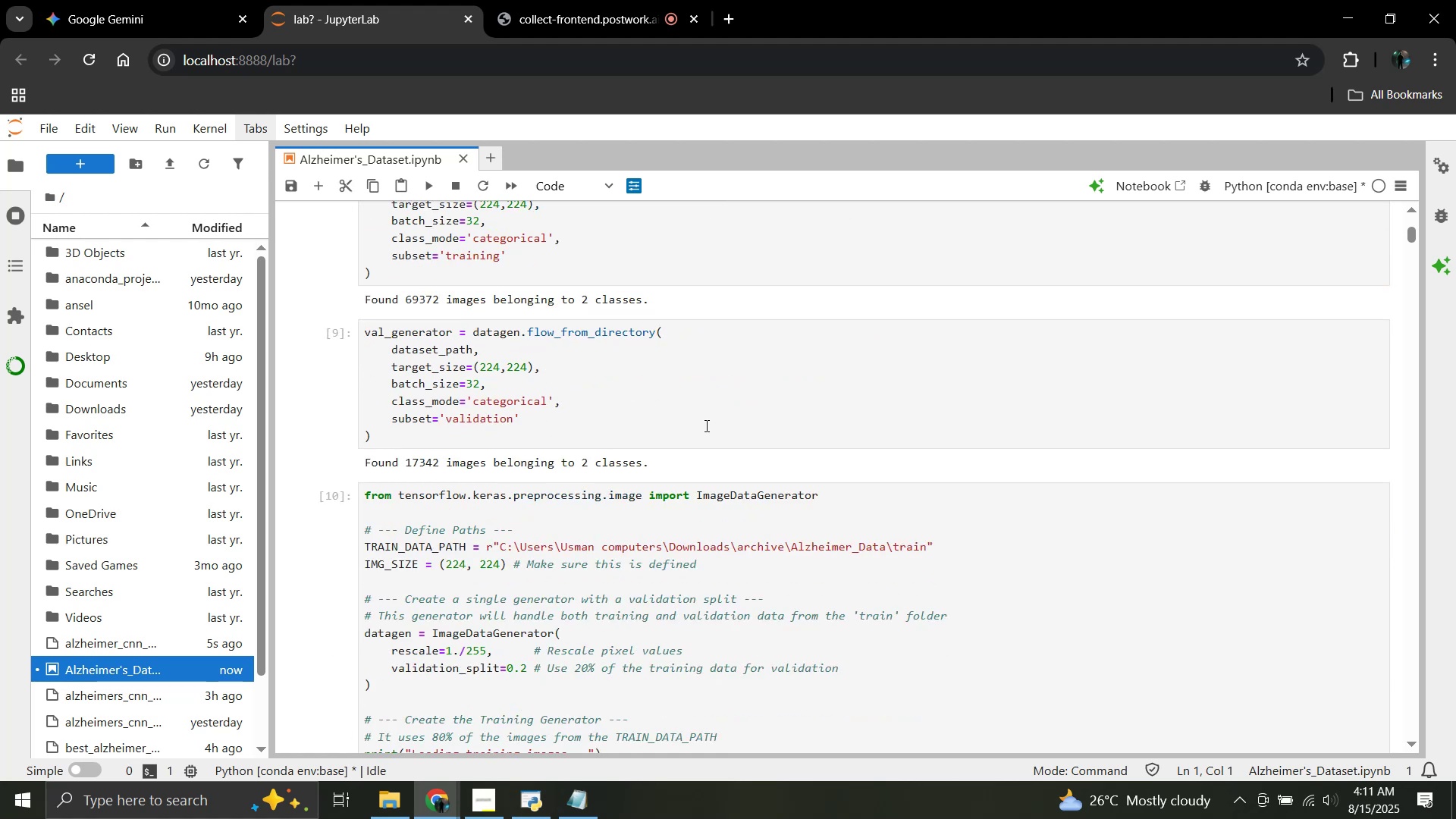 
left_click([630, 538])
 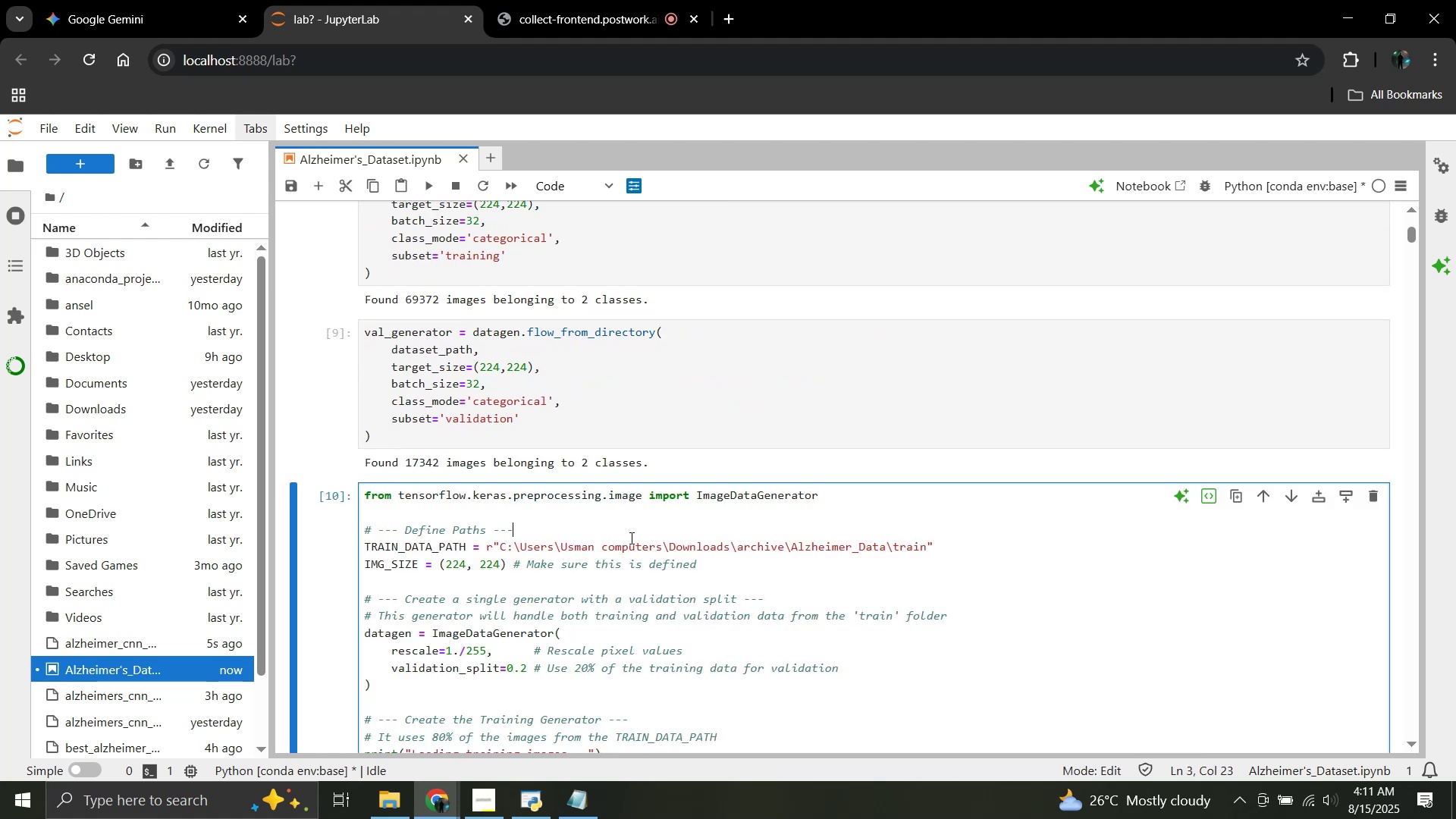 
scroll: coordinate [609, 529], scroll_direction: down, amount: 17.0
 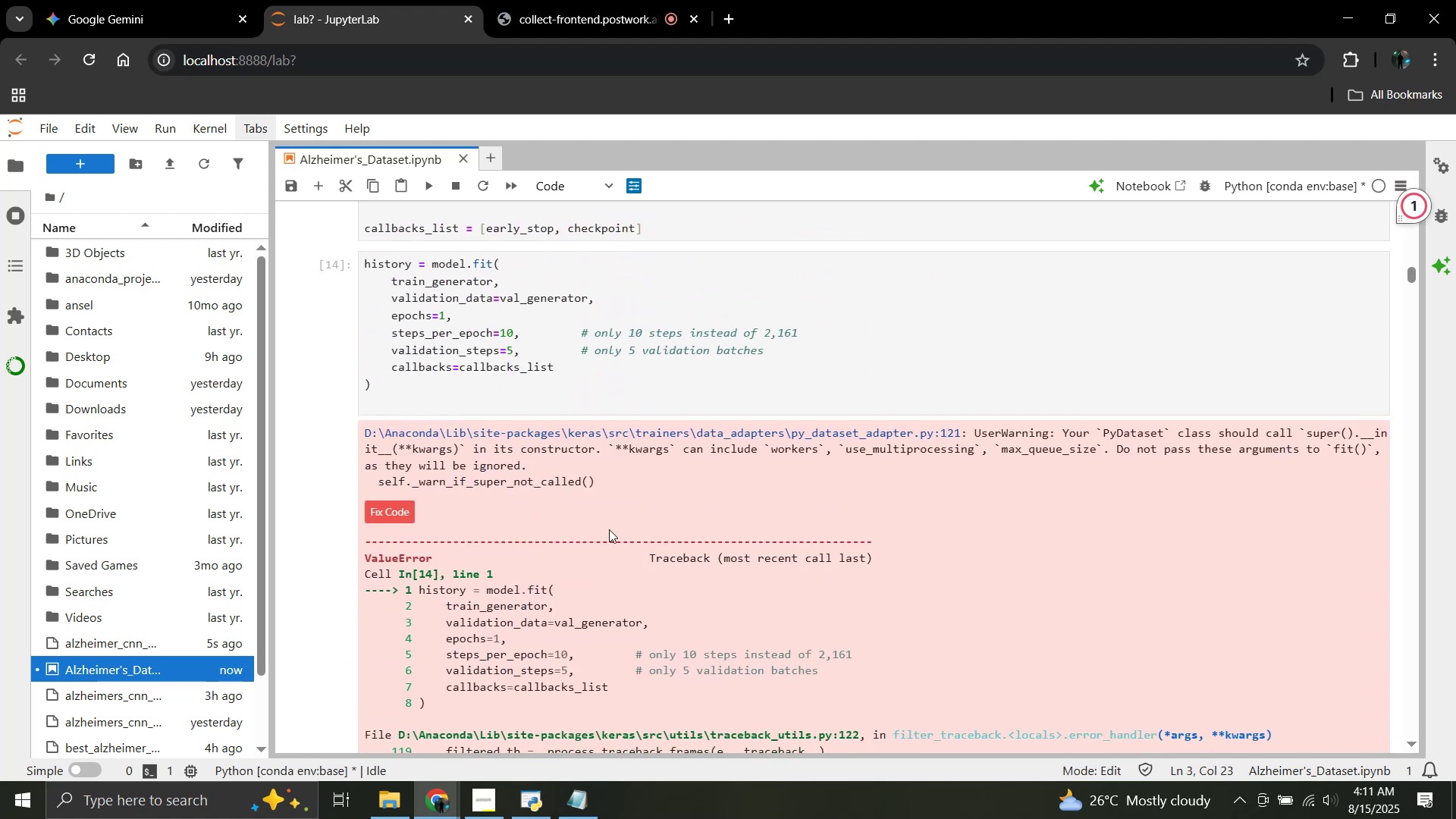 
scroll: coordinate [609, 529], scroll_direction: up, amount: 2.0
 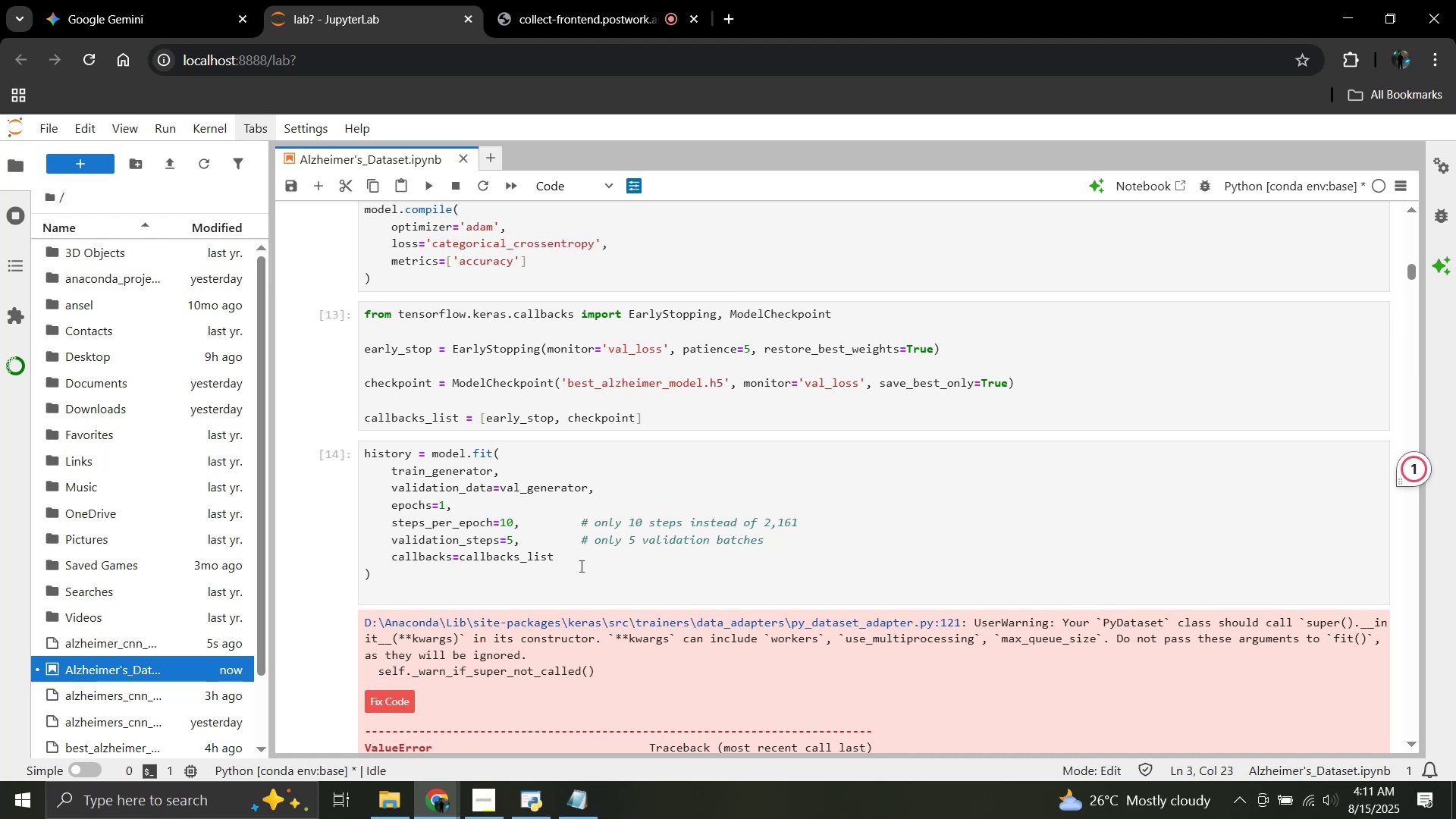 
wait(6.3)
 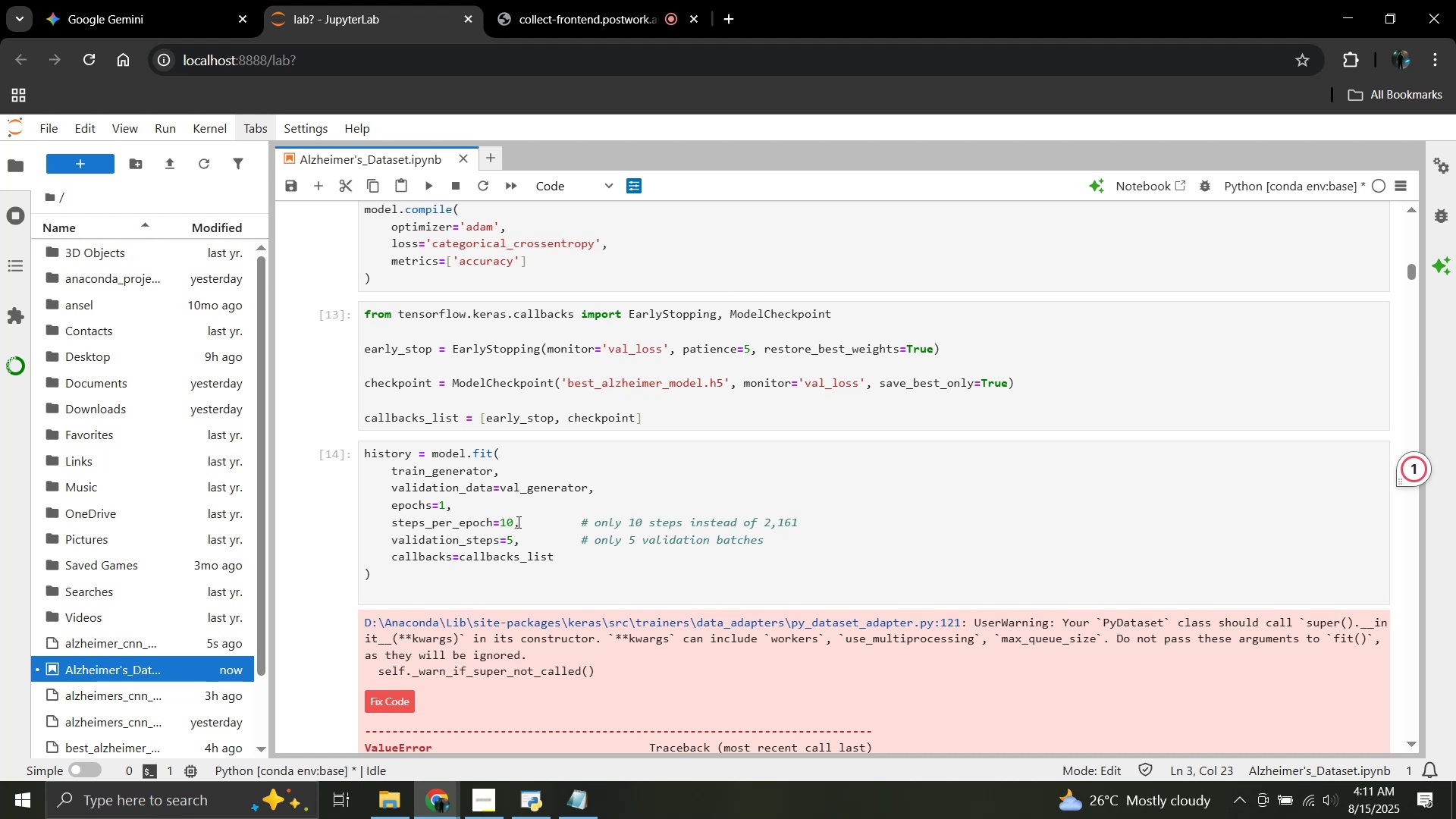 
scroll: coordinate [580, 566], scroll_direction: down, amount: 1.0
 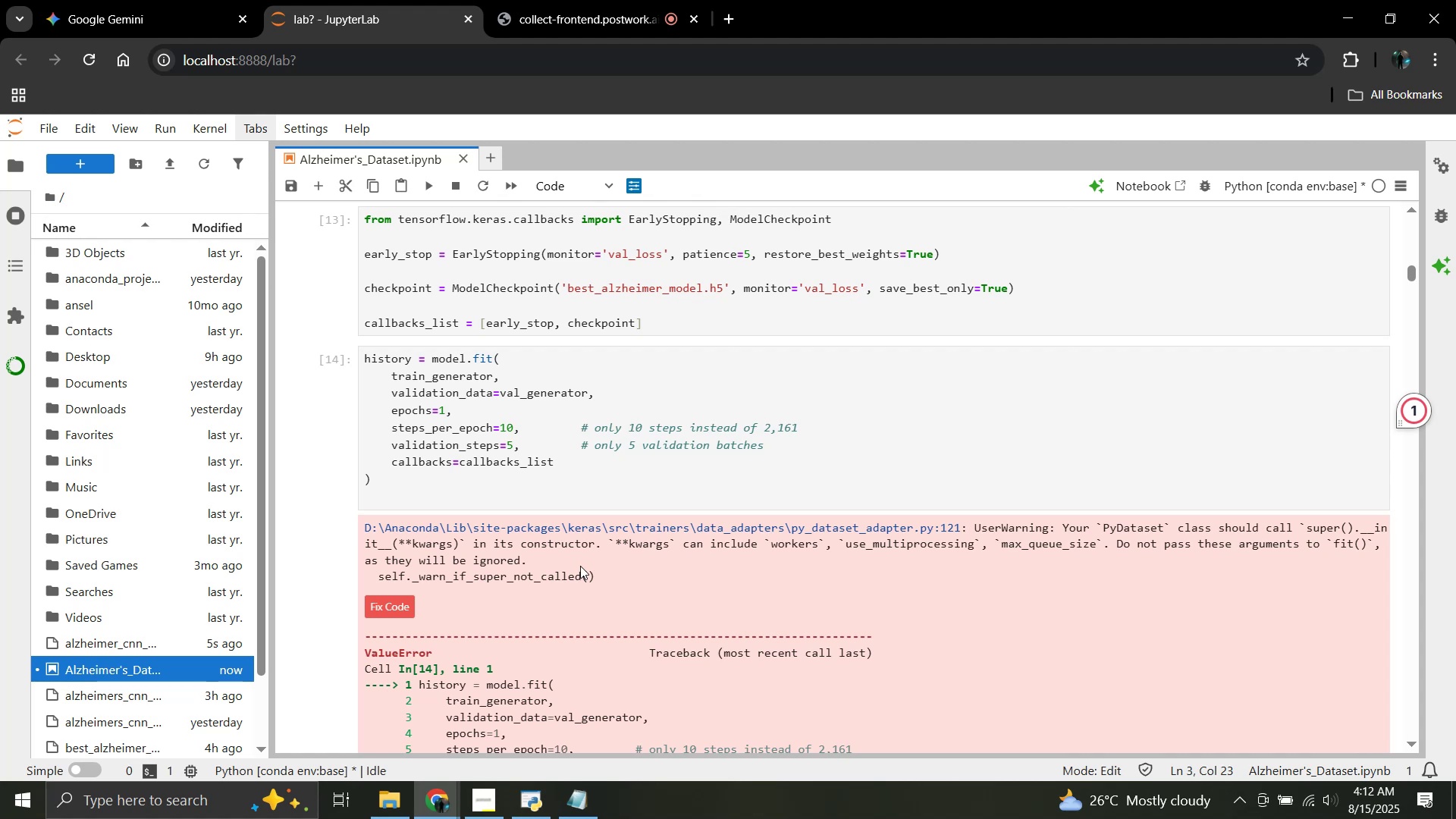 
wait(44.46)
 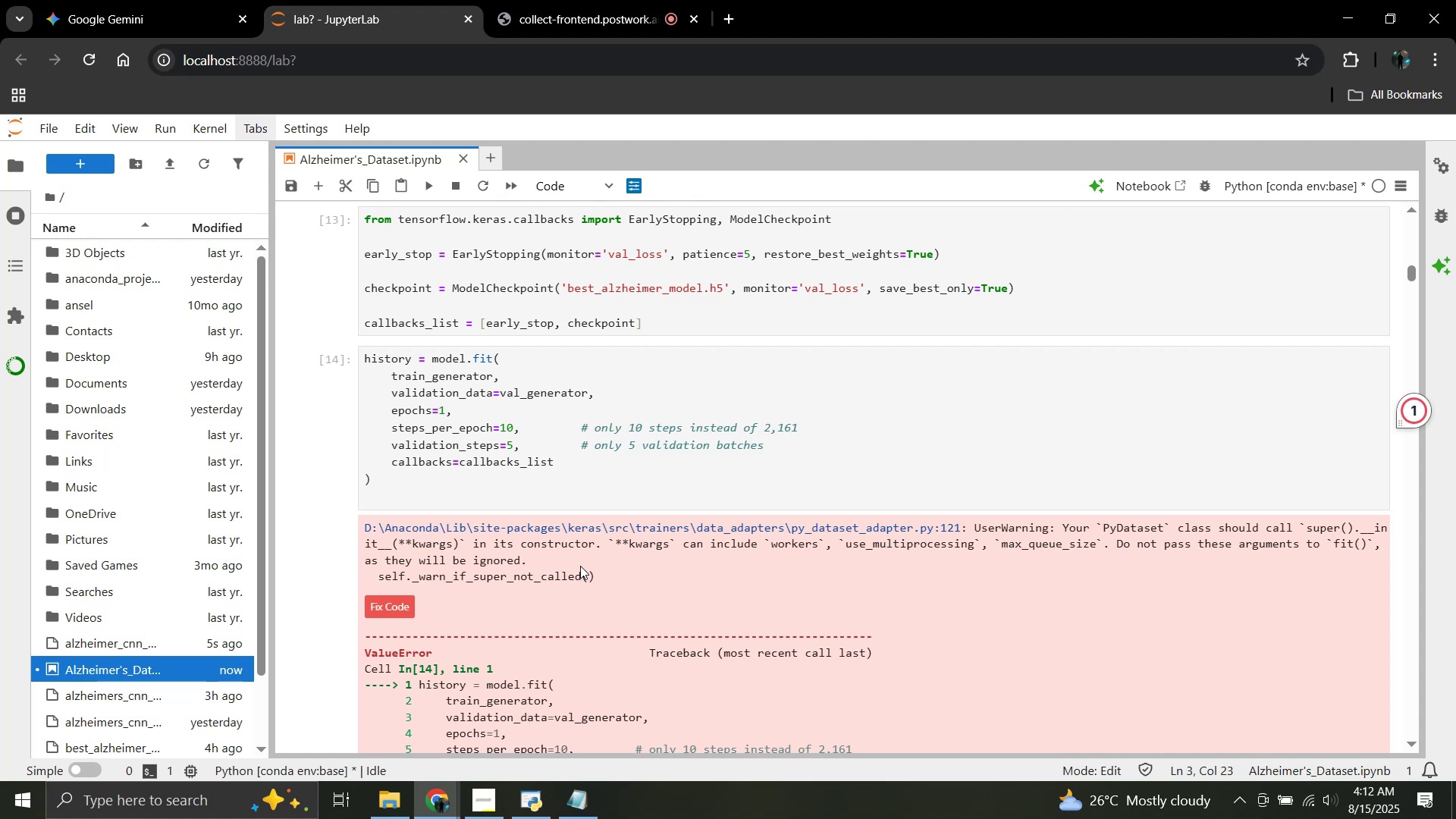 
scroll: coordinate [580, 566], scroll_direction: down, amount: 24.0
 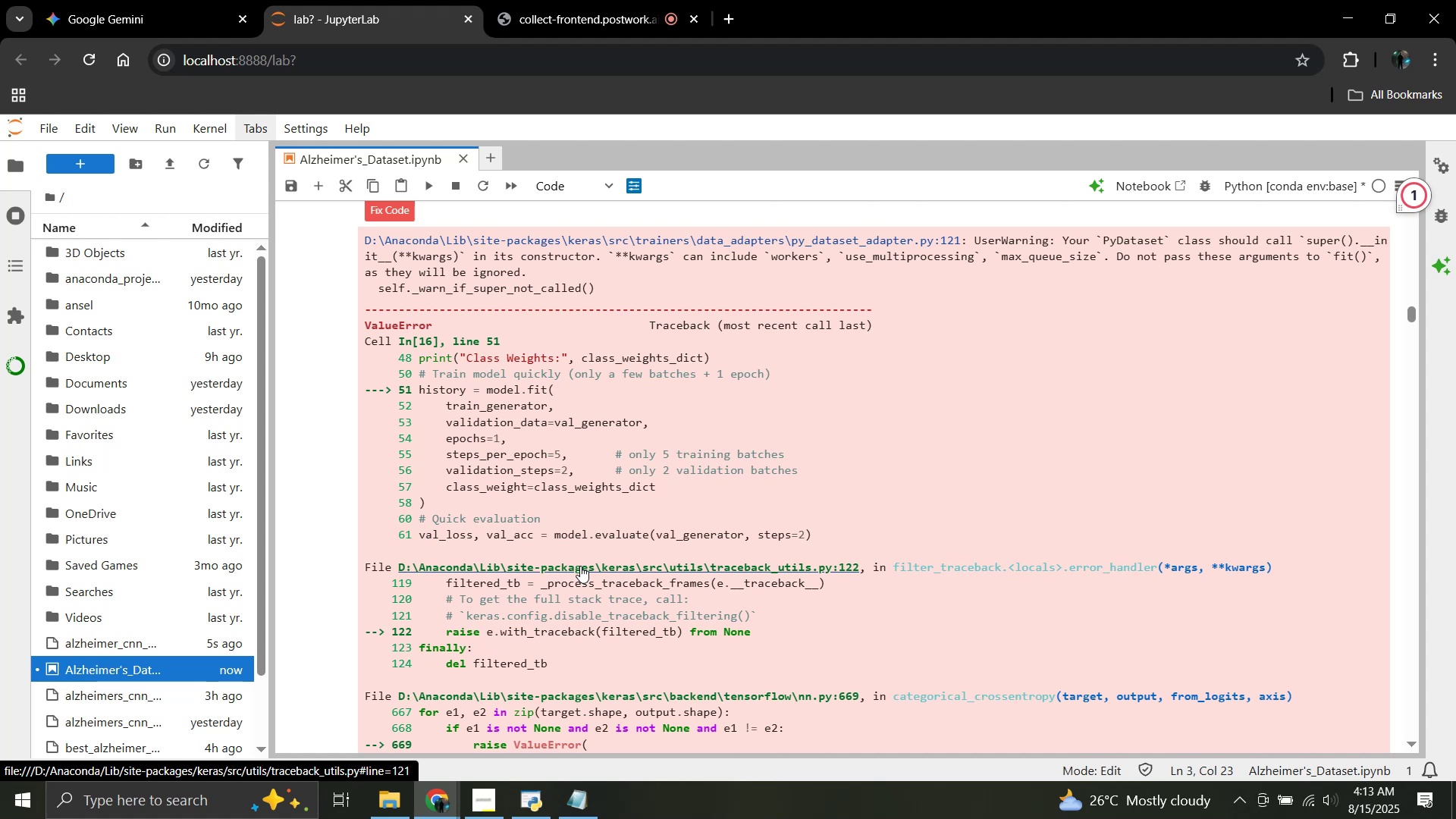 
wait(67.94)
 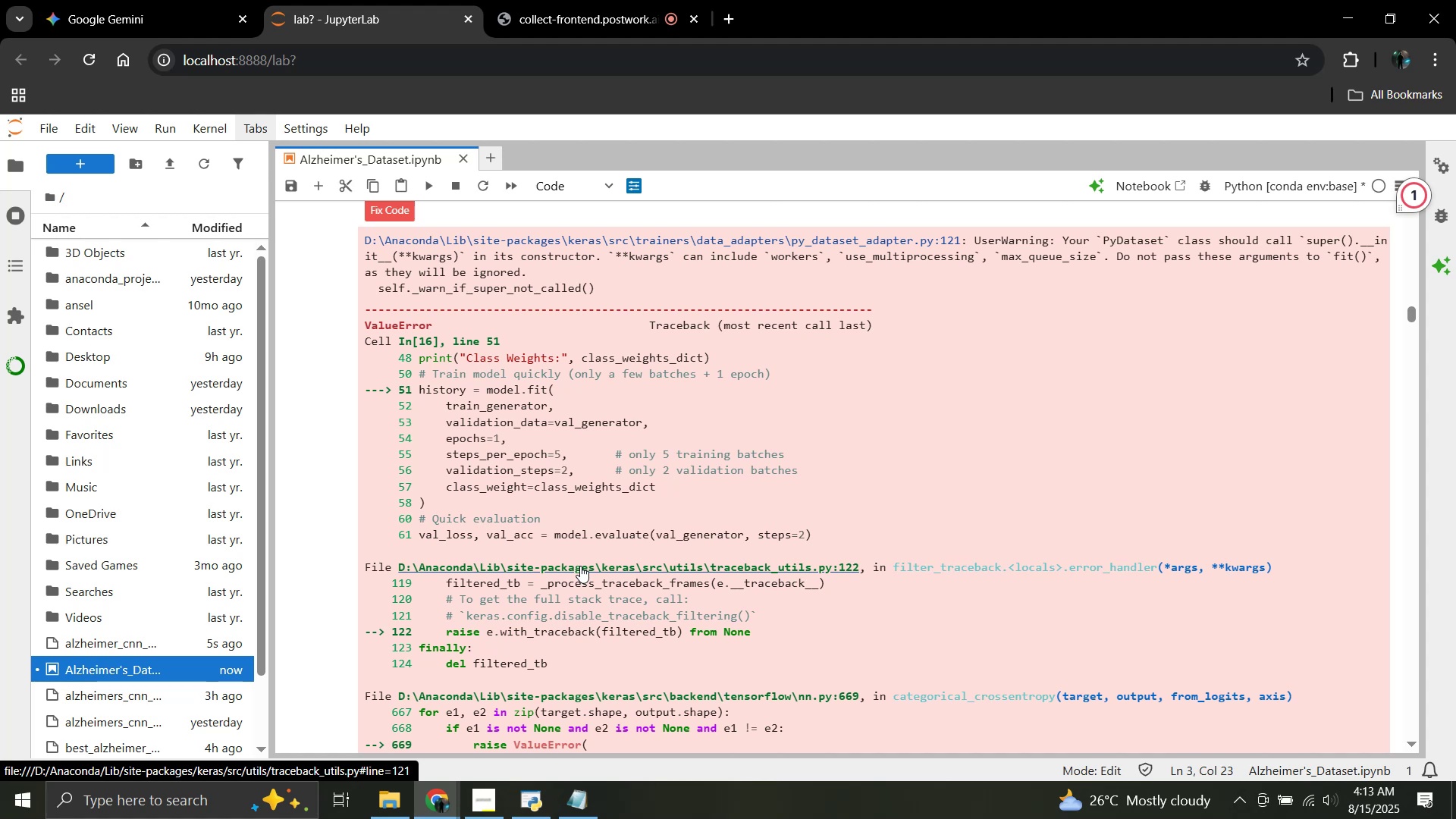 
scroll: coordinate [580, 566], scroll_direction: down, amount: 9.0
 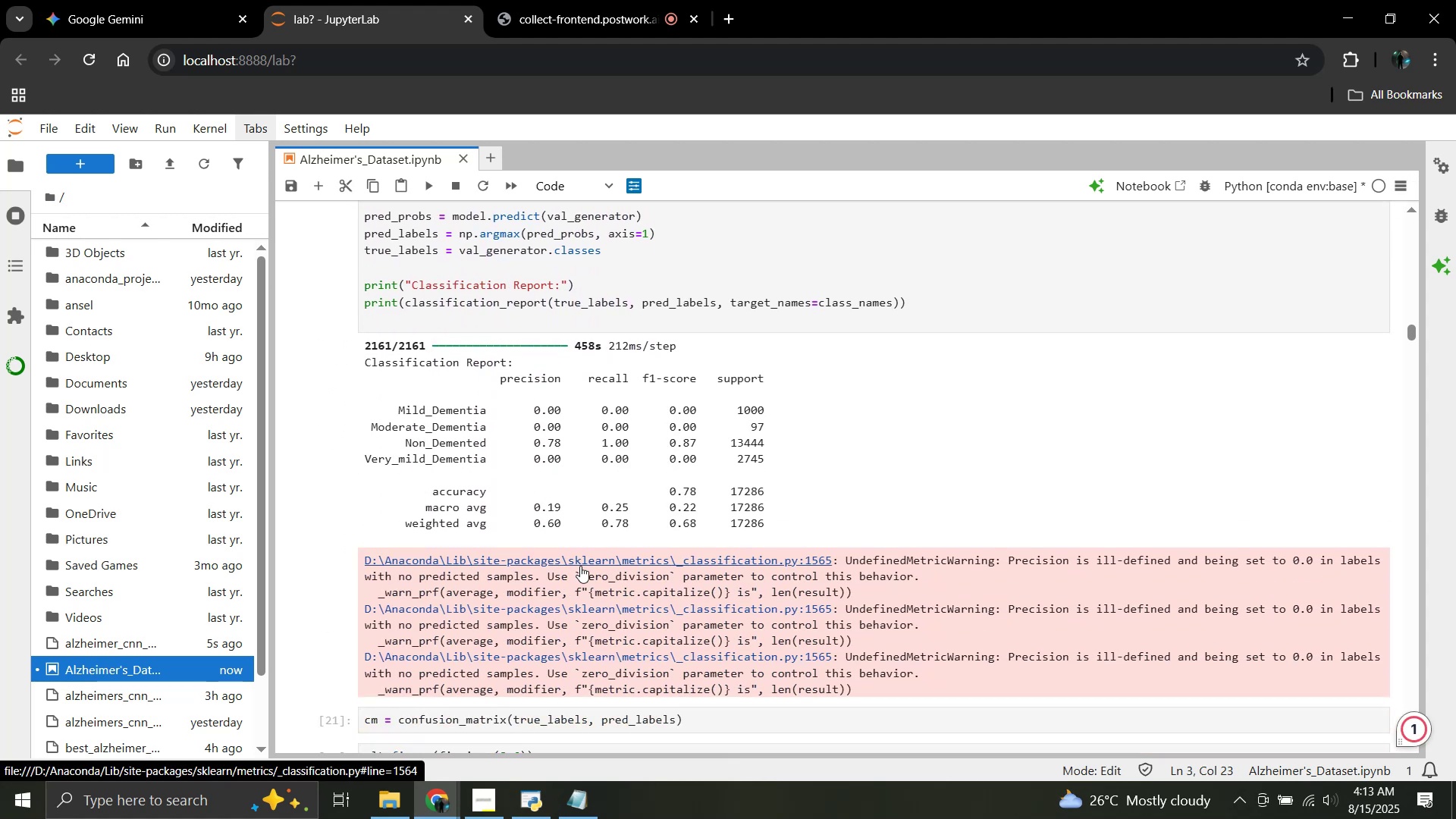 
wait(8.87)
 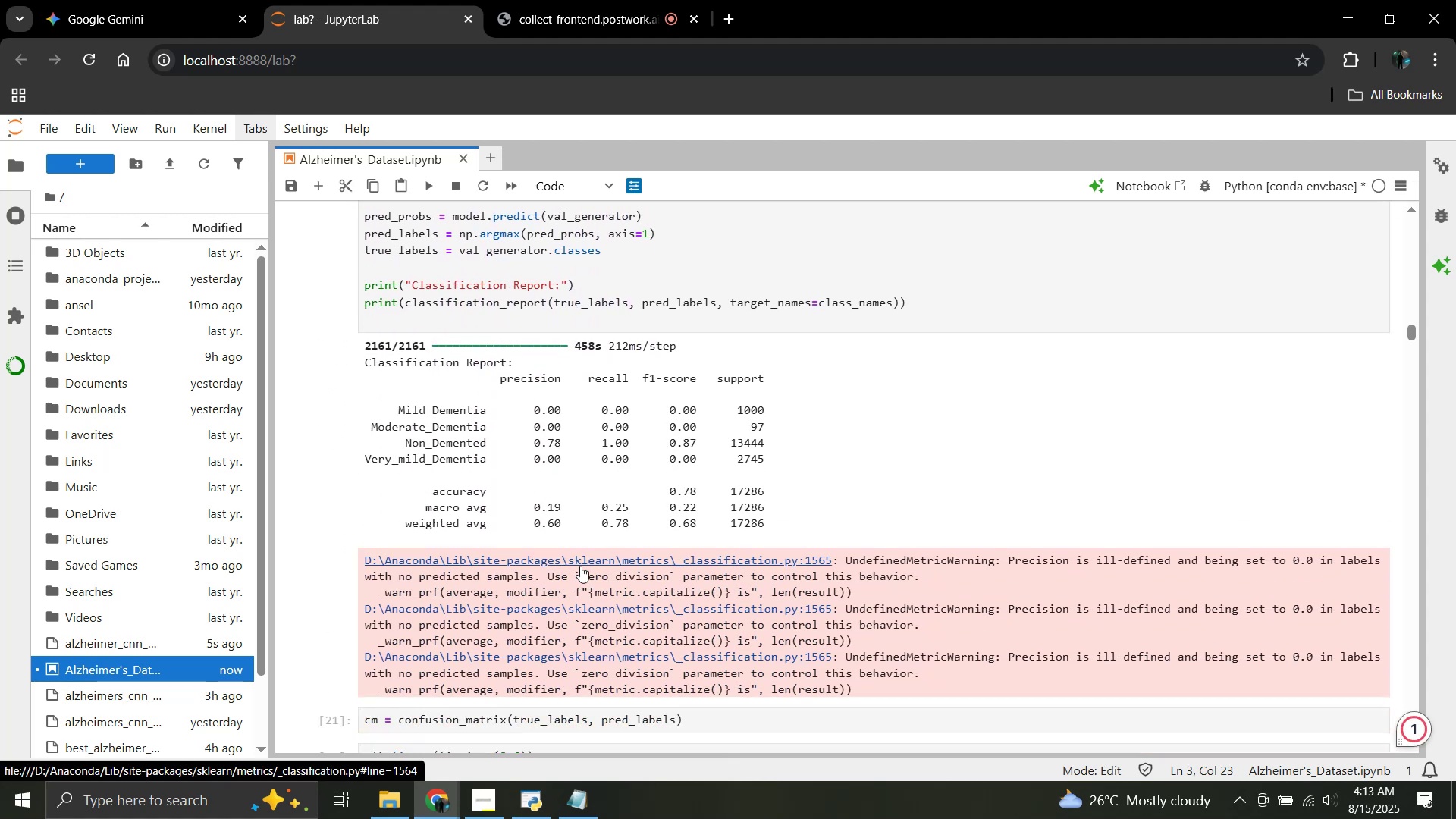 
left_click([583, 0])
 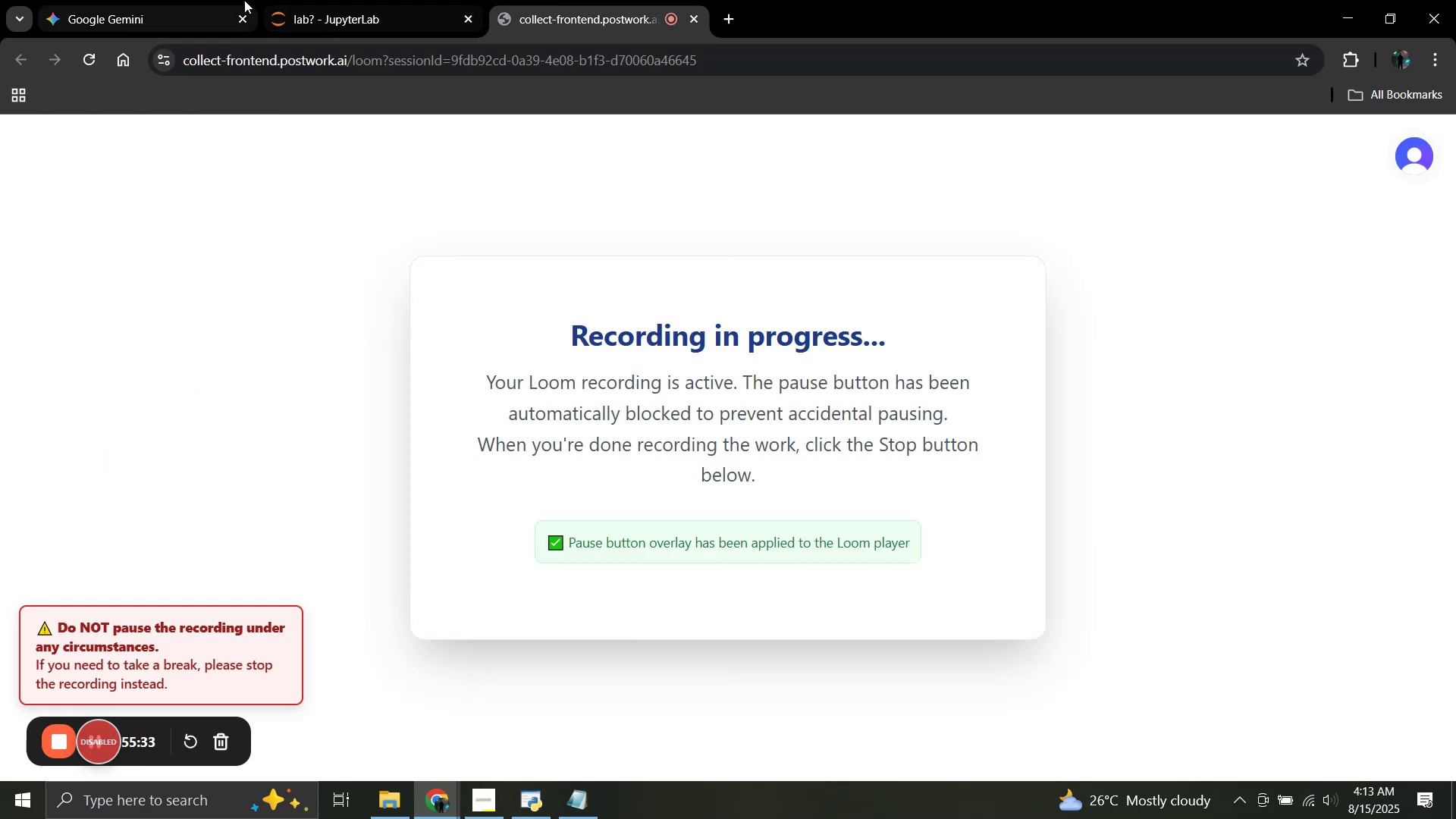 
left_click([350, 0])
 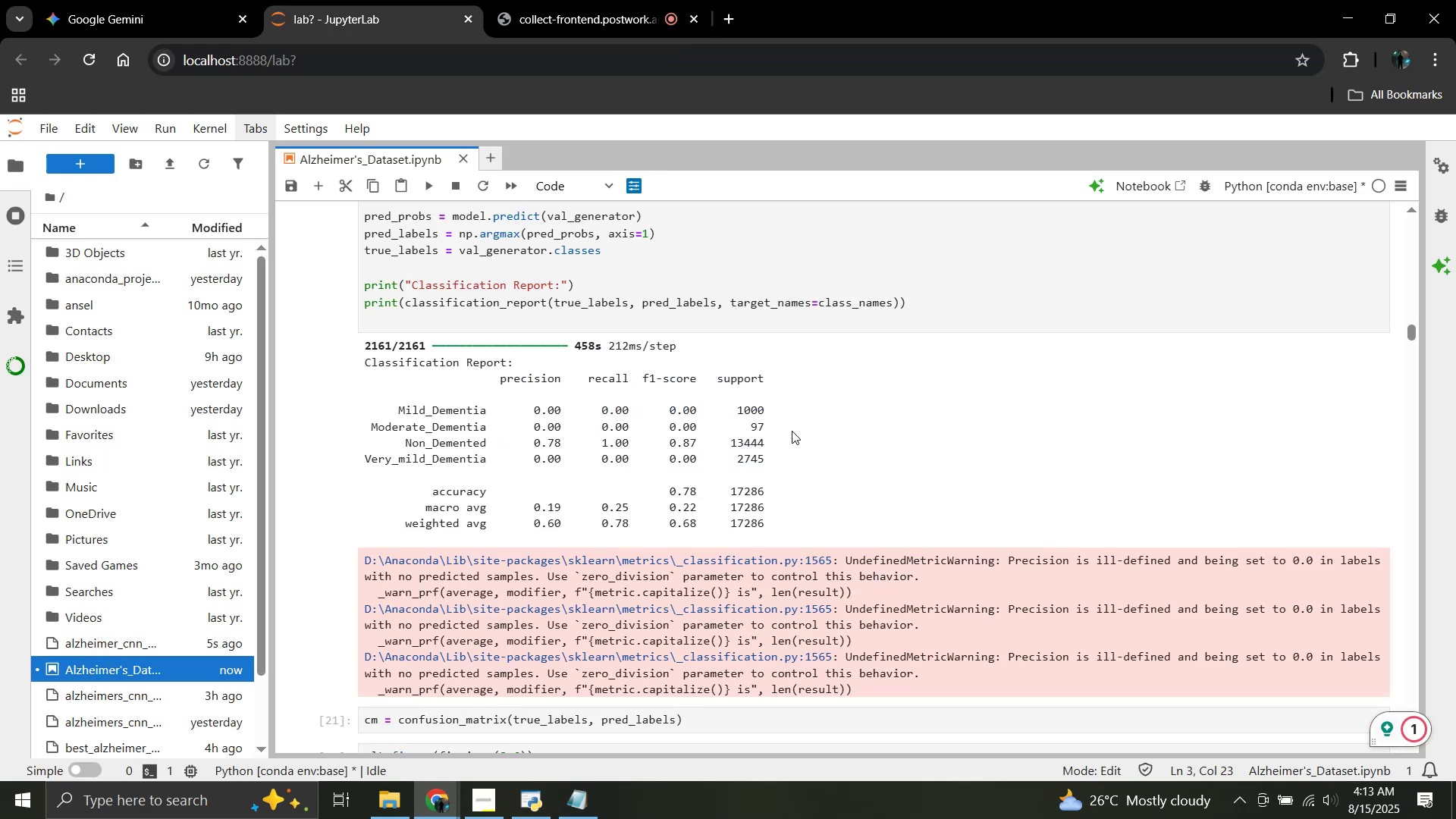 
scroll: coordinate [792, 431], scroll_direction: down, amount: 4.0
 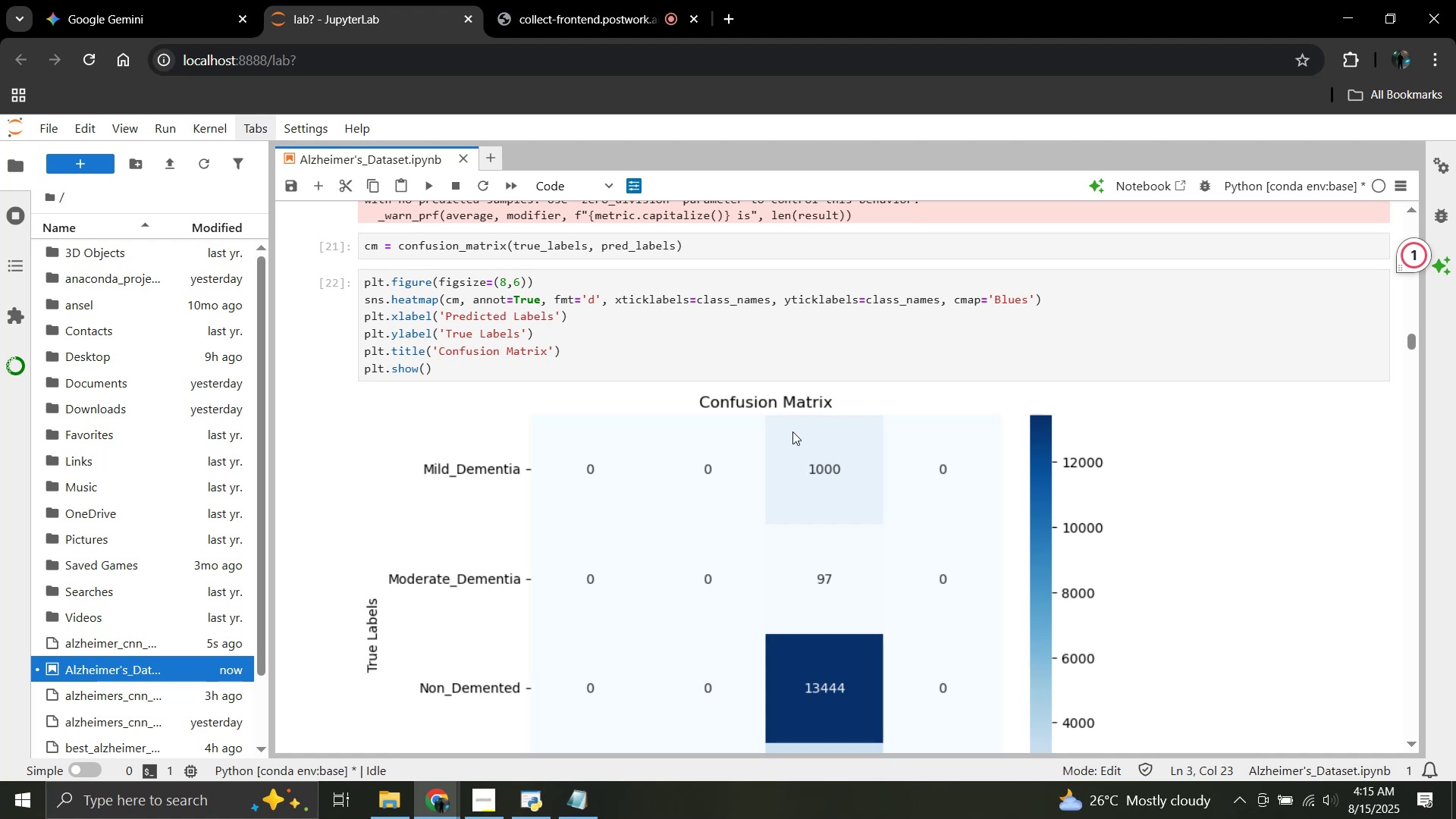 
wait(123.34)
 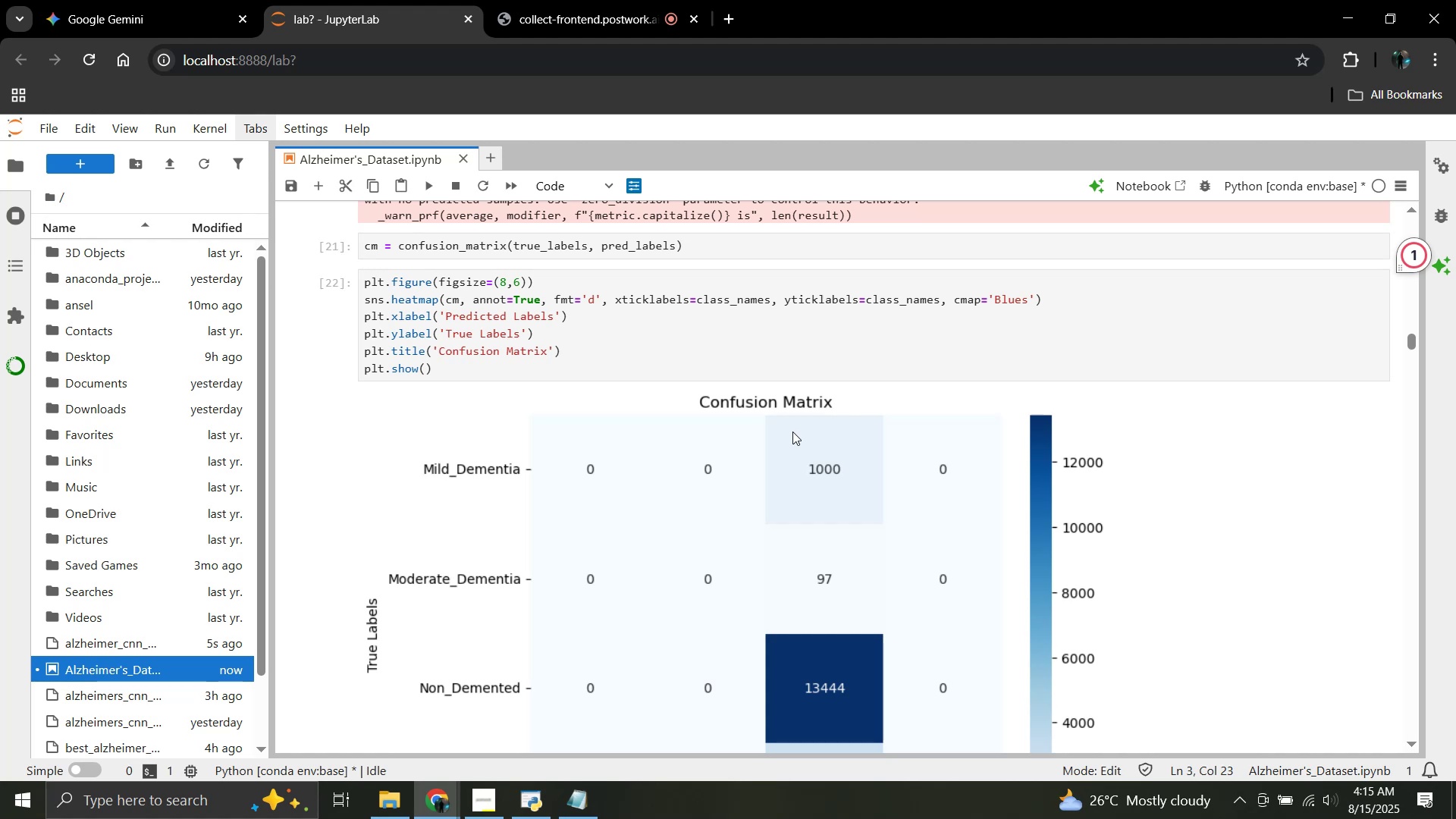 
scroll: coordinate [672, 381], scroll_direction: down, amount: 8.0
 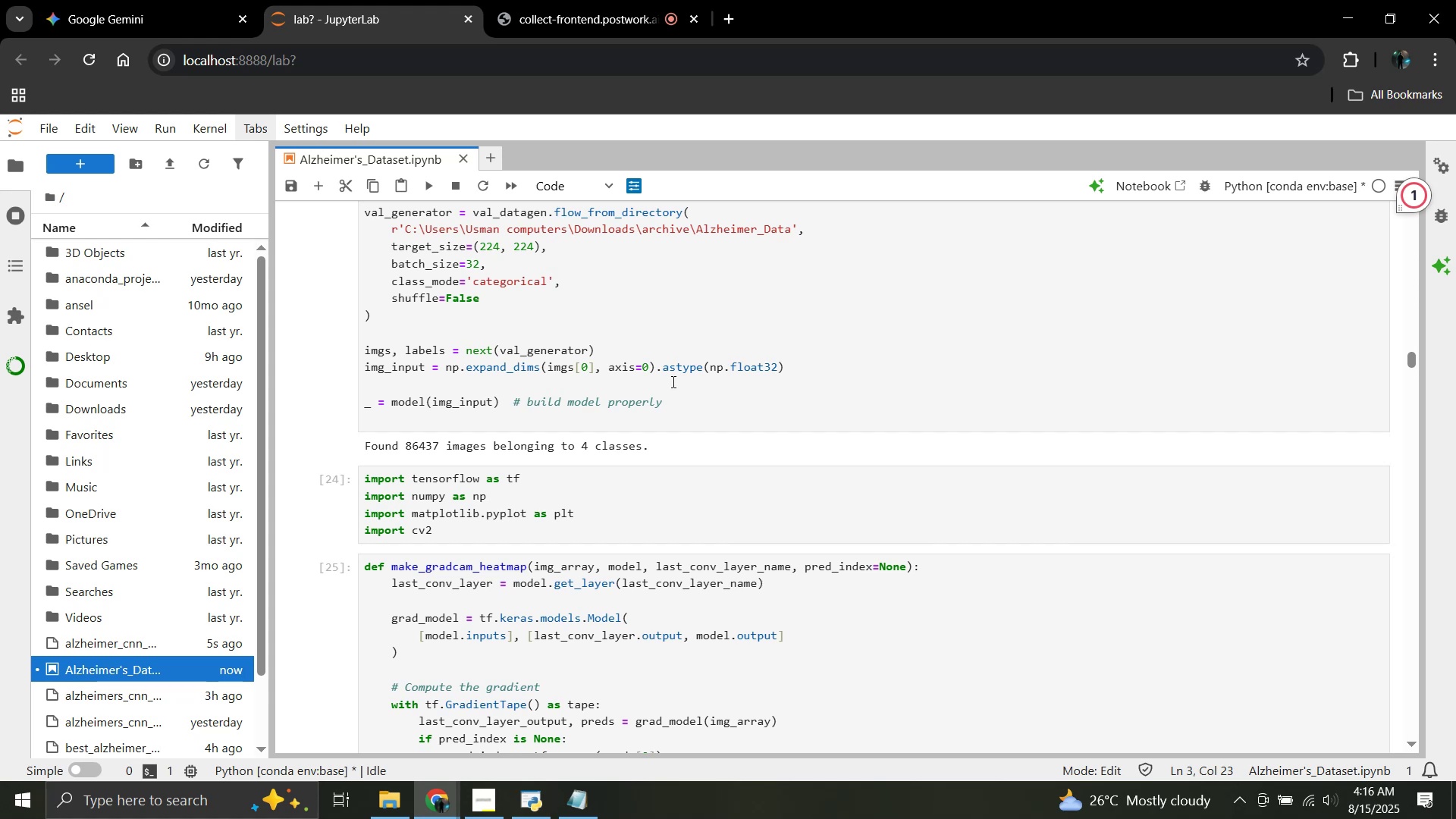 
wait(7.7)
 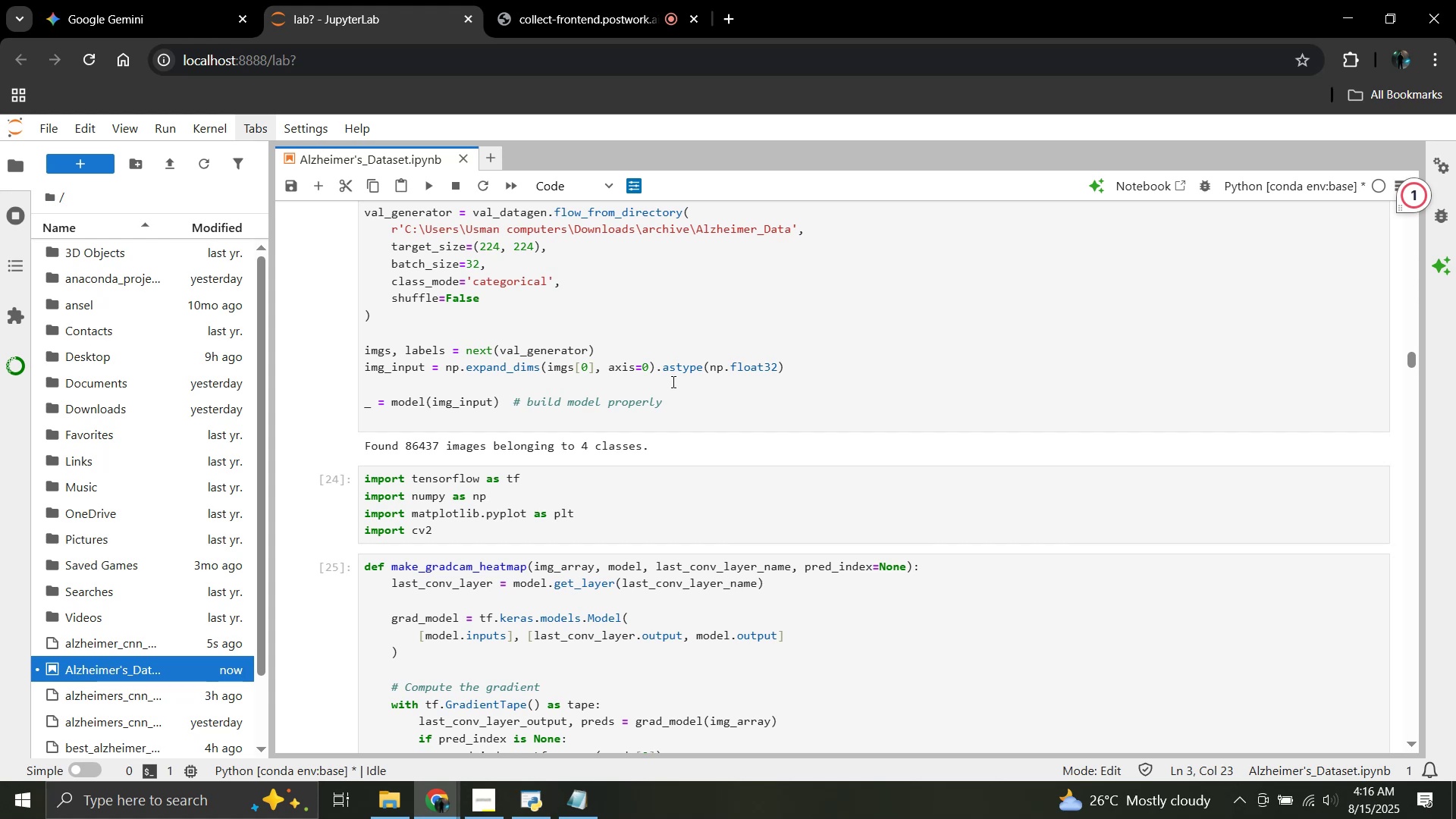 
left_click([636, 0])
 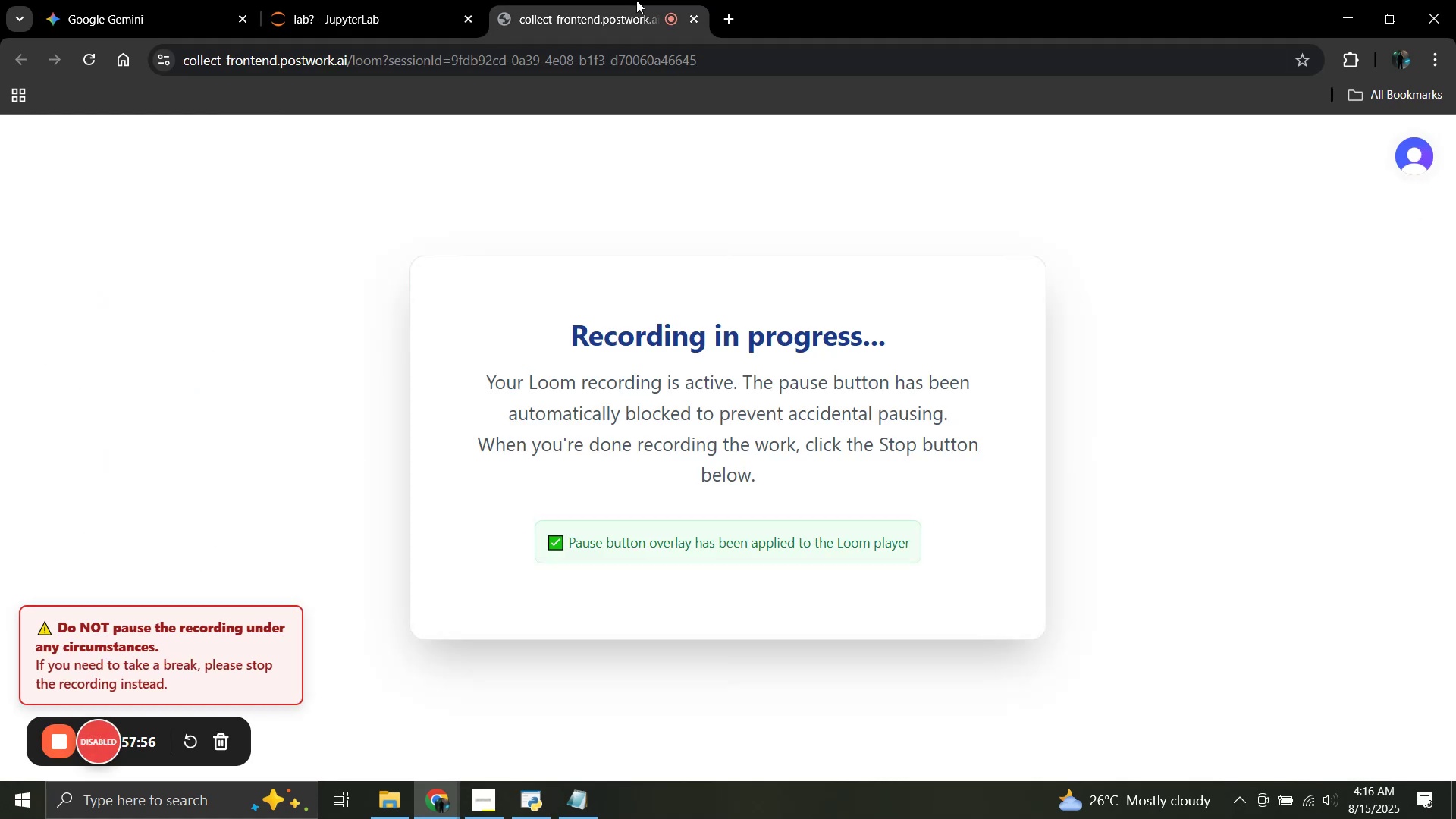 
left_click([349, 0])
 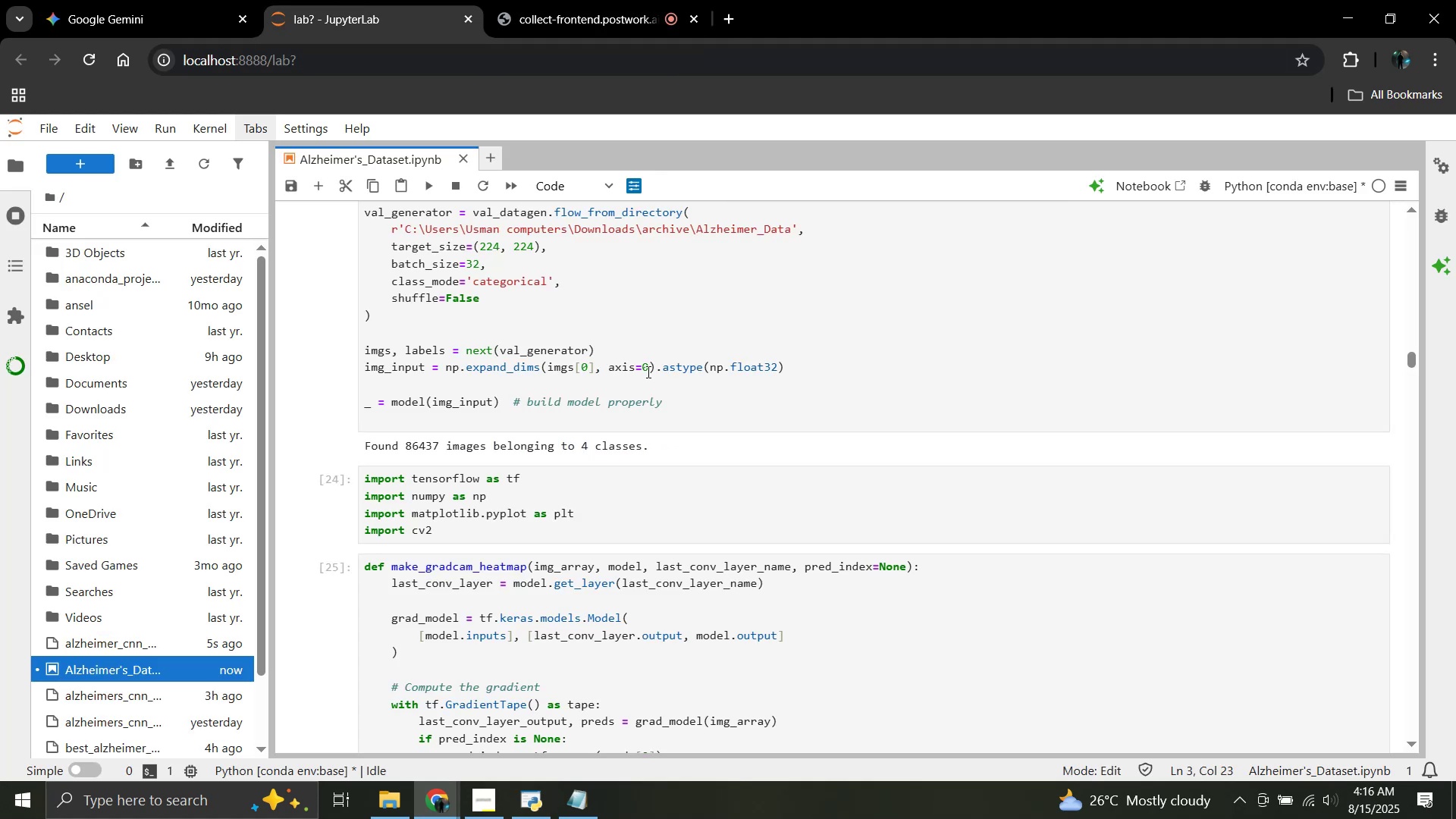 
scroll: coordinate [656, 386], scroll_direction: down, amount: 7.0
 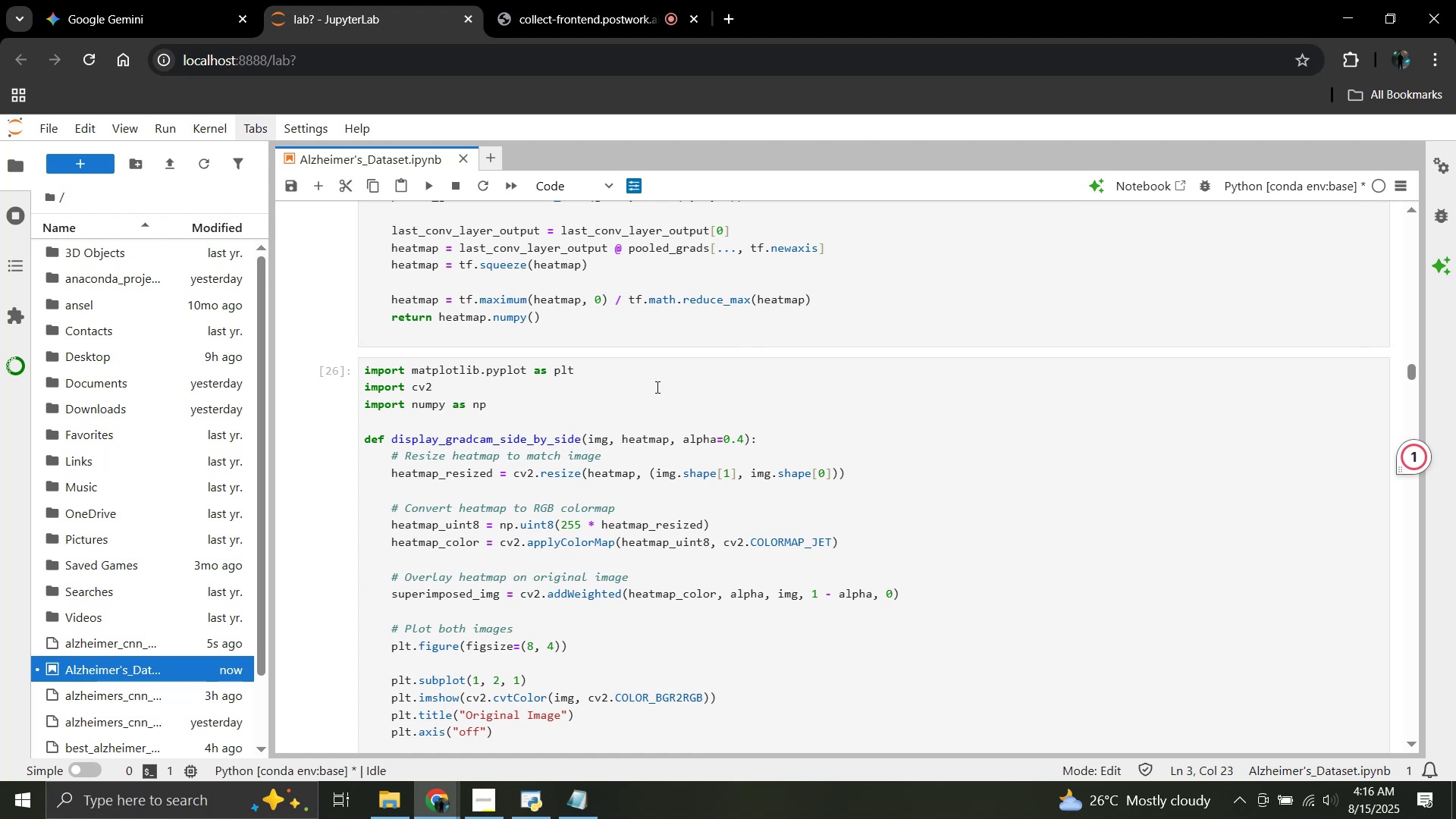 
wait(6.91)
 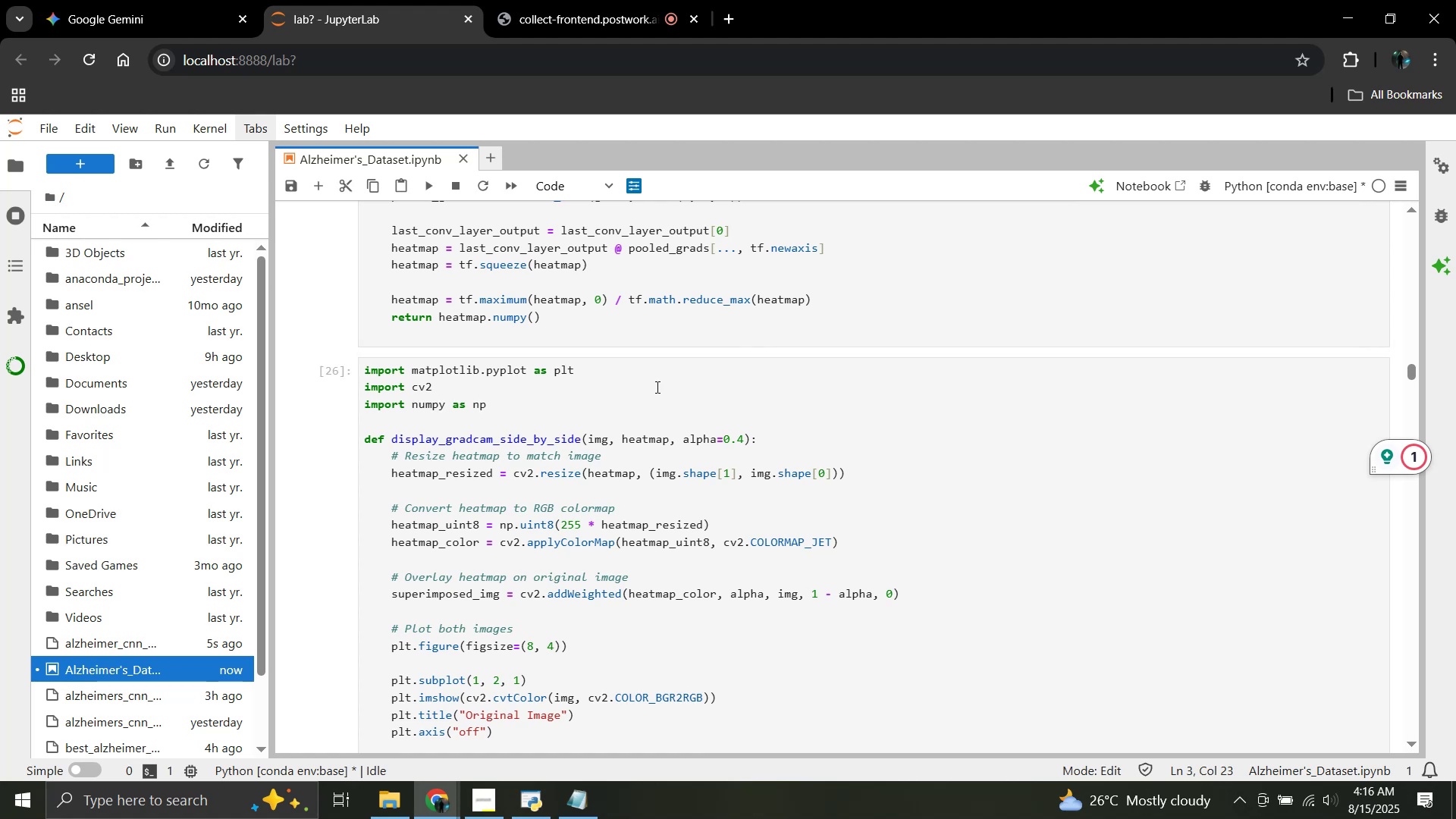 
scroll: coordinate [656, 387], scroll_direction: down, amount: 18.0
 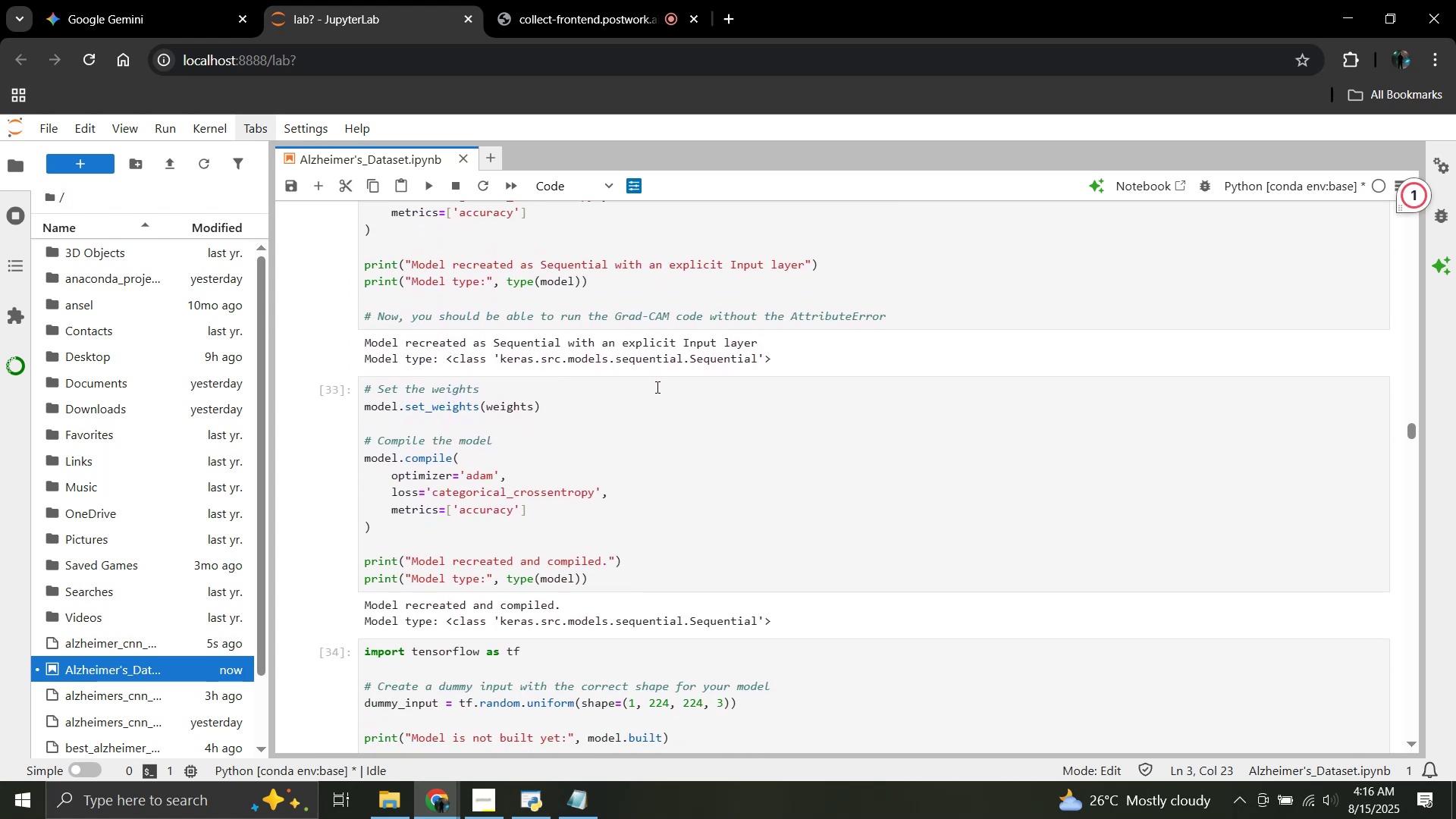 
scroll: coordinate [656, 387], scroll_direction: down, amount: 5.0
 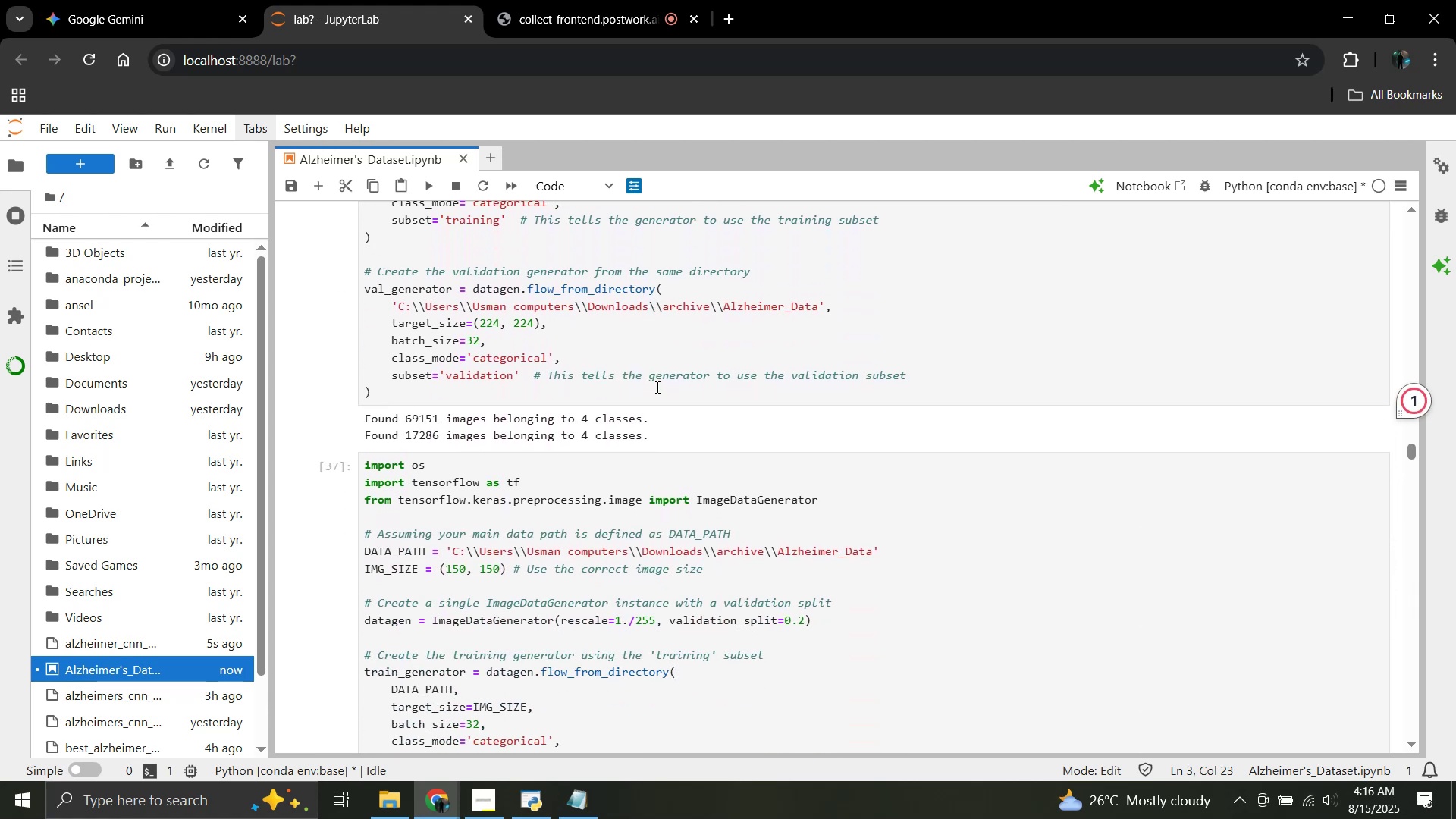 
scroll: coordinate [730, 440], scroll_direction: down, amount: 2.0
 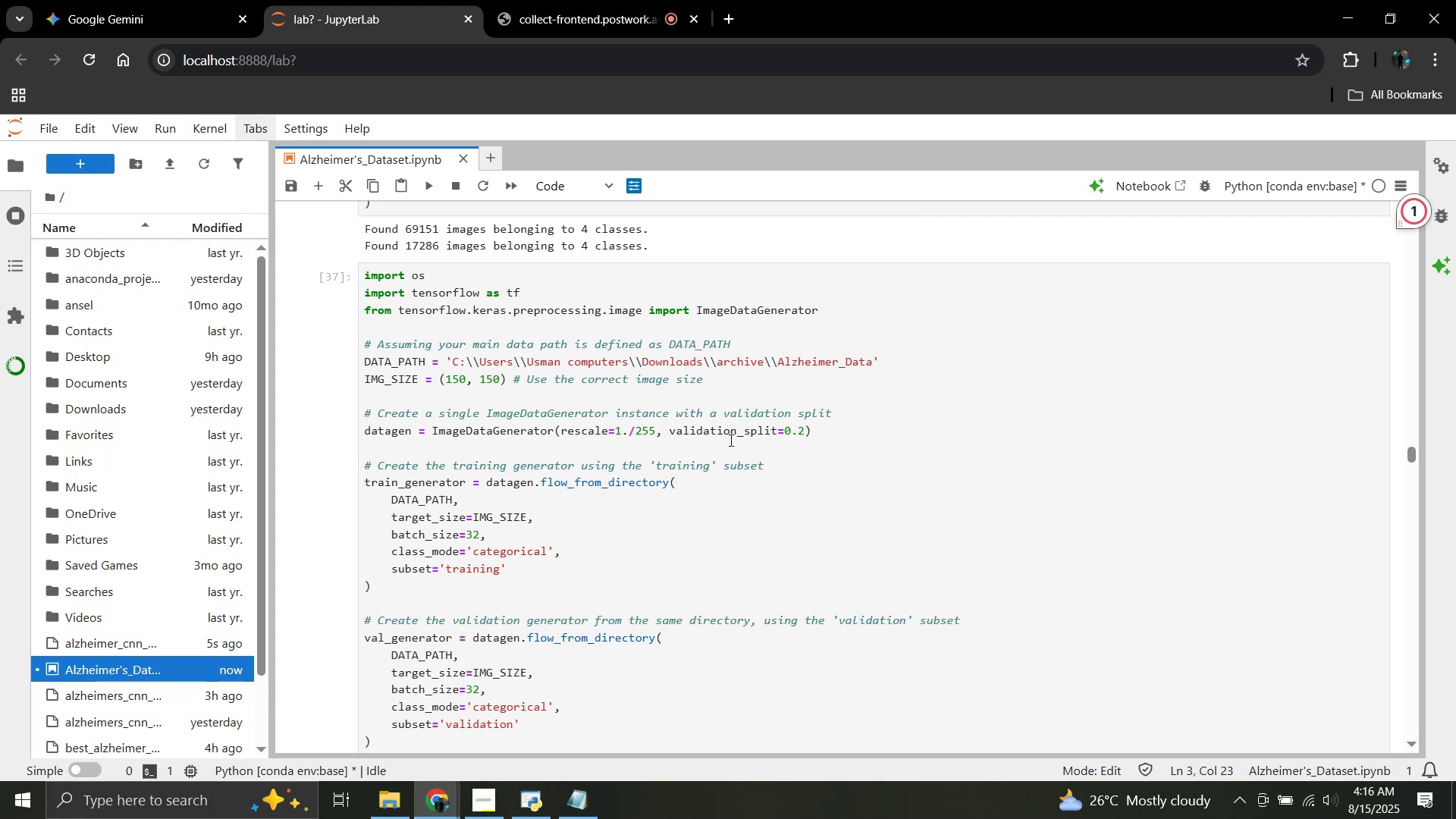 